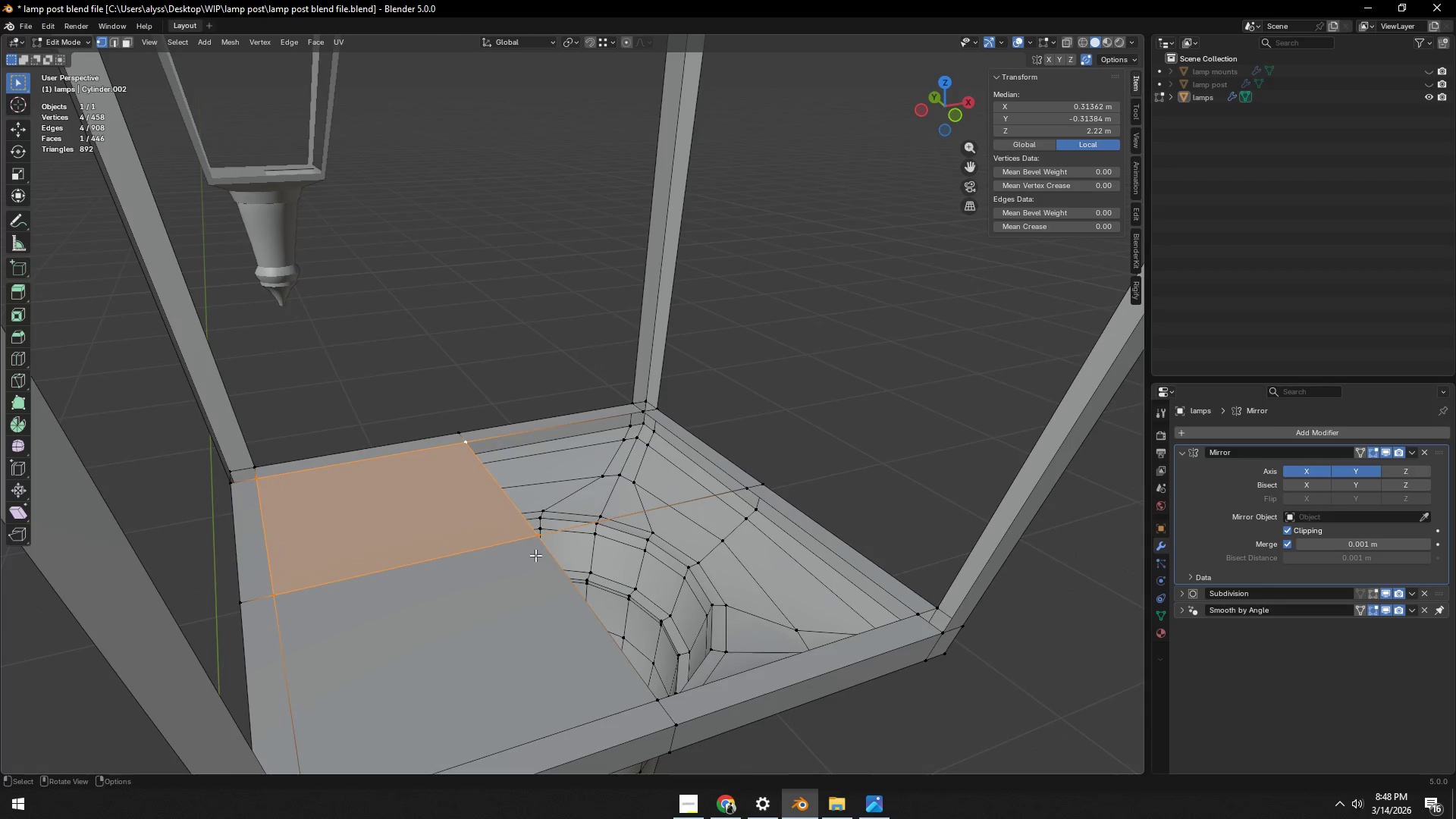 
left_click([535, 538])
 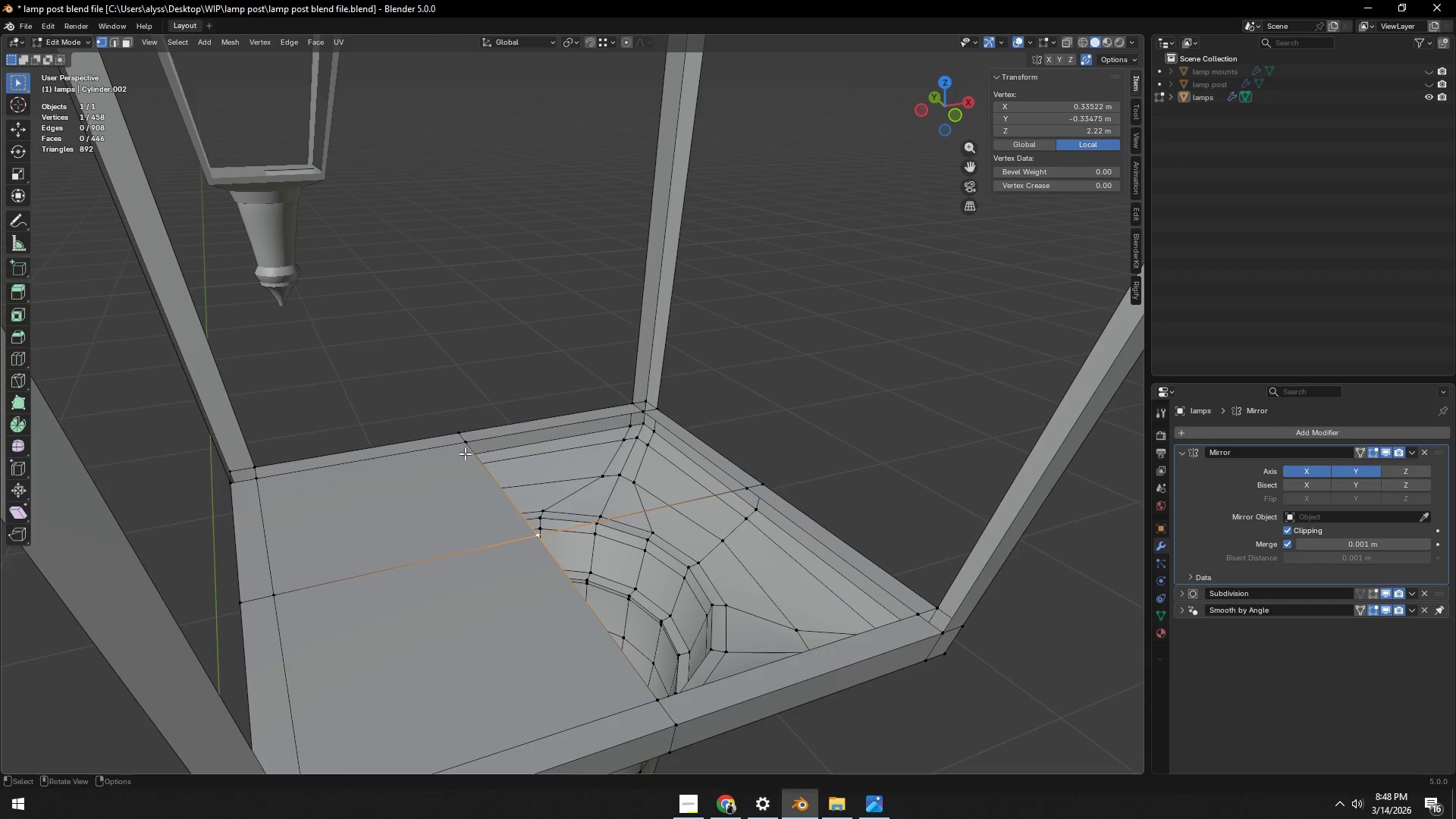 
left_click([460, 445])
 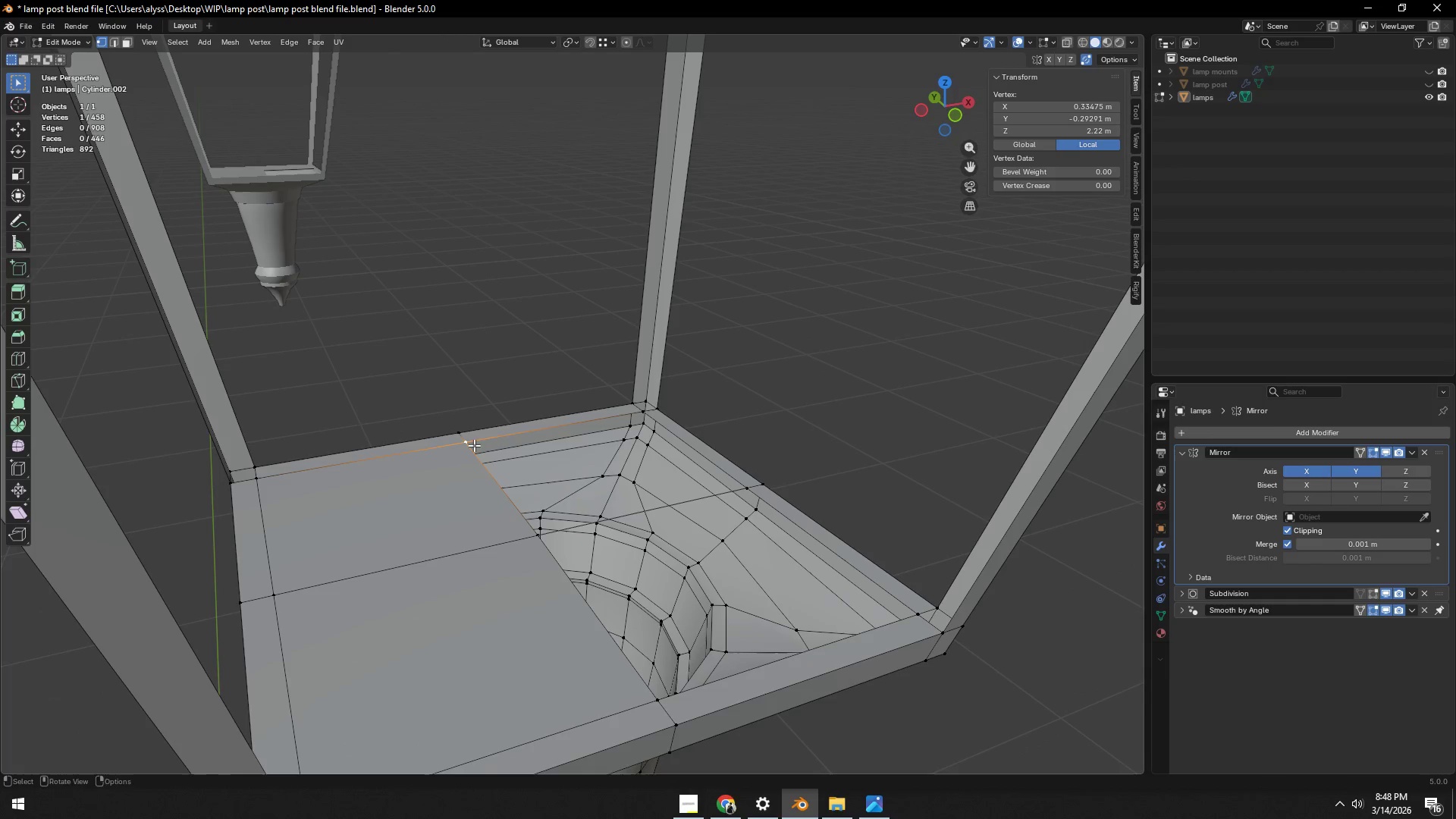 
hold_key(key=ShiftLeft, duration=1.52)
left_click([645, 413])
 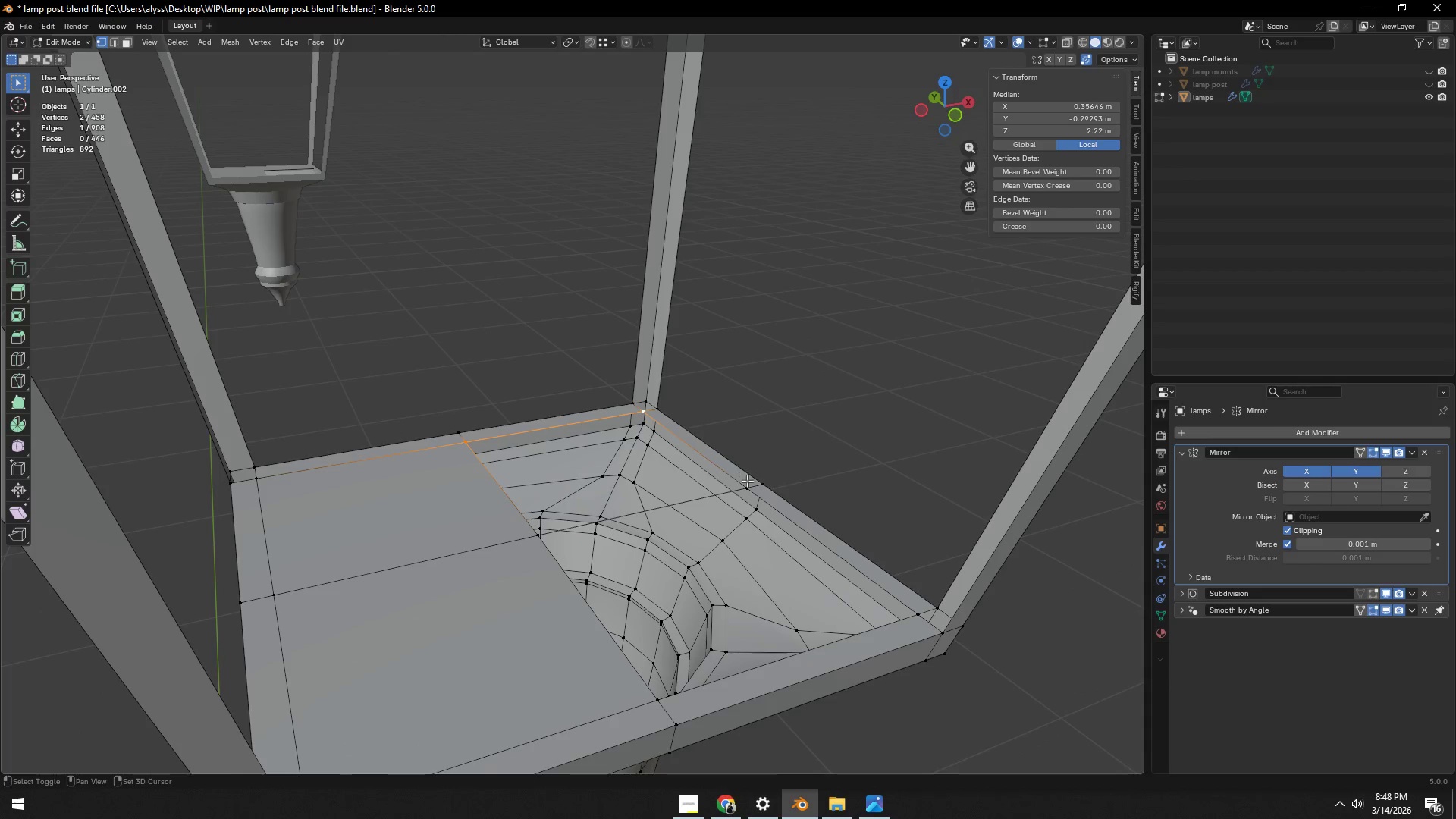 
left_click([748, 485])
 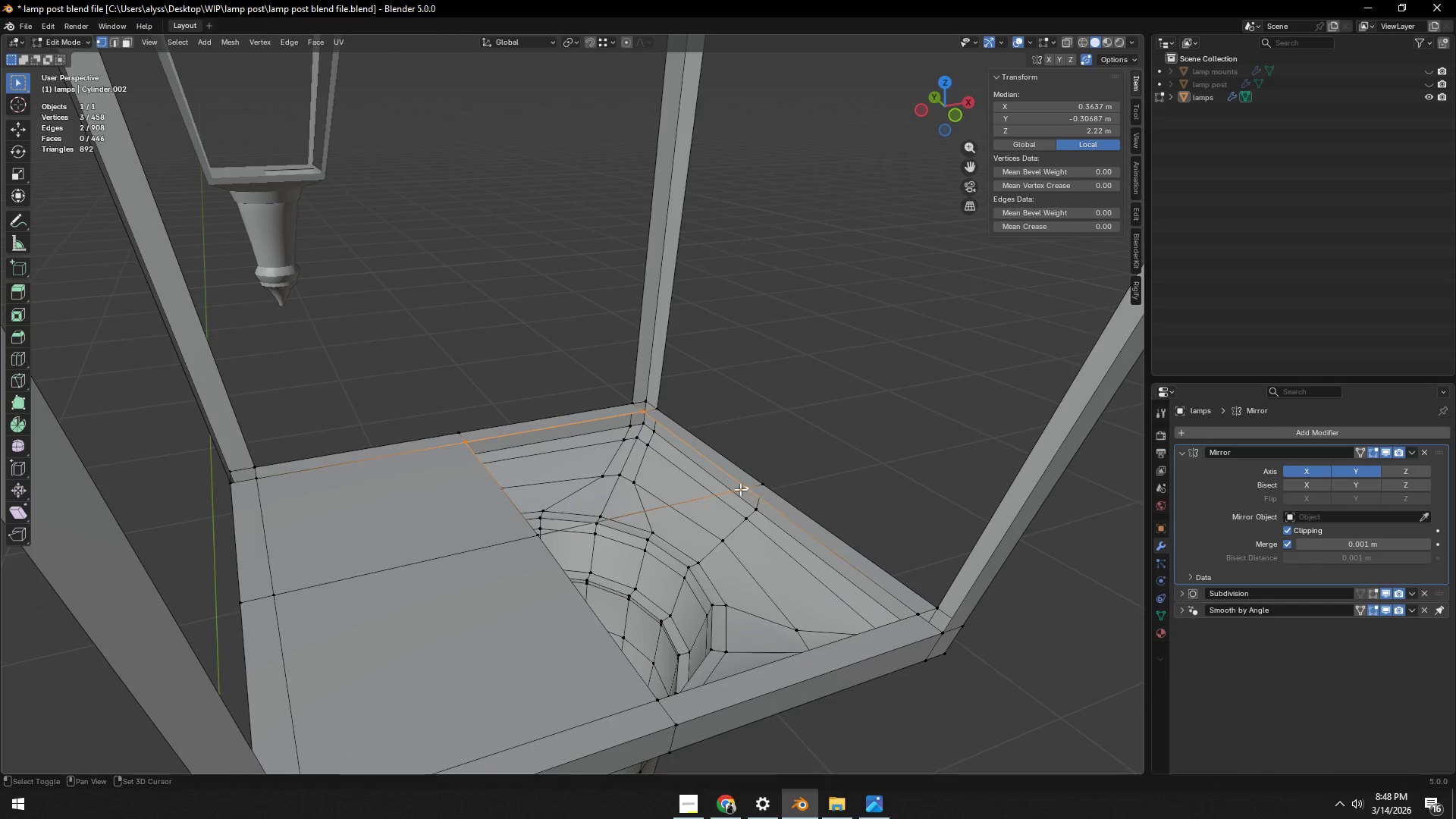 
hold_key(key=ShiftLeft, duration=0.66)
left_click([521, 537])
 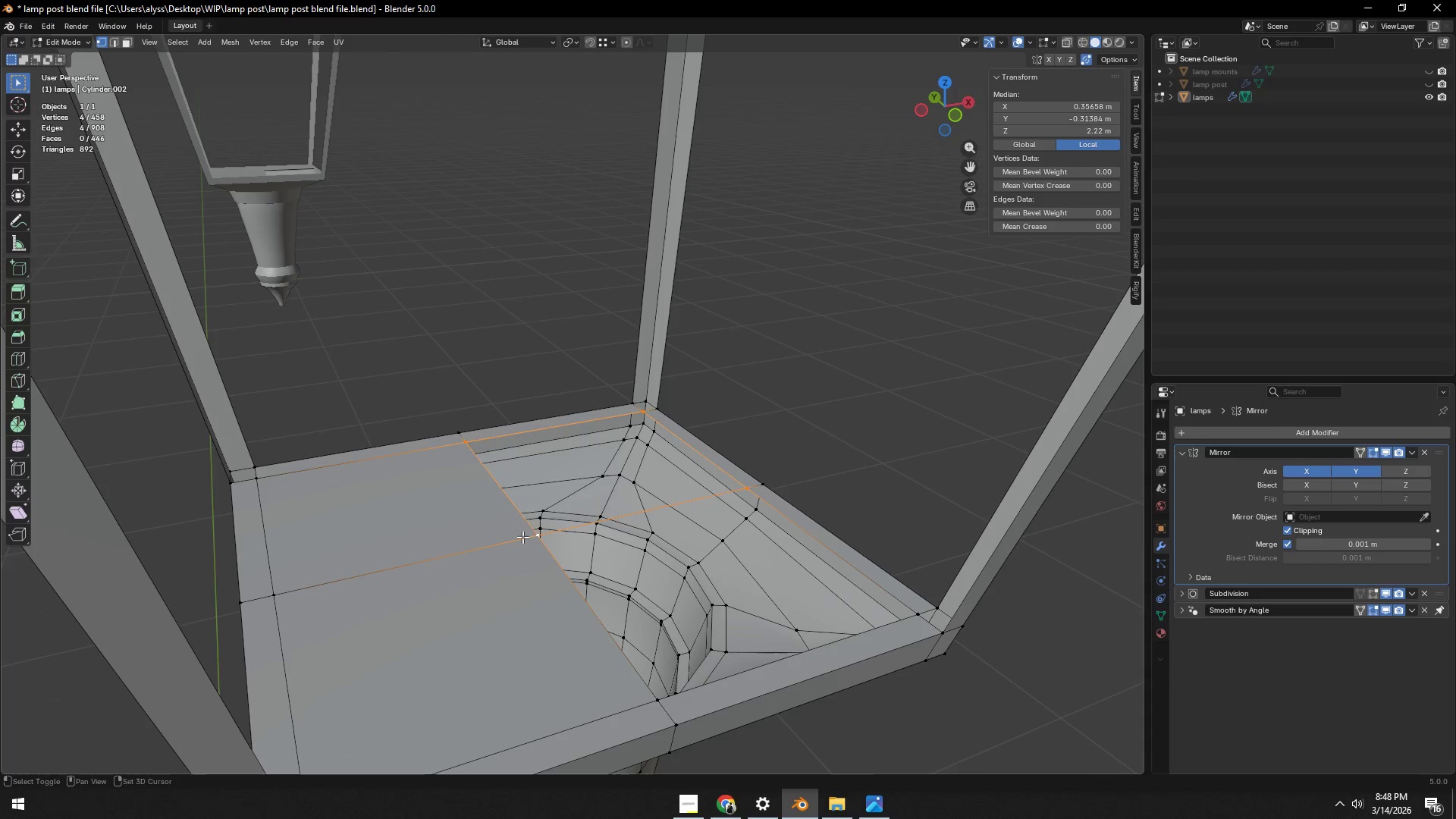 
key(F)
 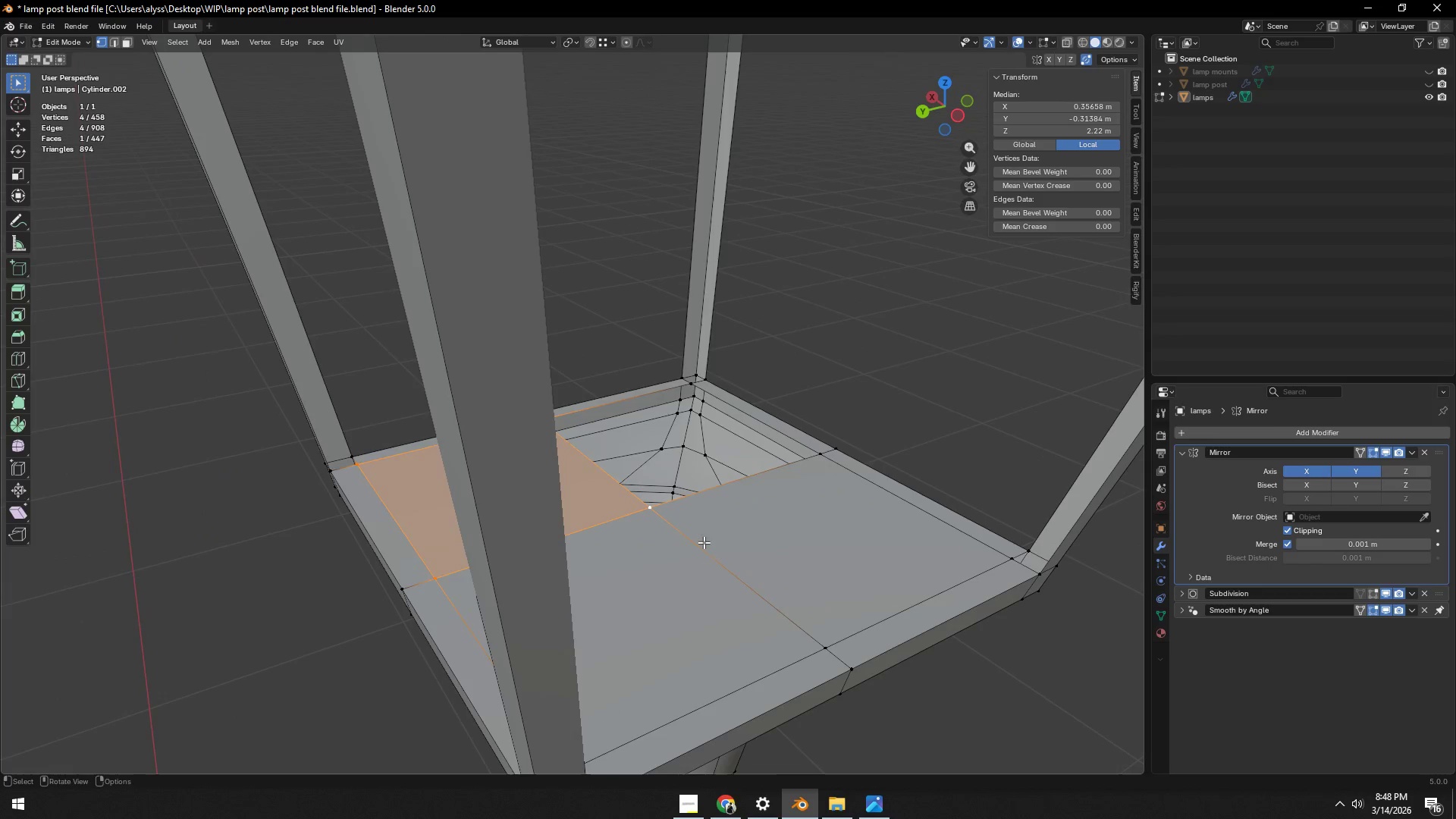 
hold_key(key=ShiftLeft, duration=0.39)
 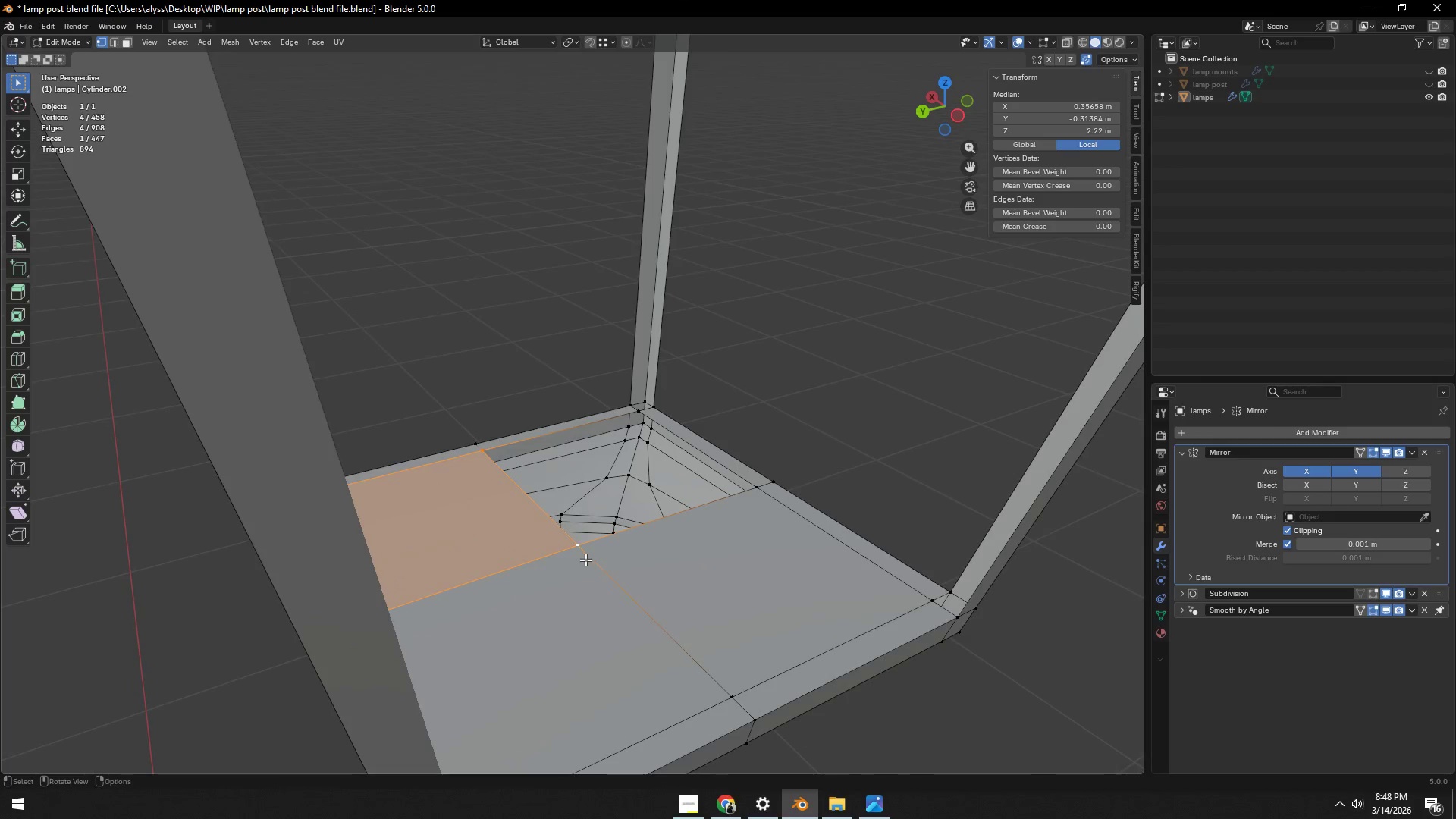 
left_click([585, 559])
 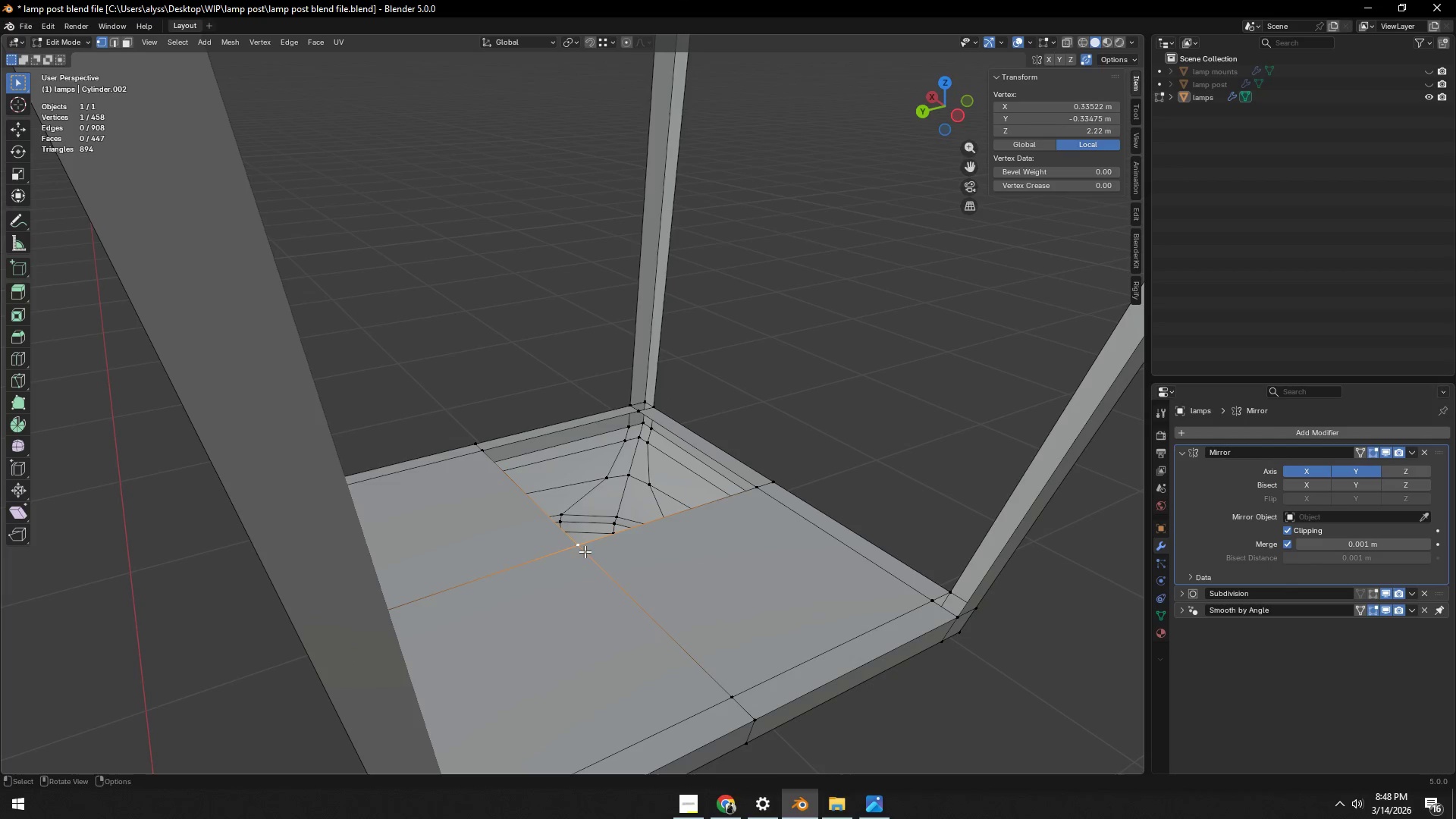 
hold_key(key=ShiftLeft, duration=1.5)
left_click([479, 452])
 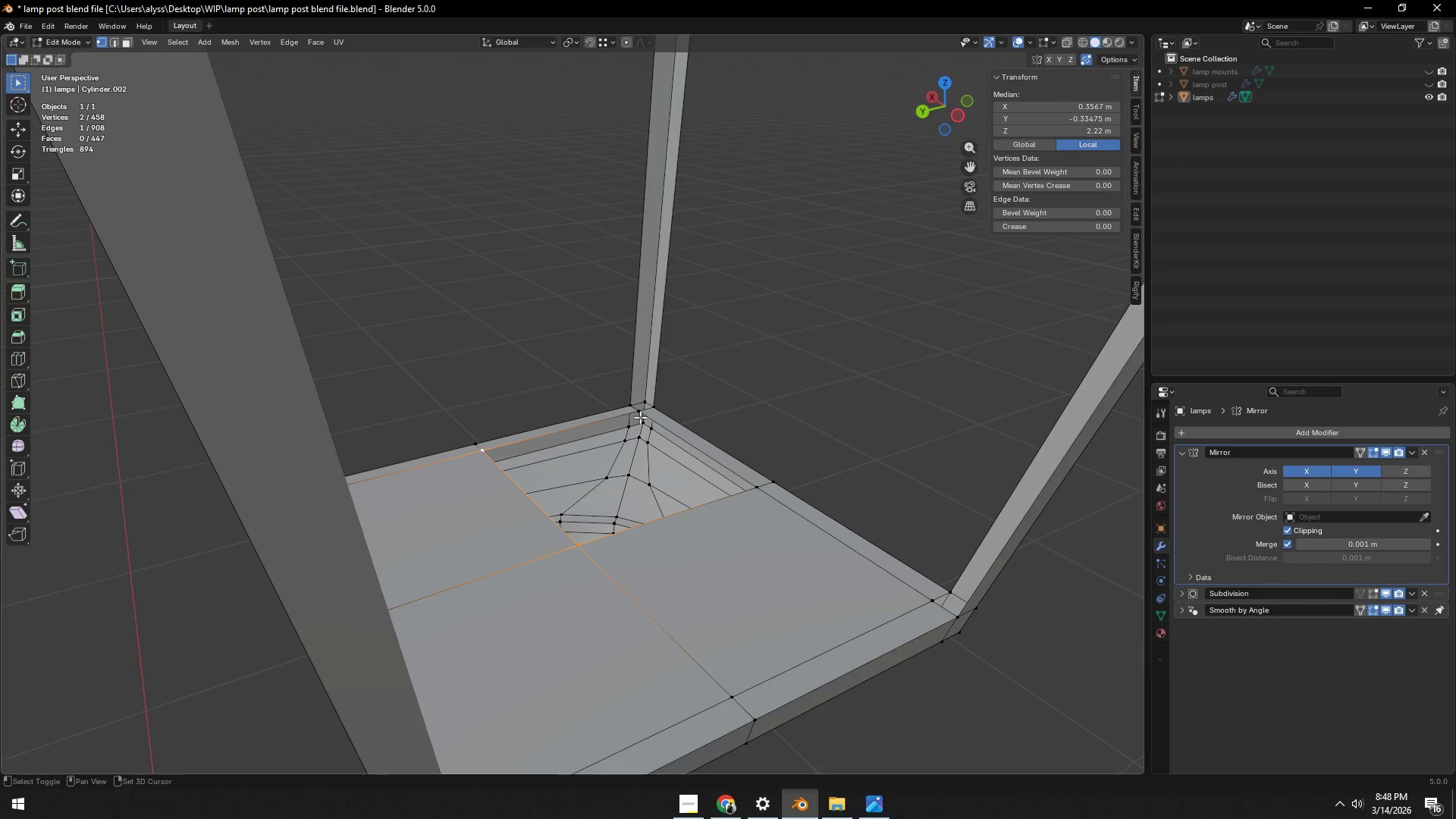 
left_click([639, 411])
 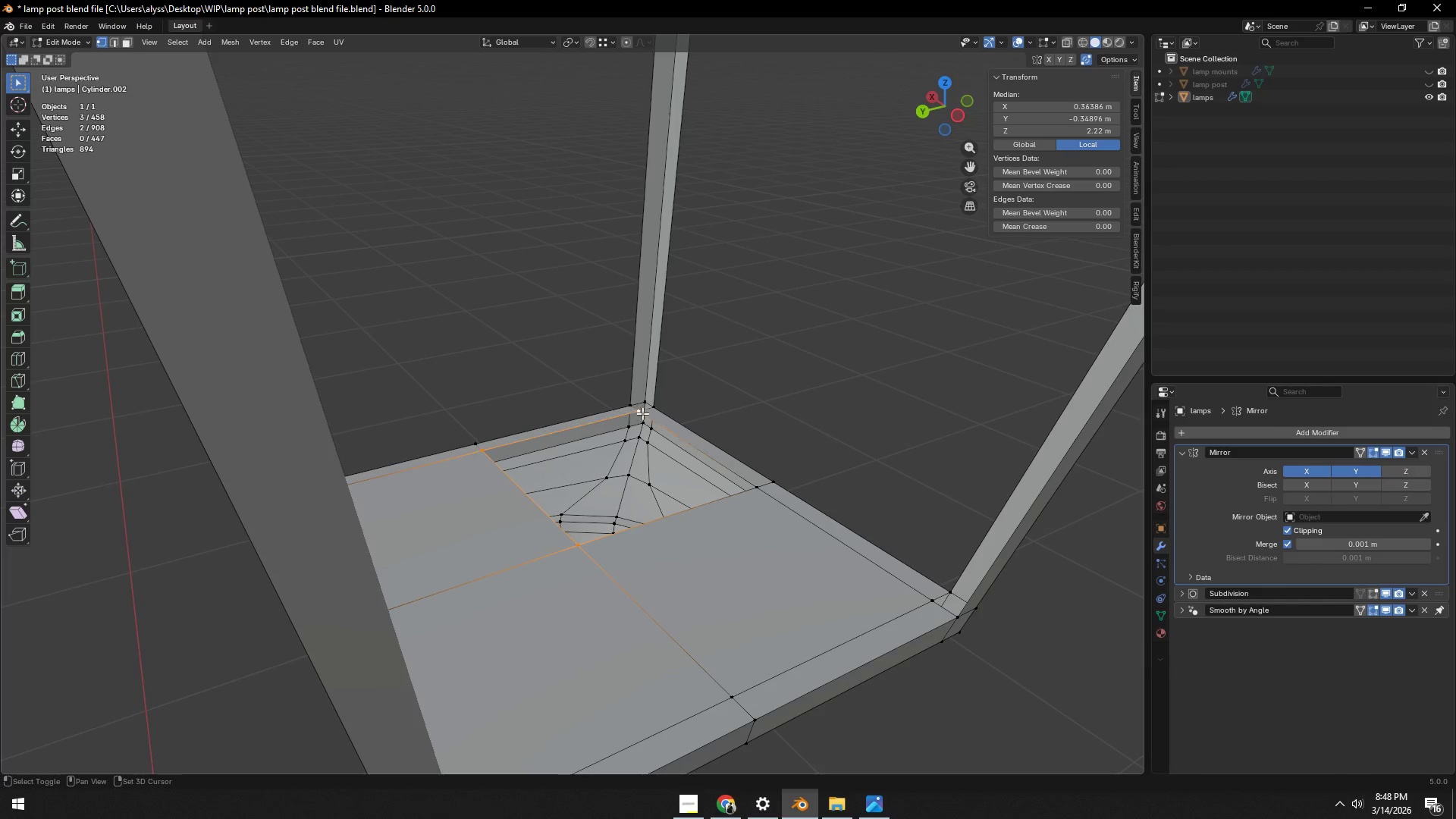 
hold_key(key=ShiftLeft, duration=0.91)
left_click([755, 491])
 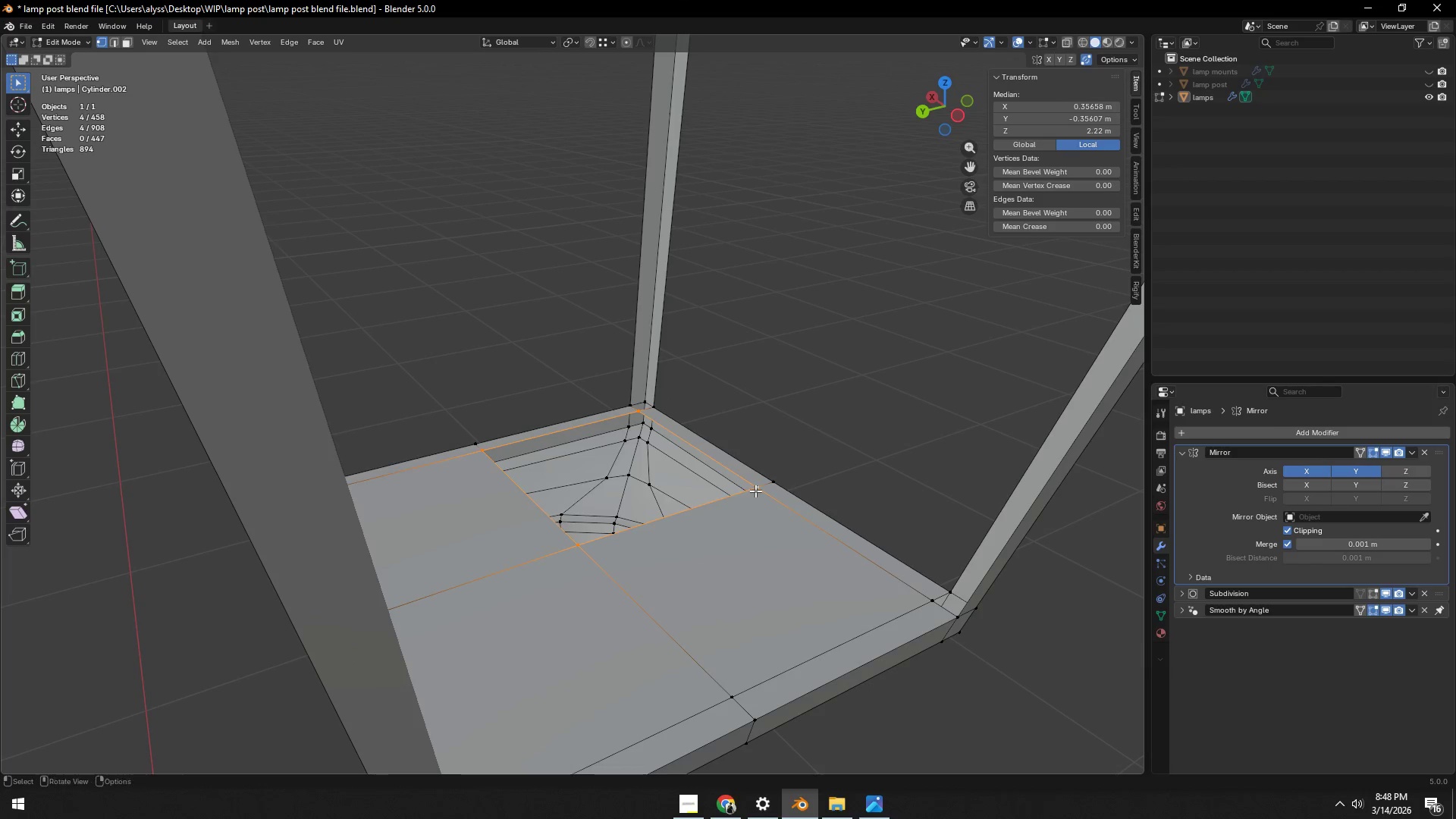 
key(F)
 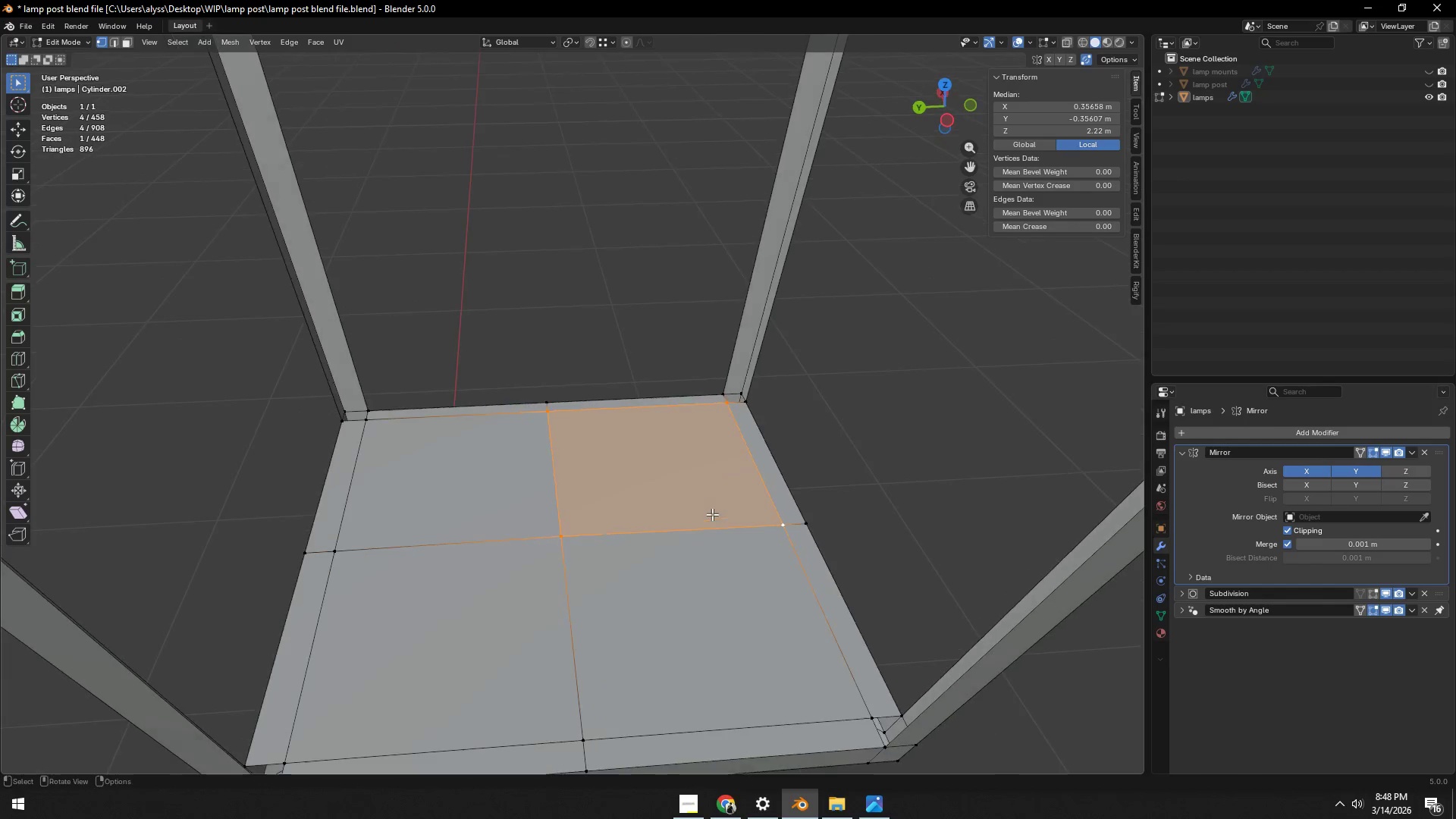 
left_click([841, 453])
 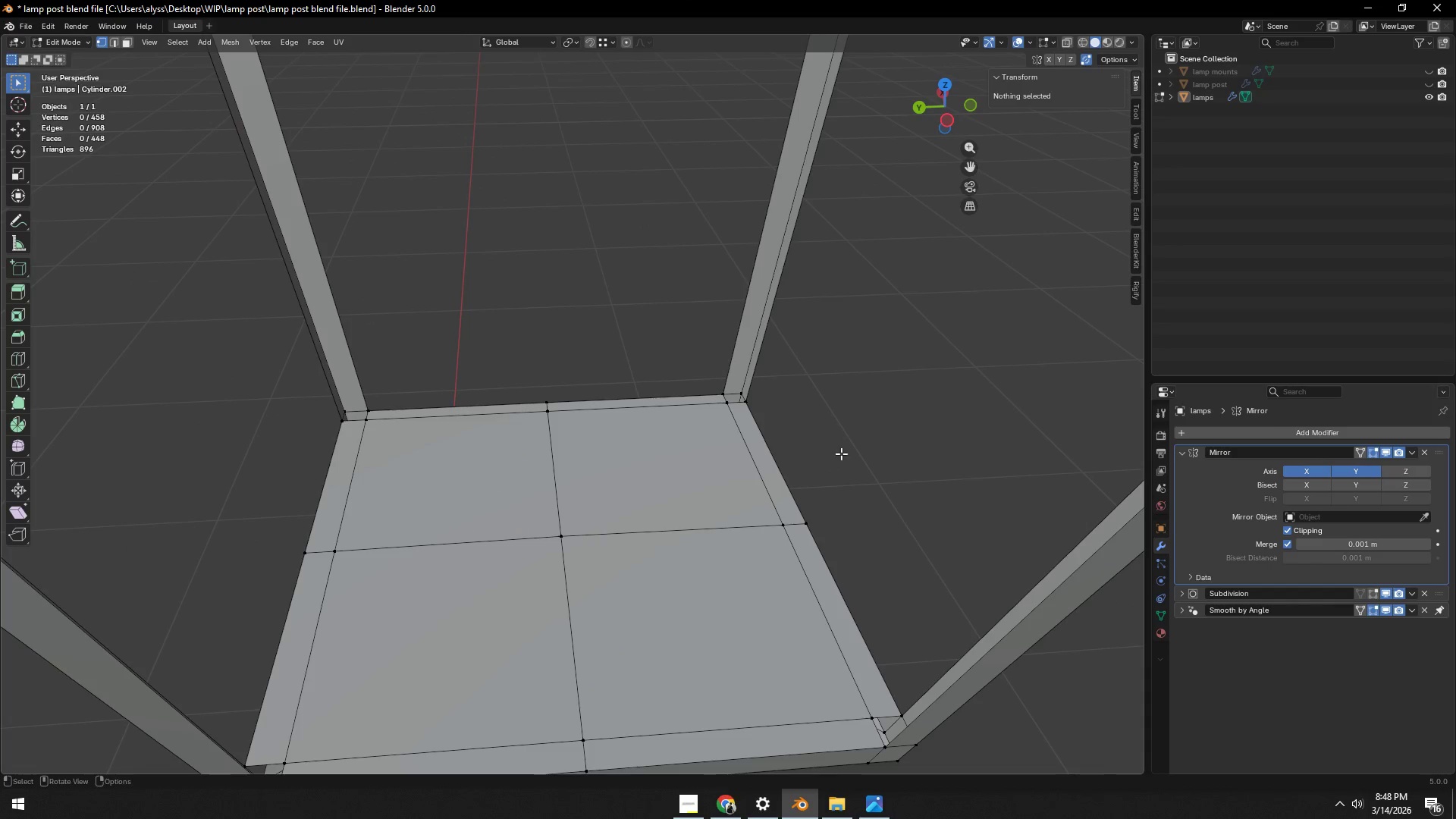 
key(Control+ControlLeft)
 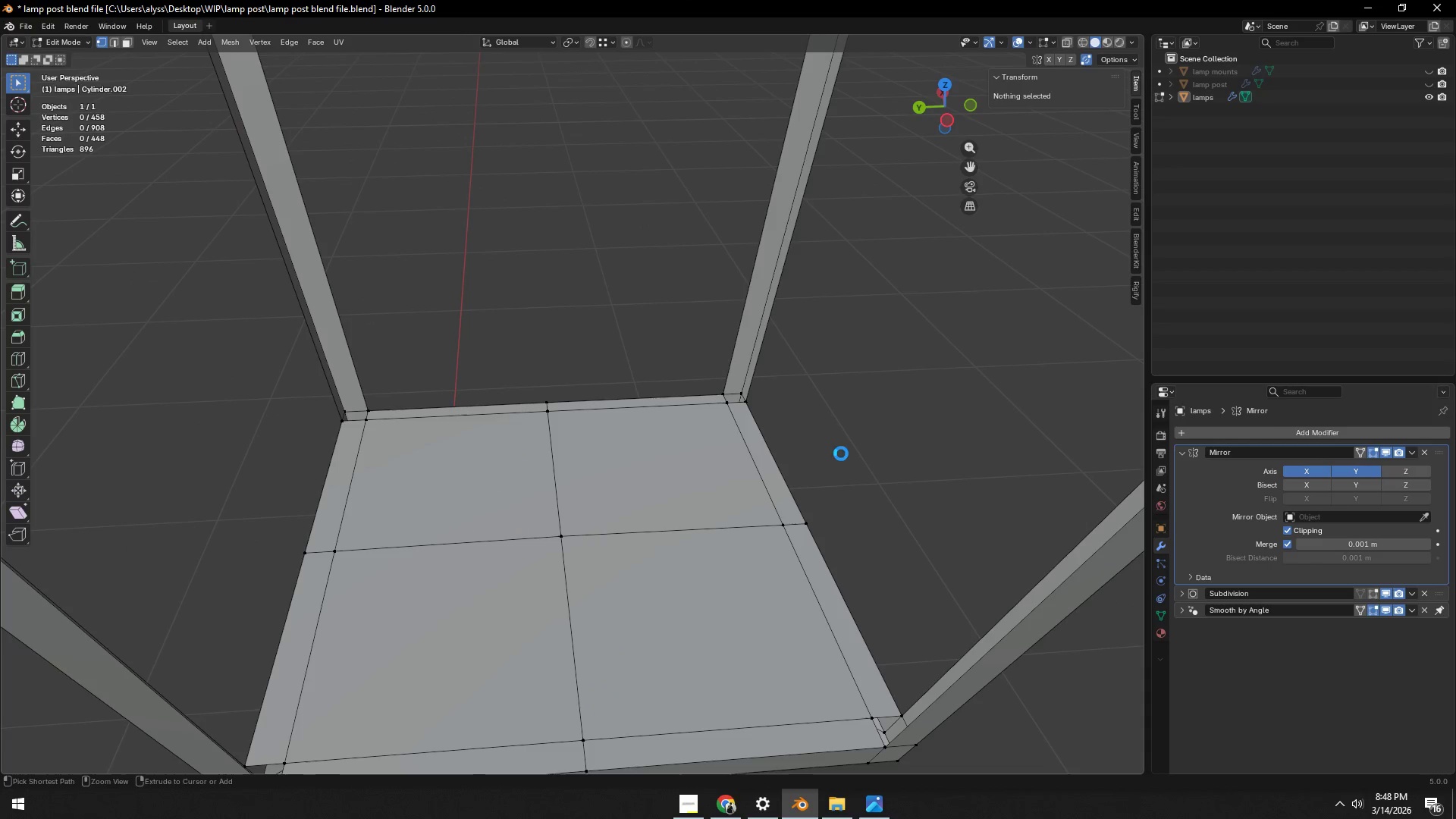 
key(Control+S)
 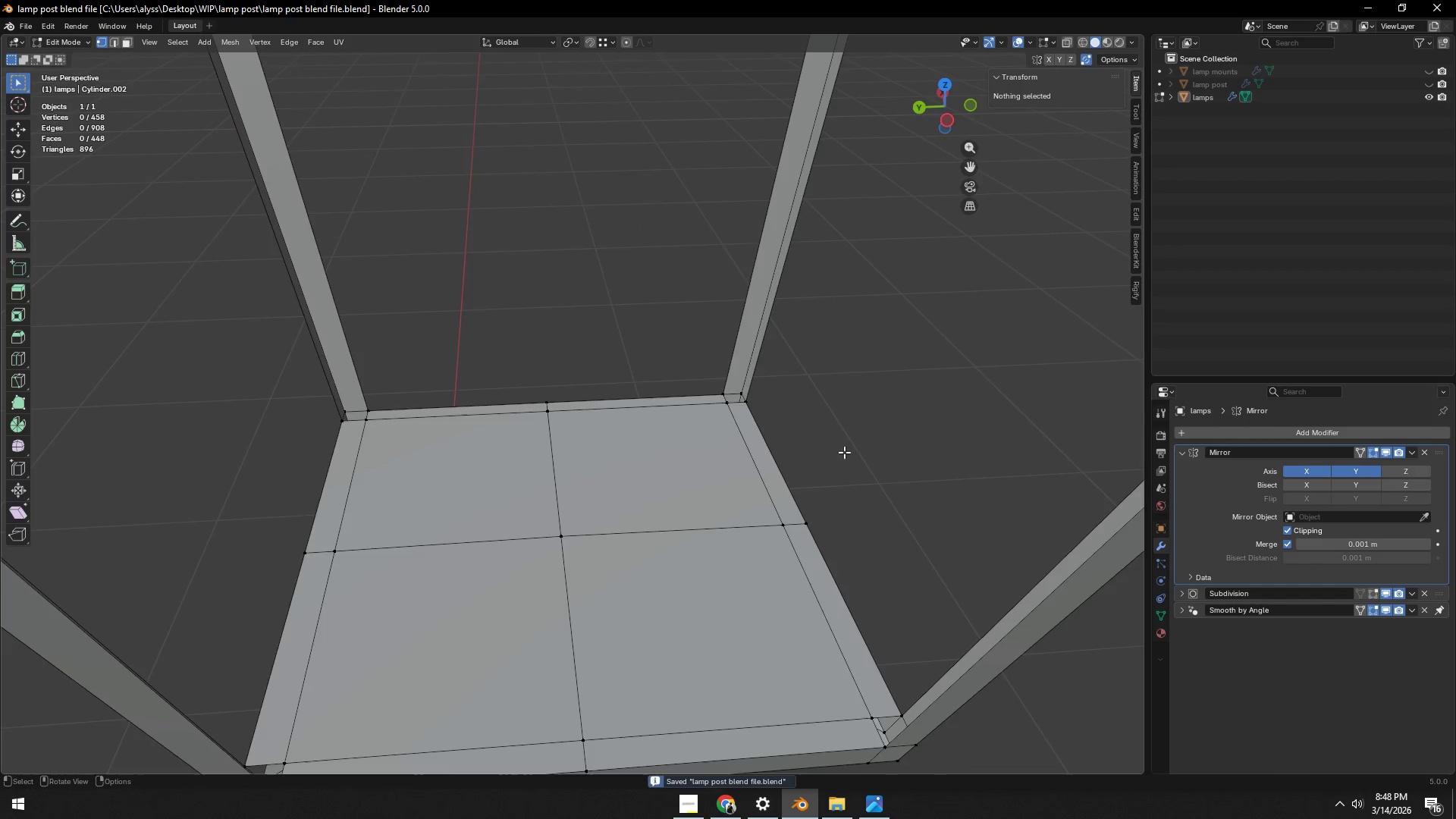 
scroll: coordinate [844, 452], scroll_direction: down, amount: 6.0
 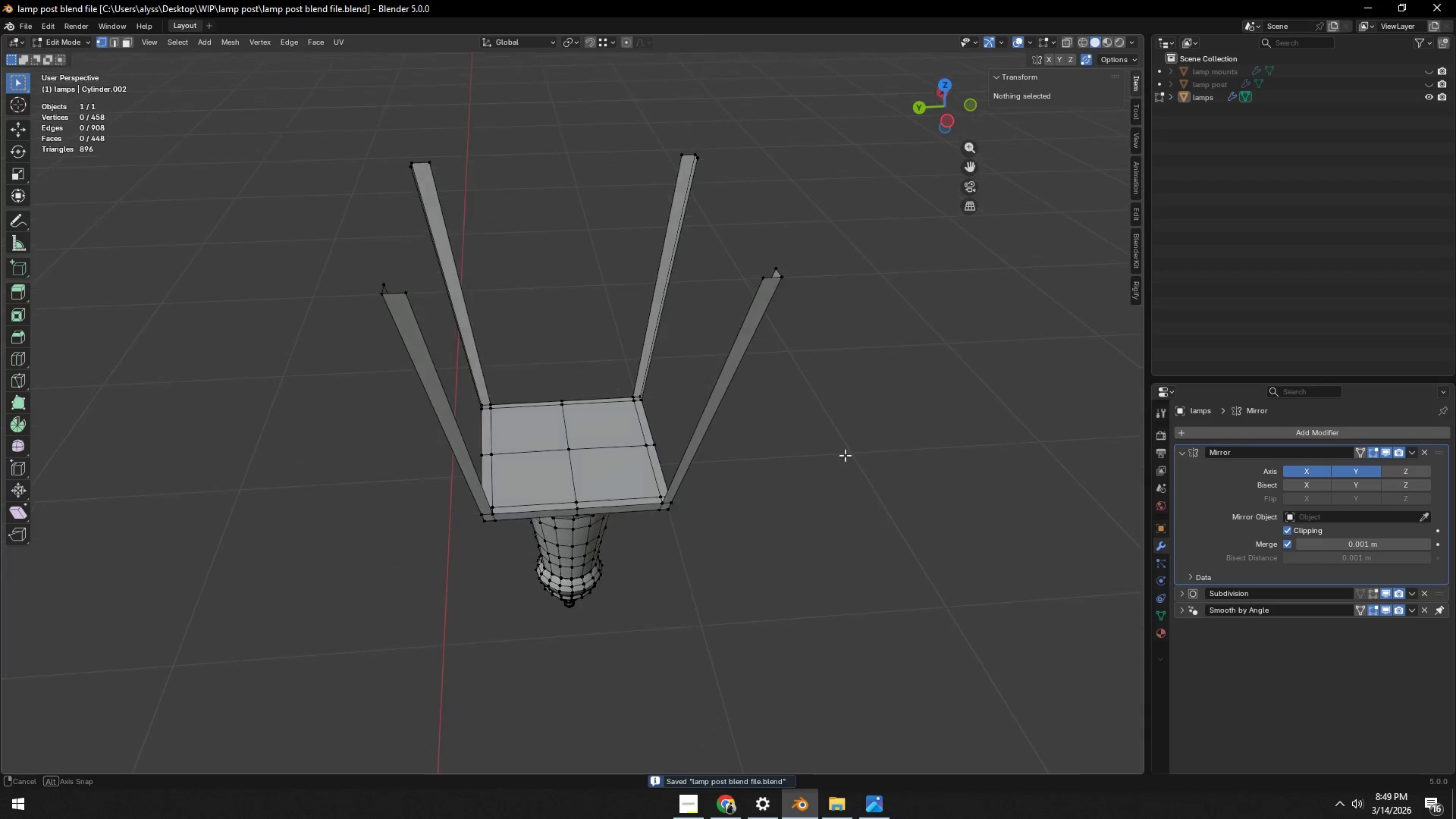 
scroll: coordinate [783, 492], scroll_direction: up, amount: 5.0
 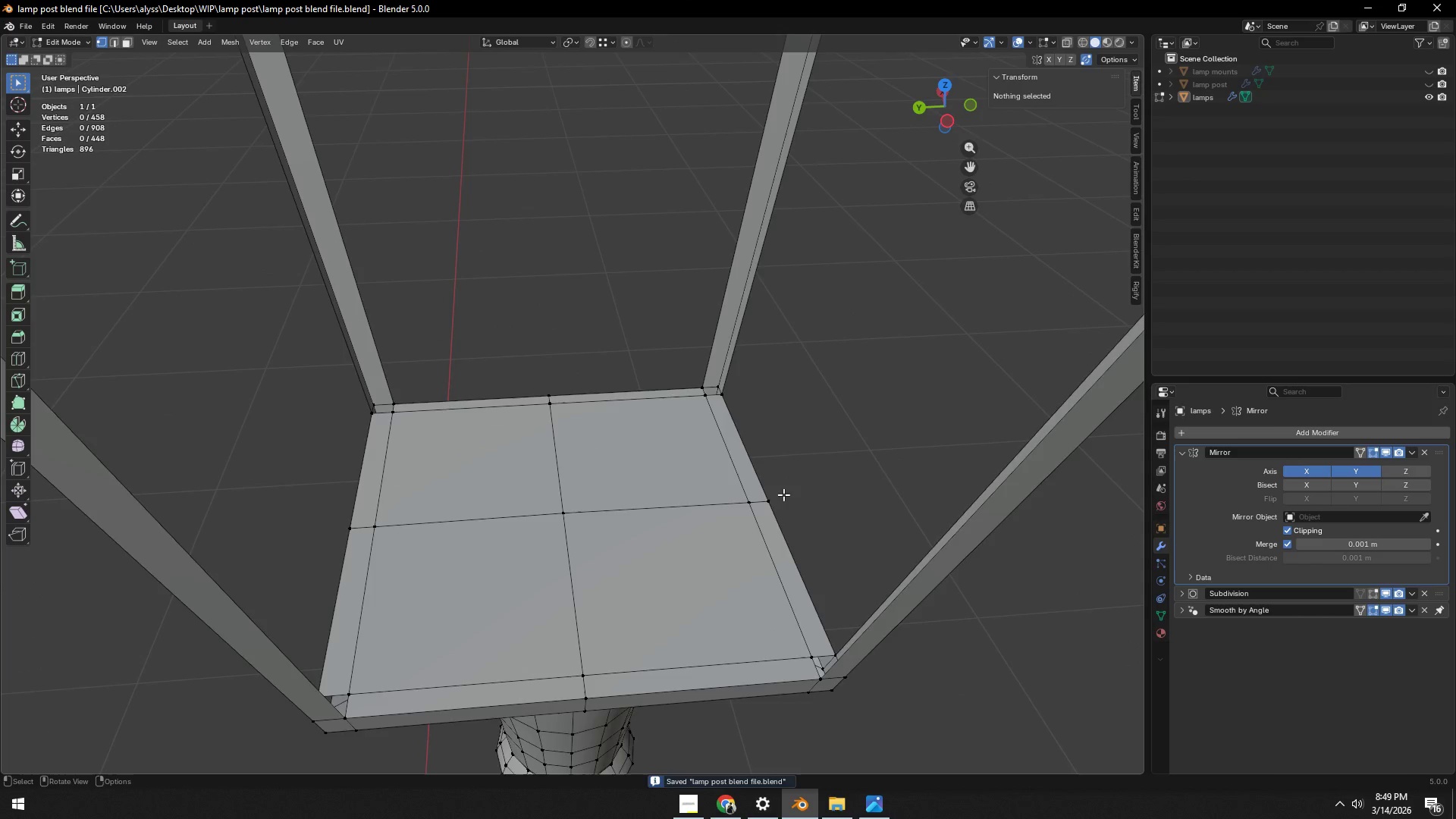 
scroll: coordinate [783, 494], scroll_direction: down, amount: 3.0
 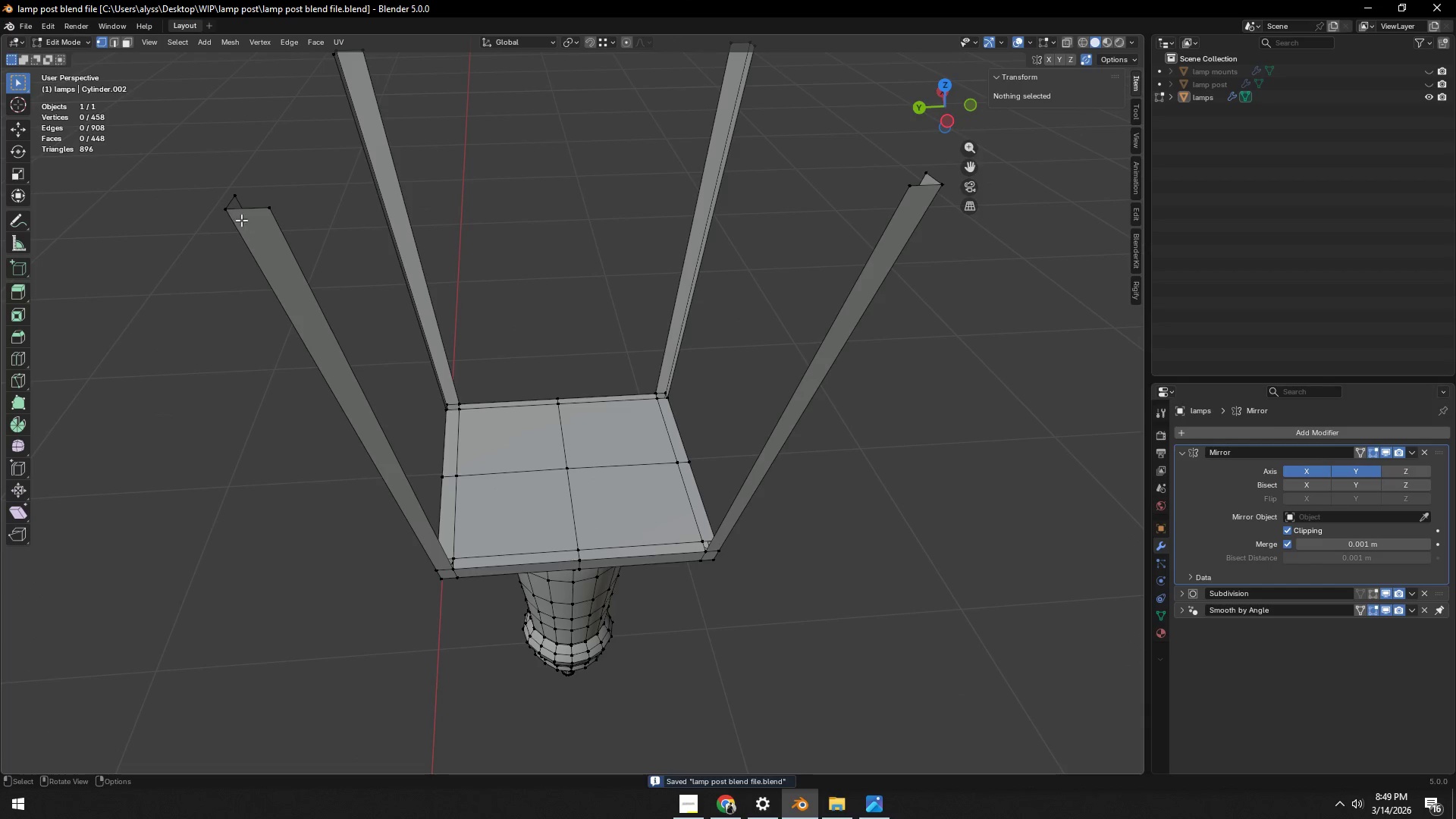 
key(1)
 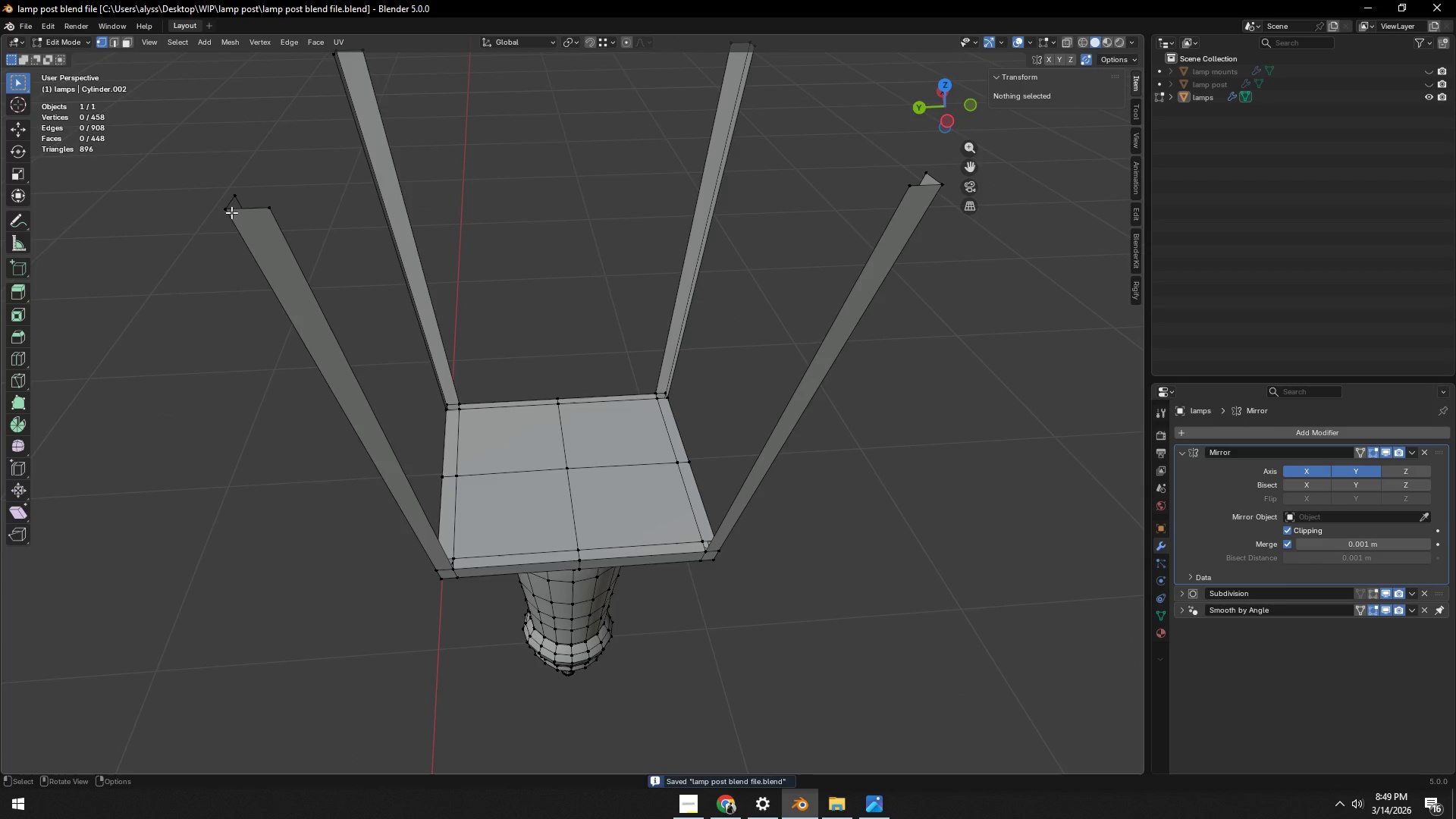 
left_click([231, 212])
 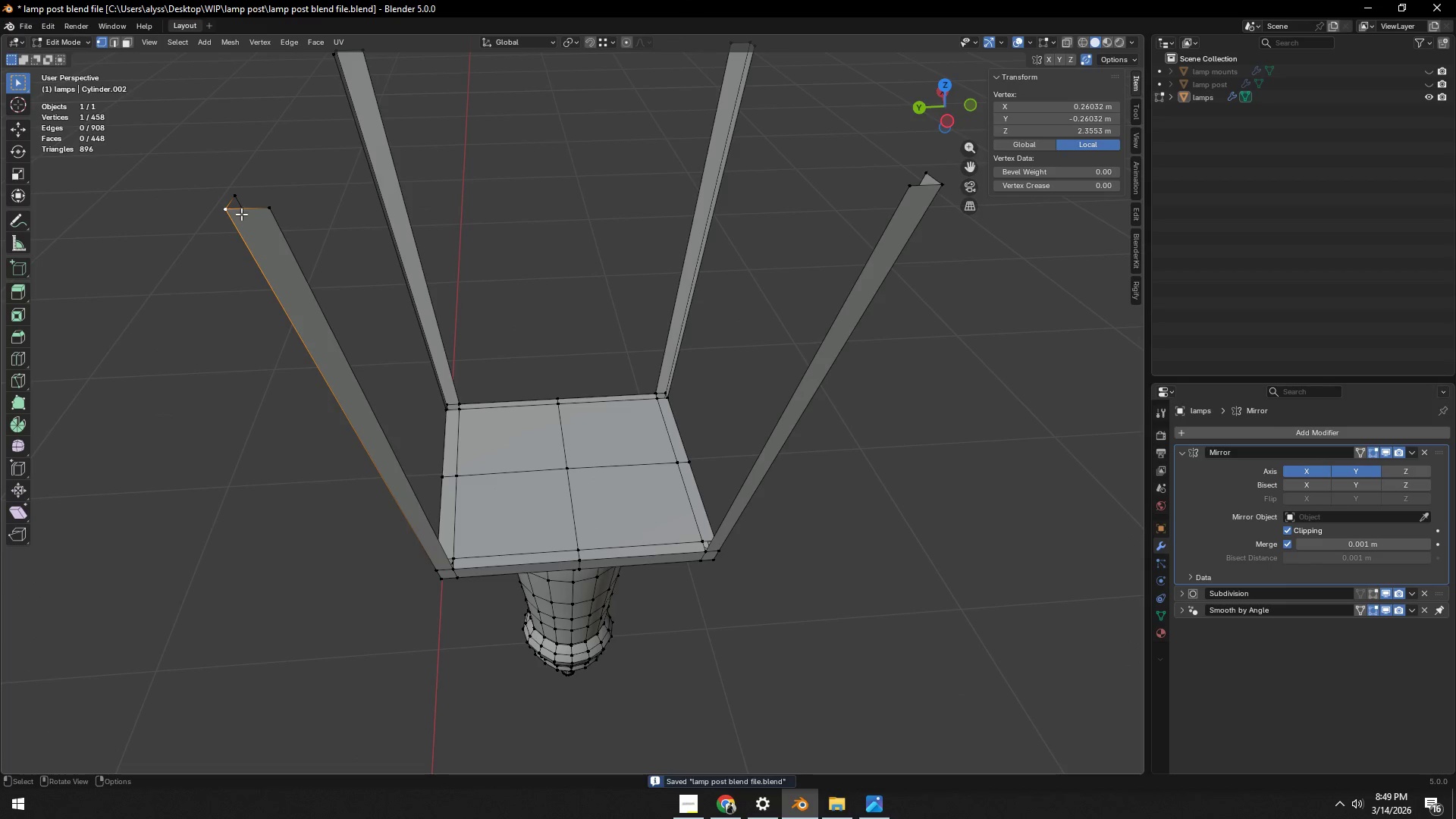 
scroll: coordinate [276, 228], scroll_direction: down, amount: 2.0
 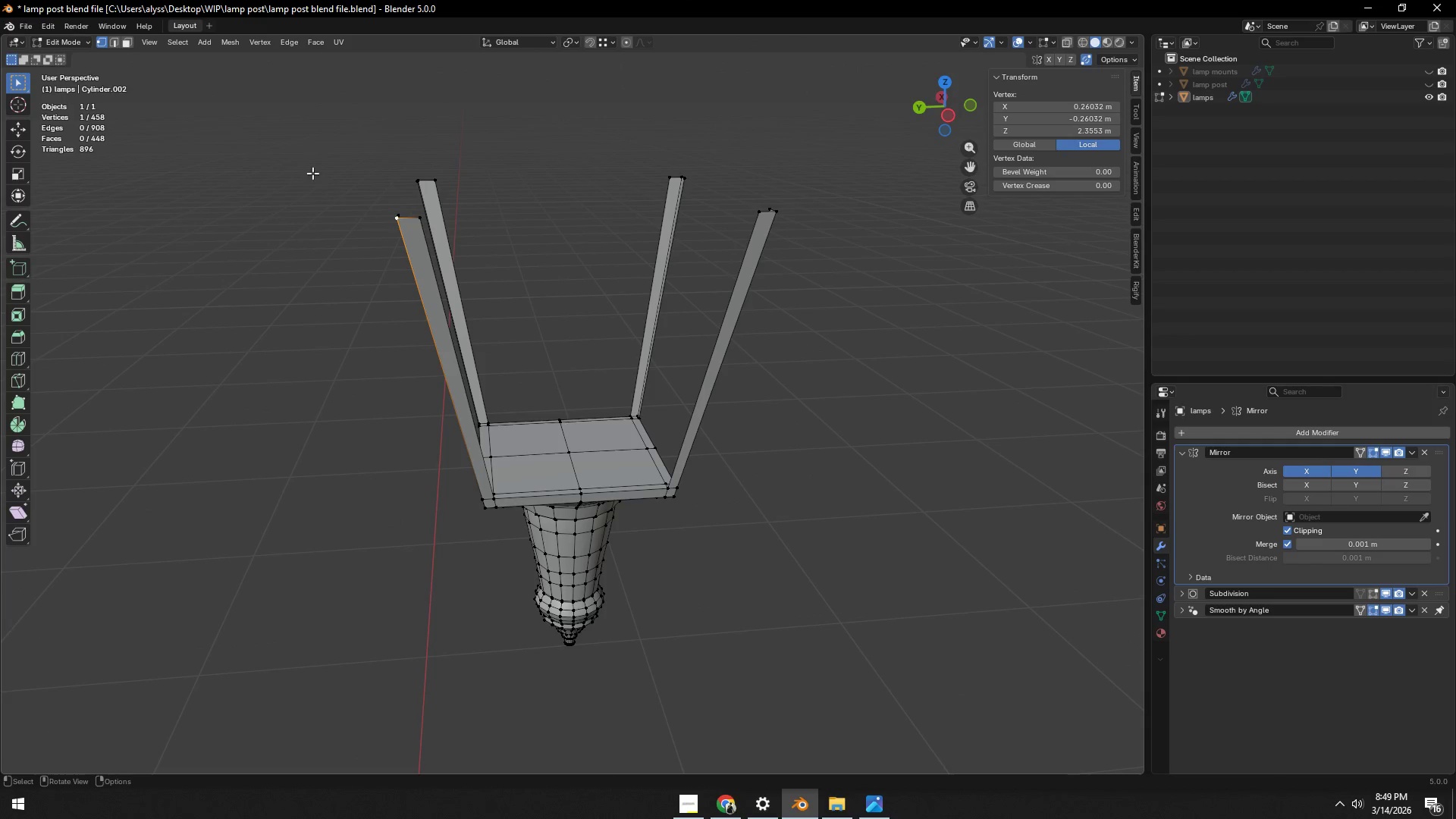 
type(cx)
 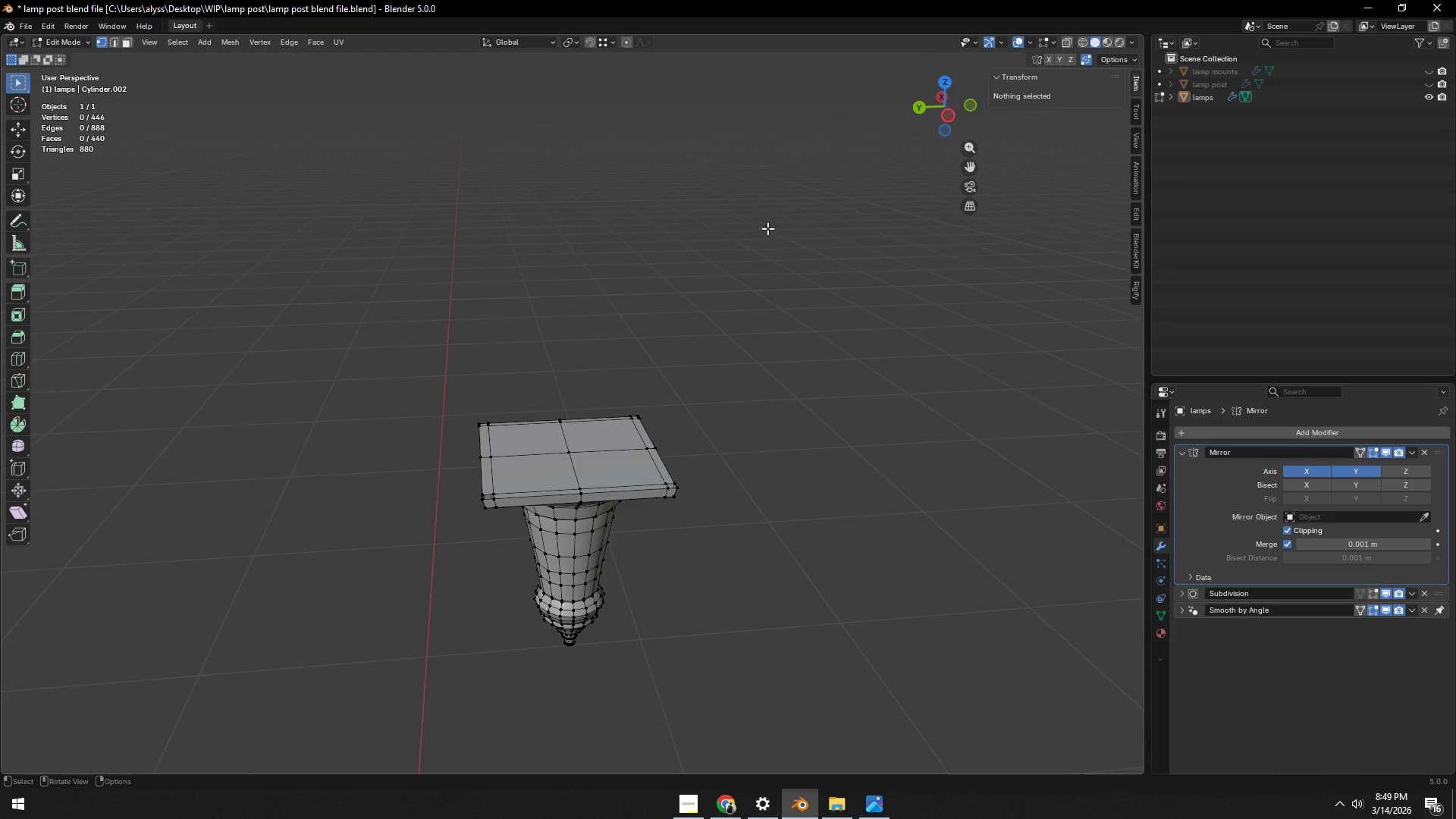 
left_click_drag(start_coordinate=[315, 239], to_coordinate=[773, 220])
 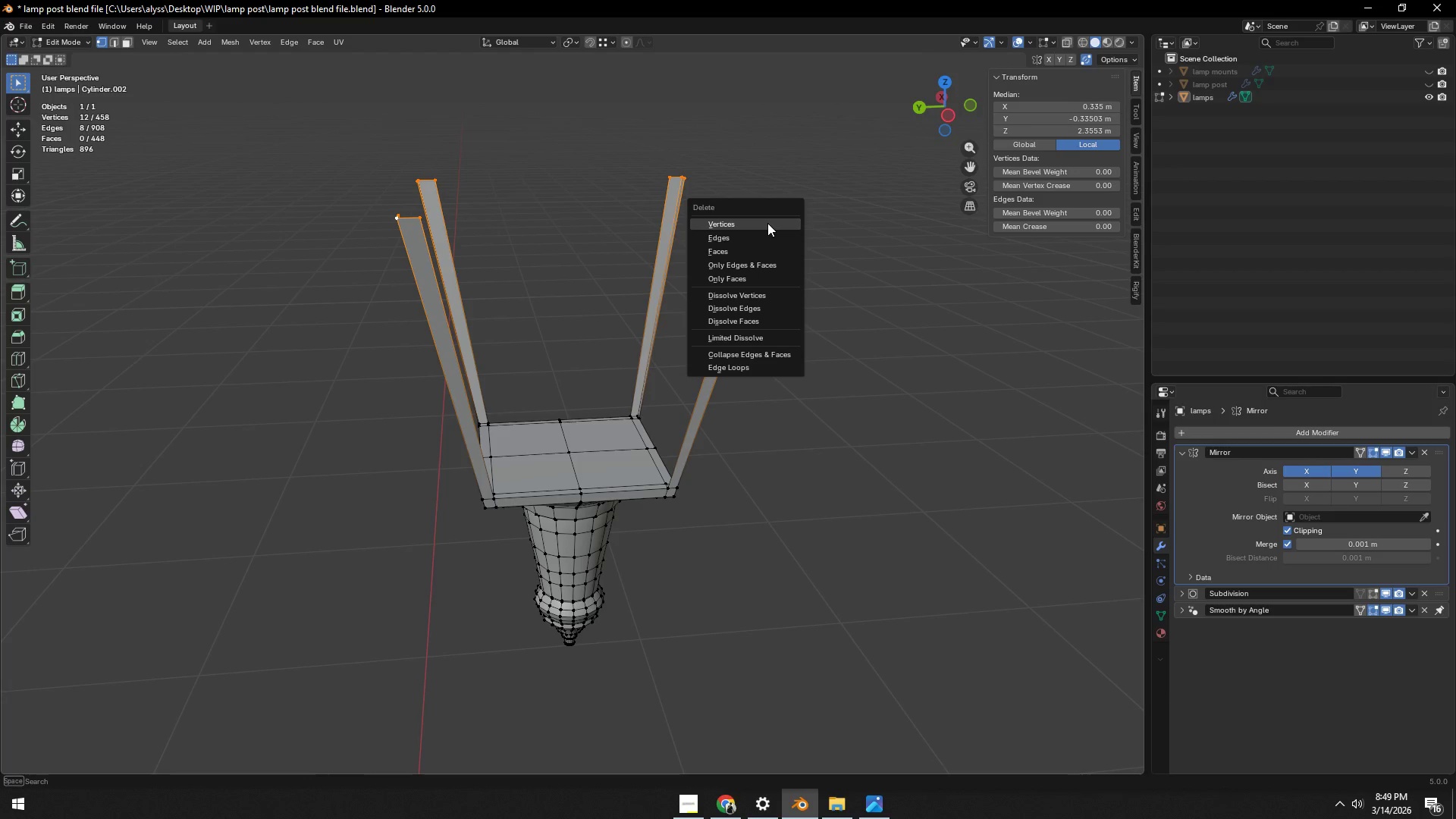 
left_click([767, 223])
 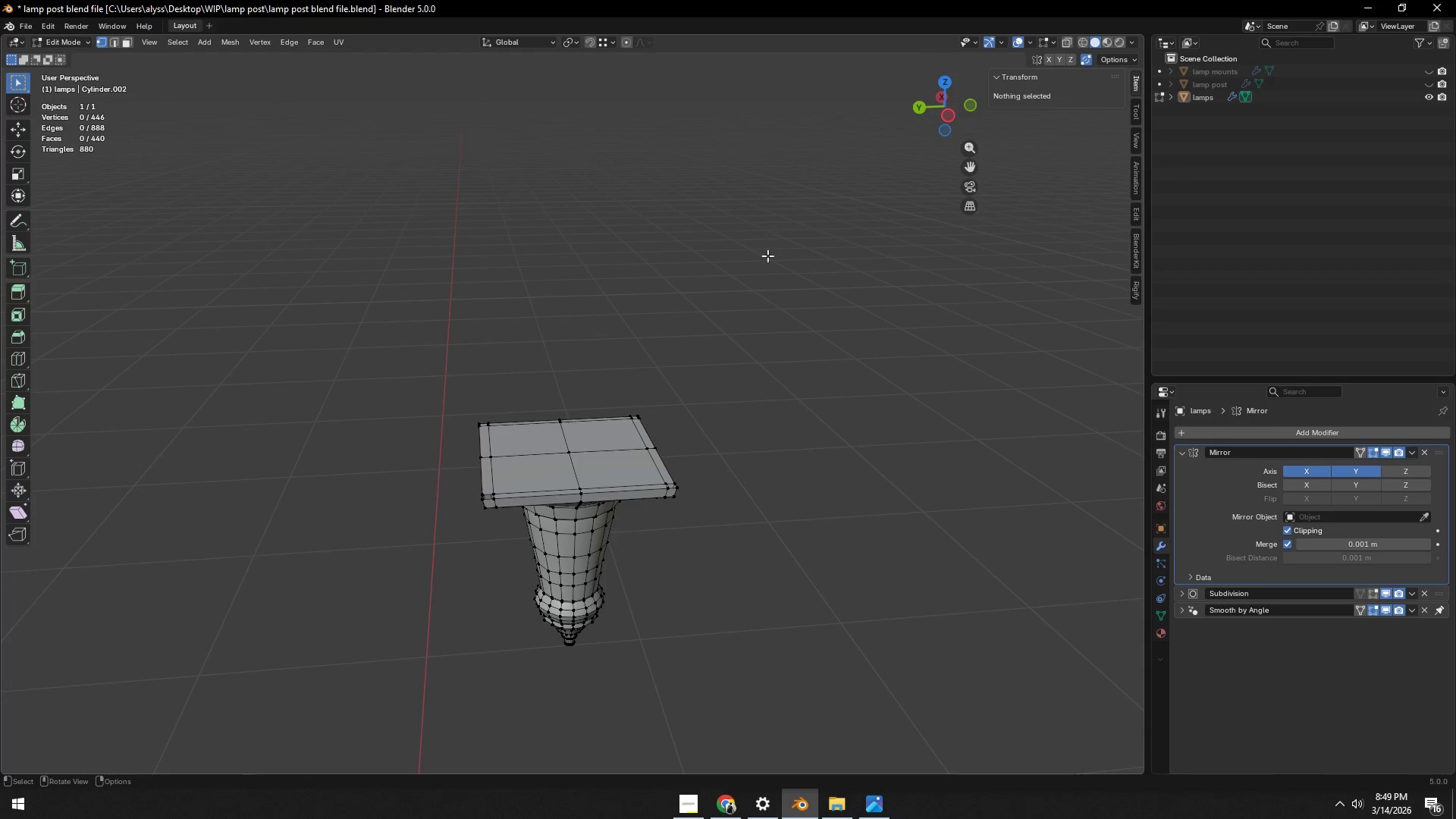 
scroll: coordinate [767, 291], scroll_direction: down, amount: 1.0
 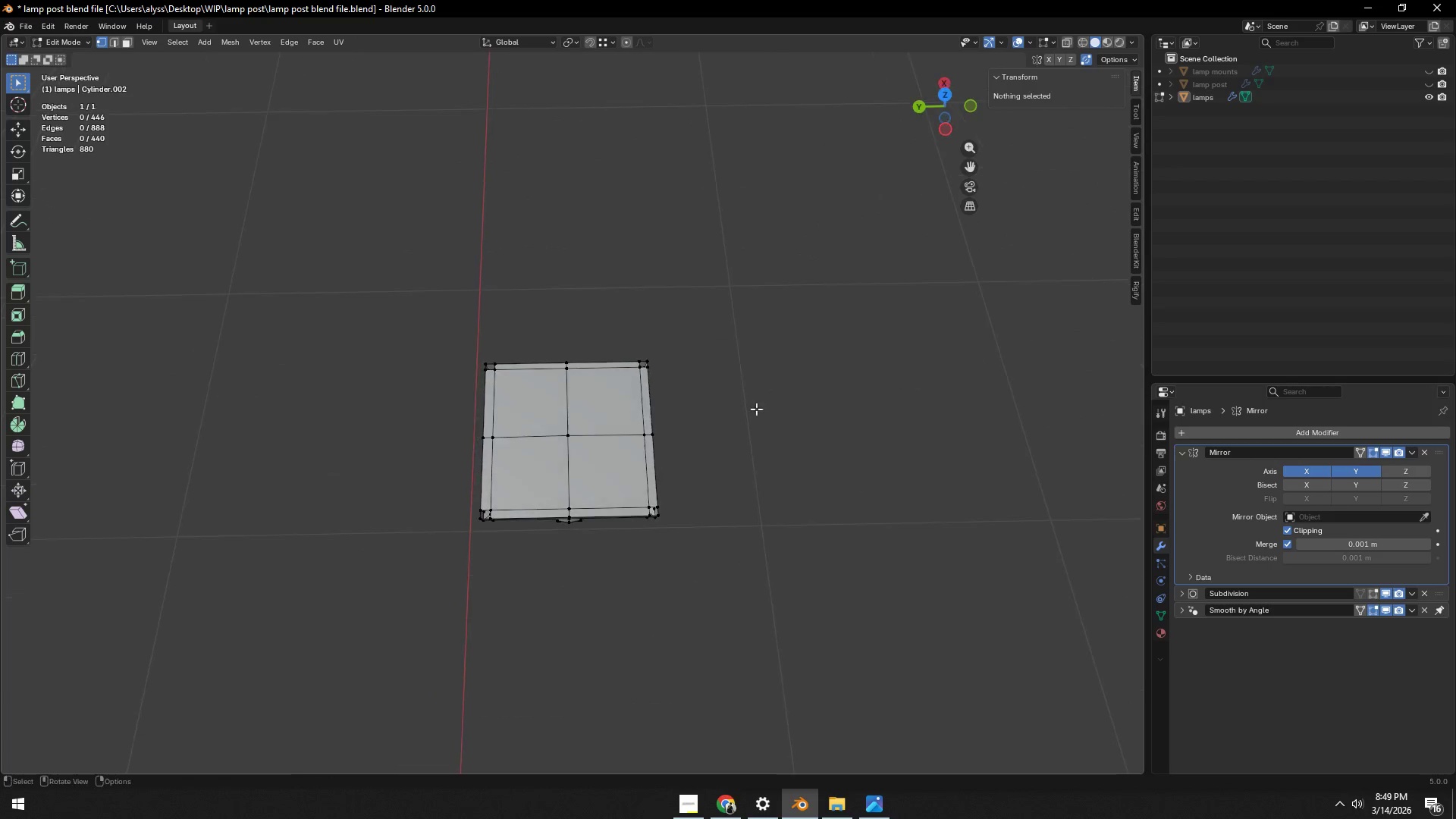 
hold_key(key=ShiftLeft, duration=0.39)
 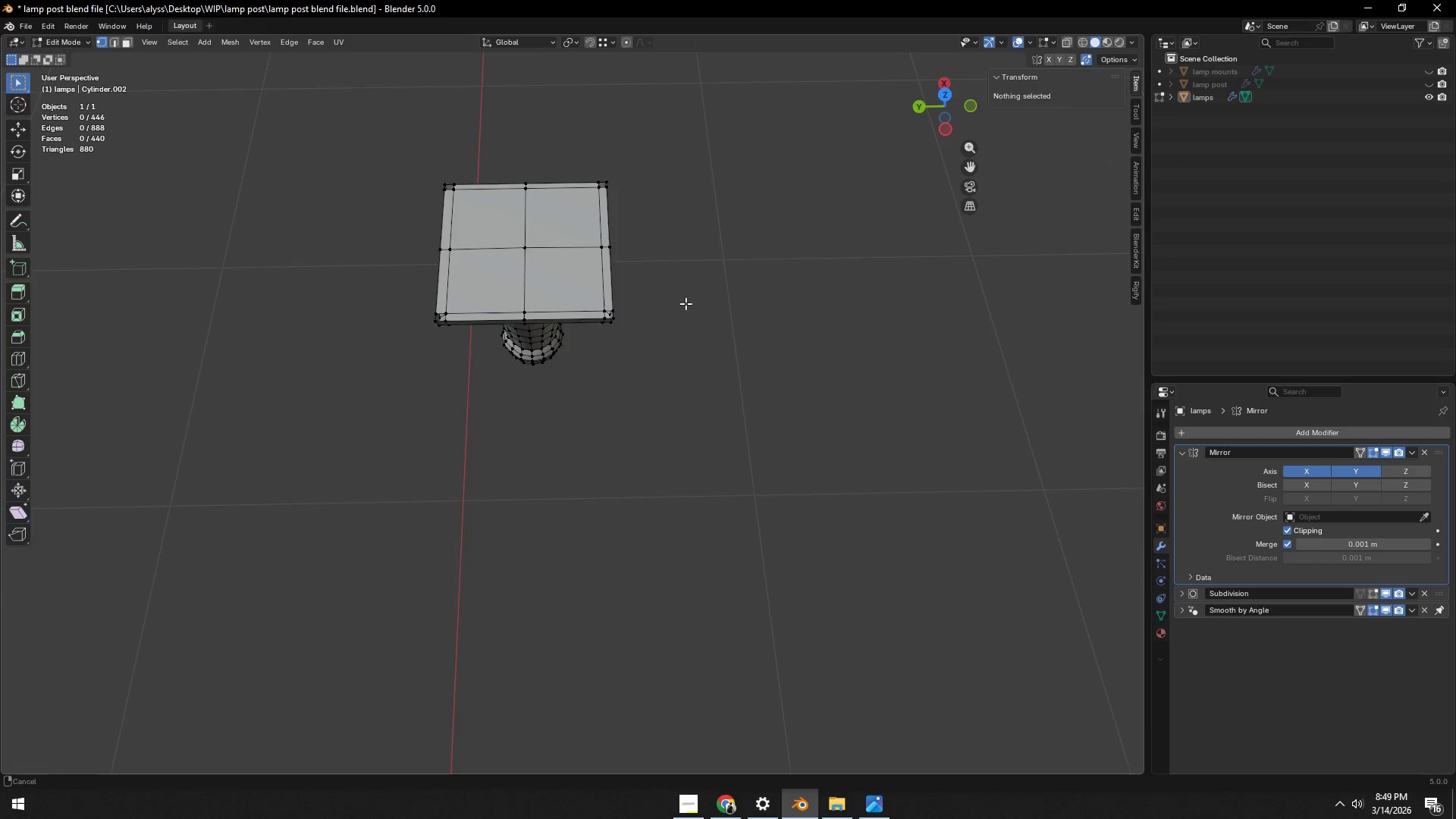 
hold_key(key=ShiftLeft, duration=0.31)
 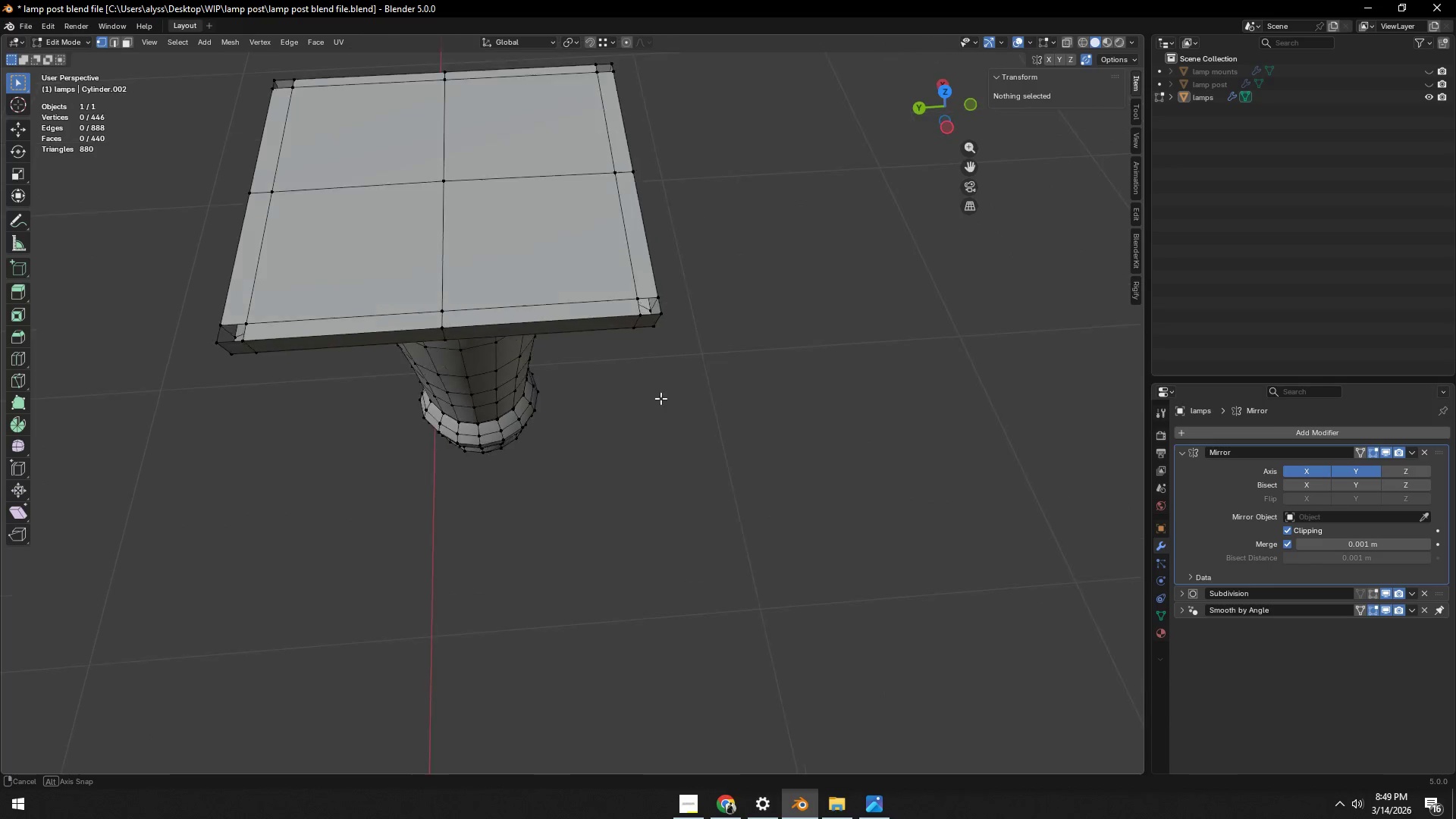 
scroll: coordinate [681, 292], scroll_direction: up, amount: 5.0
 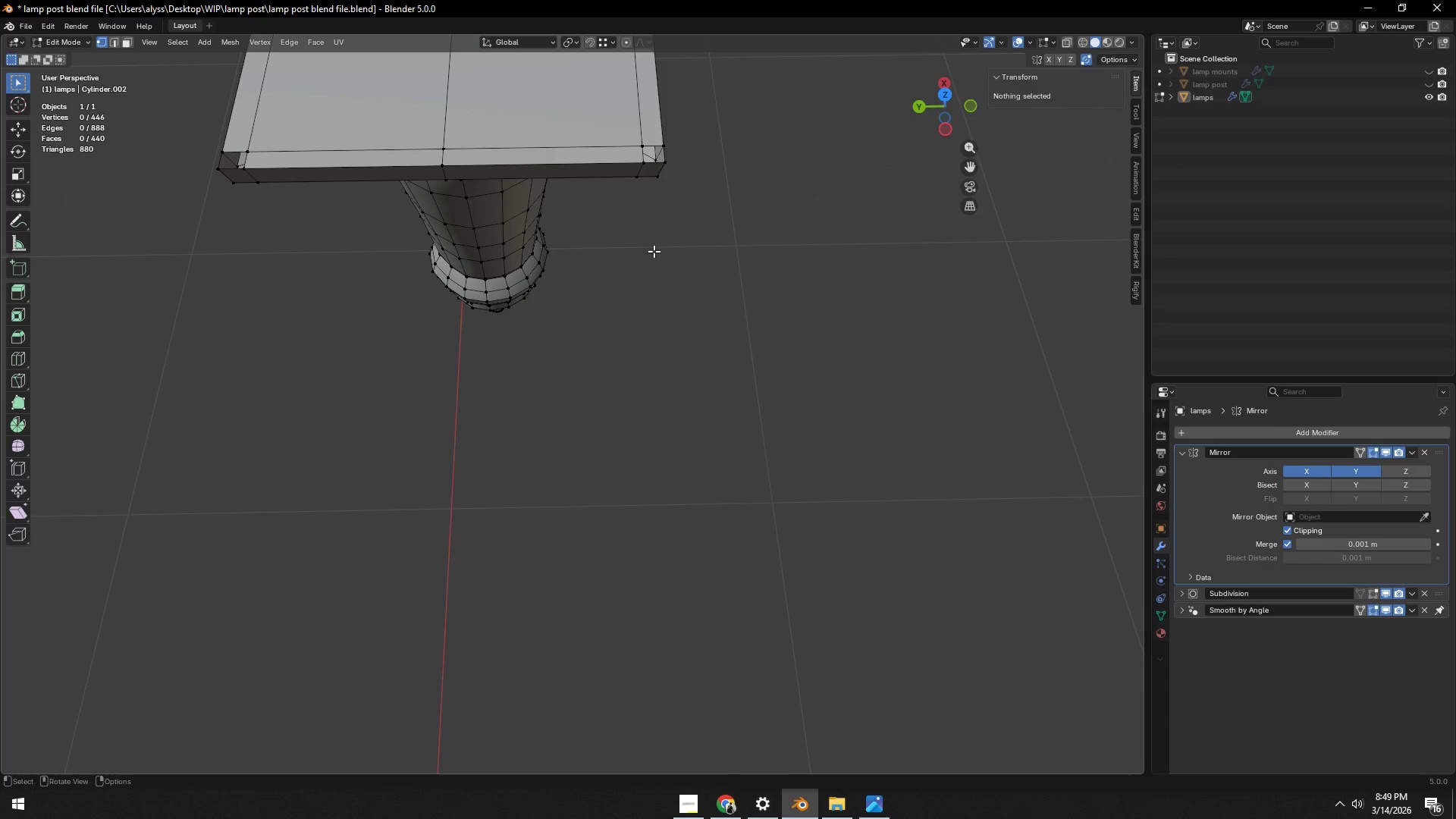 
key(2)
 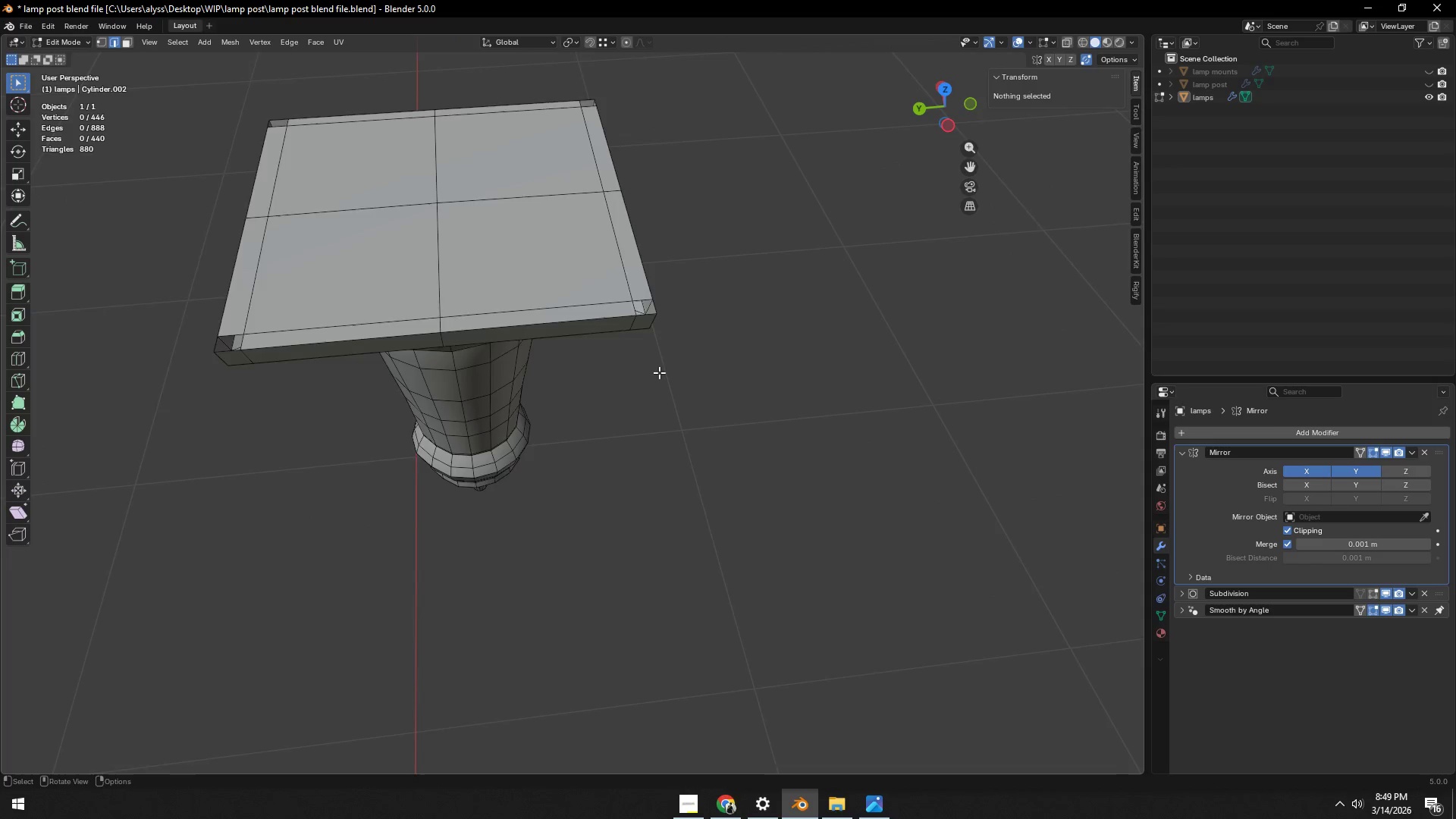 
scroll: coordinate [659, 372], scroll_direction: up, amount: 4.0
 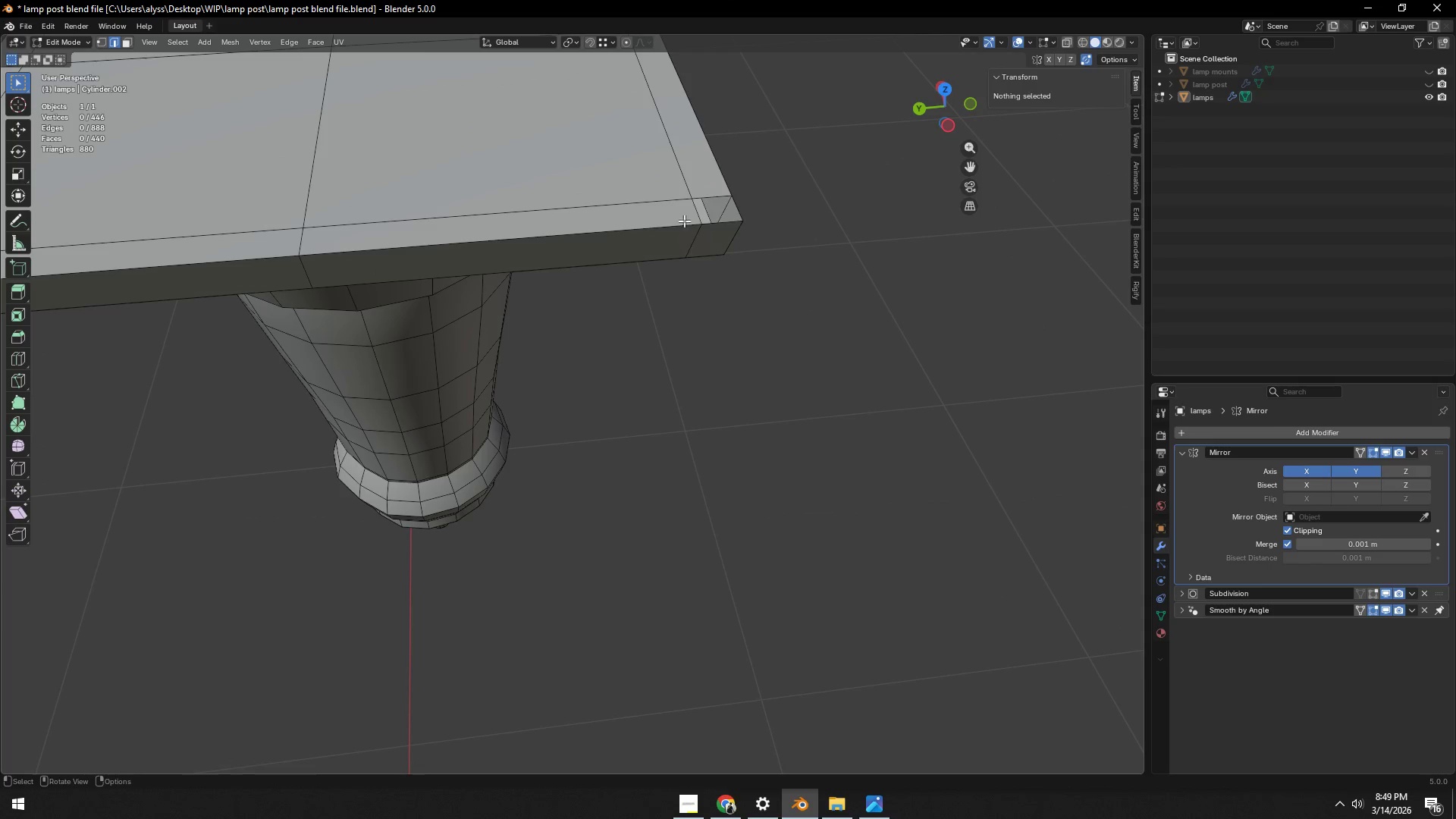 
left_click([691, 213])
 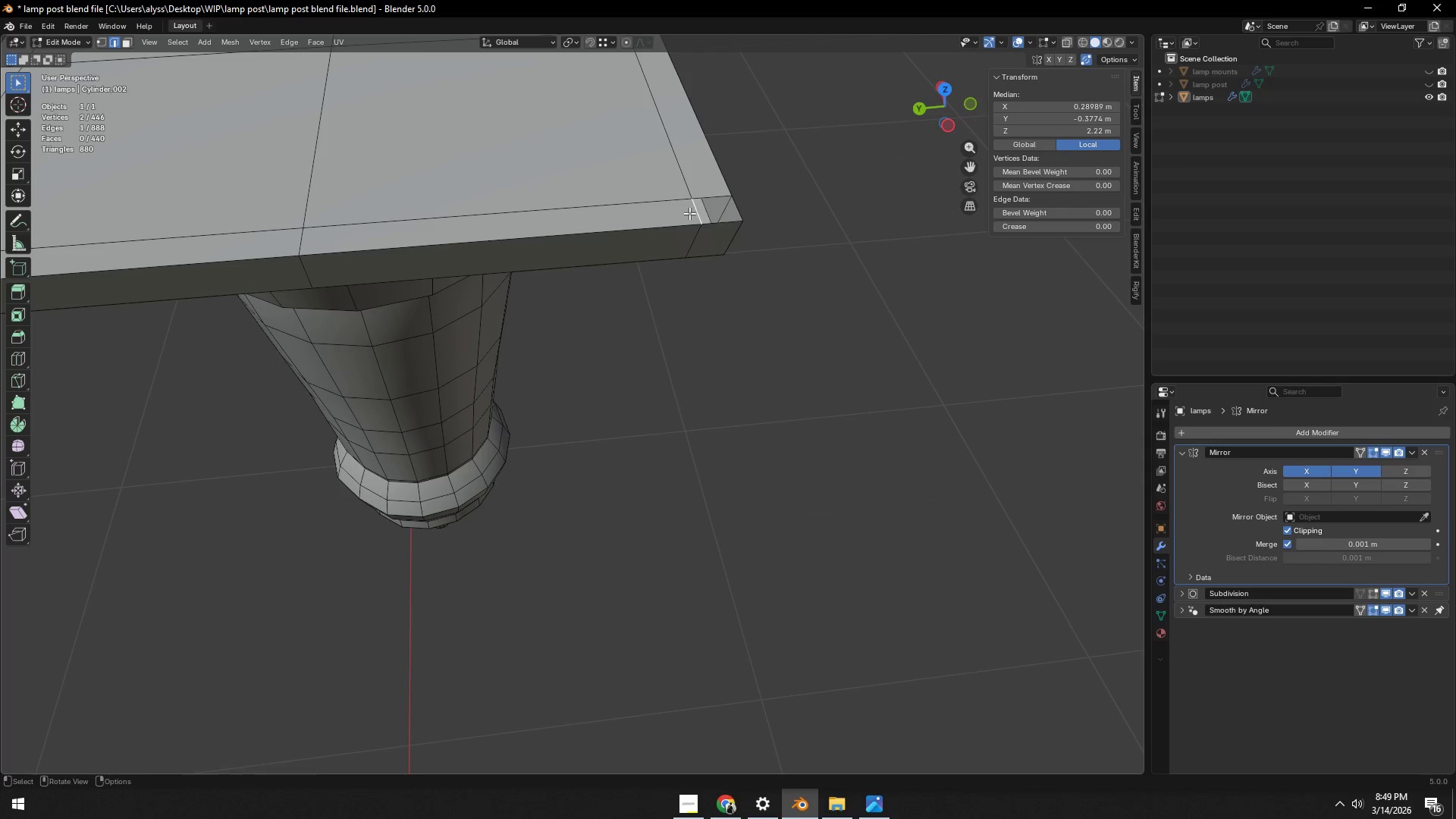 
key(F)
 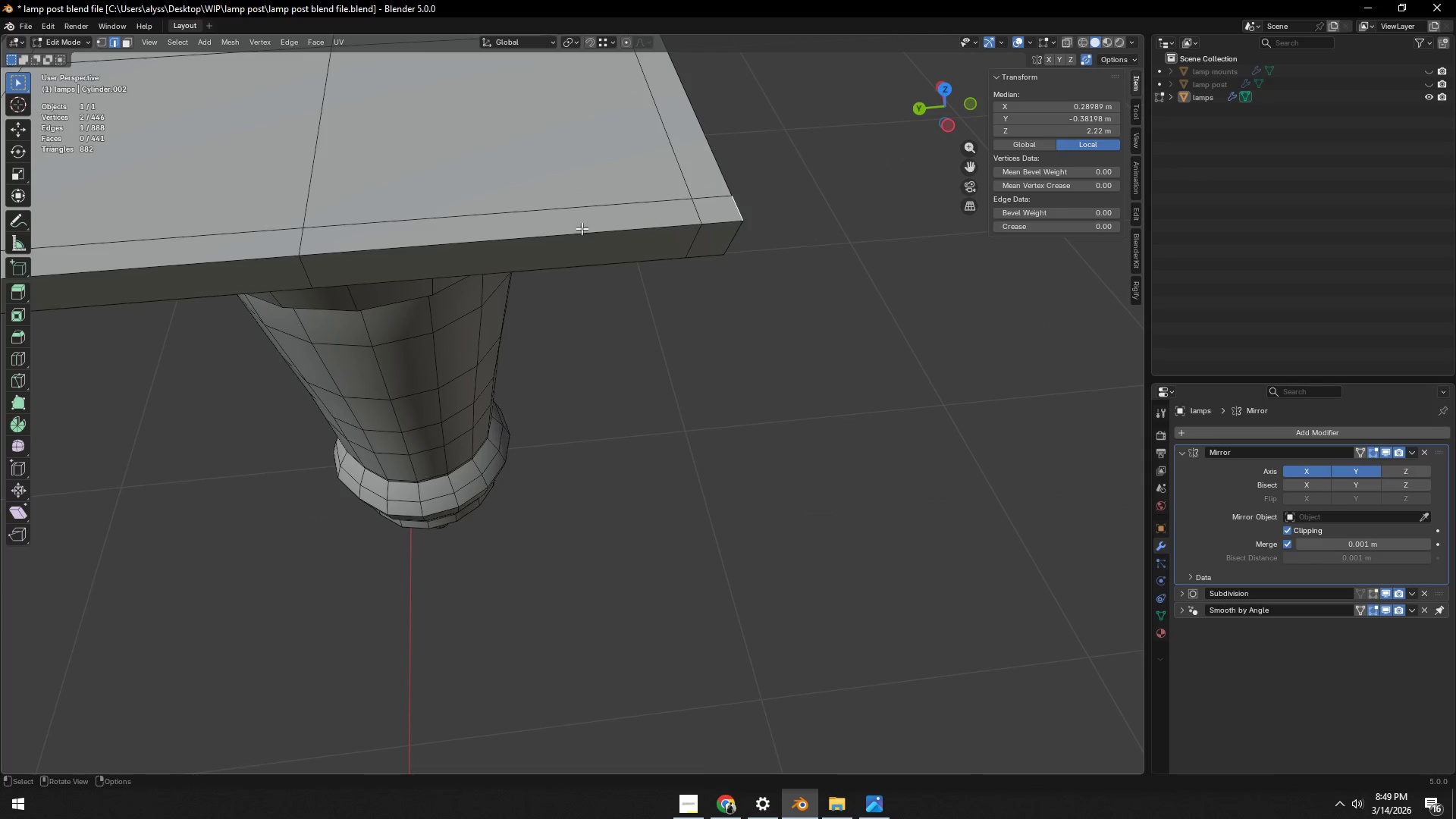 
hold_key(key=ShiftLeft, duration=0.55)
 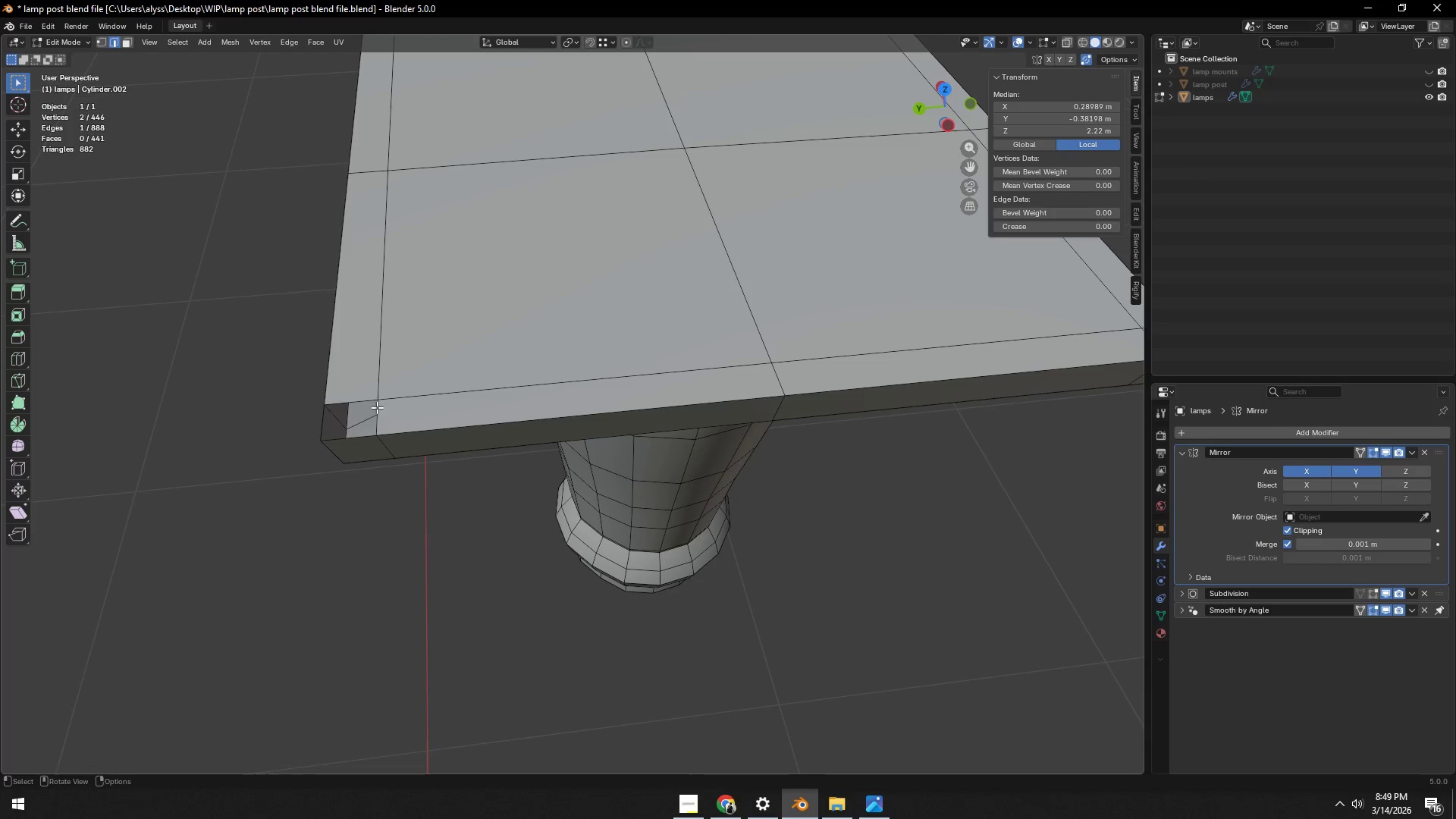 
left_click([383, 409])
 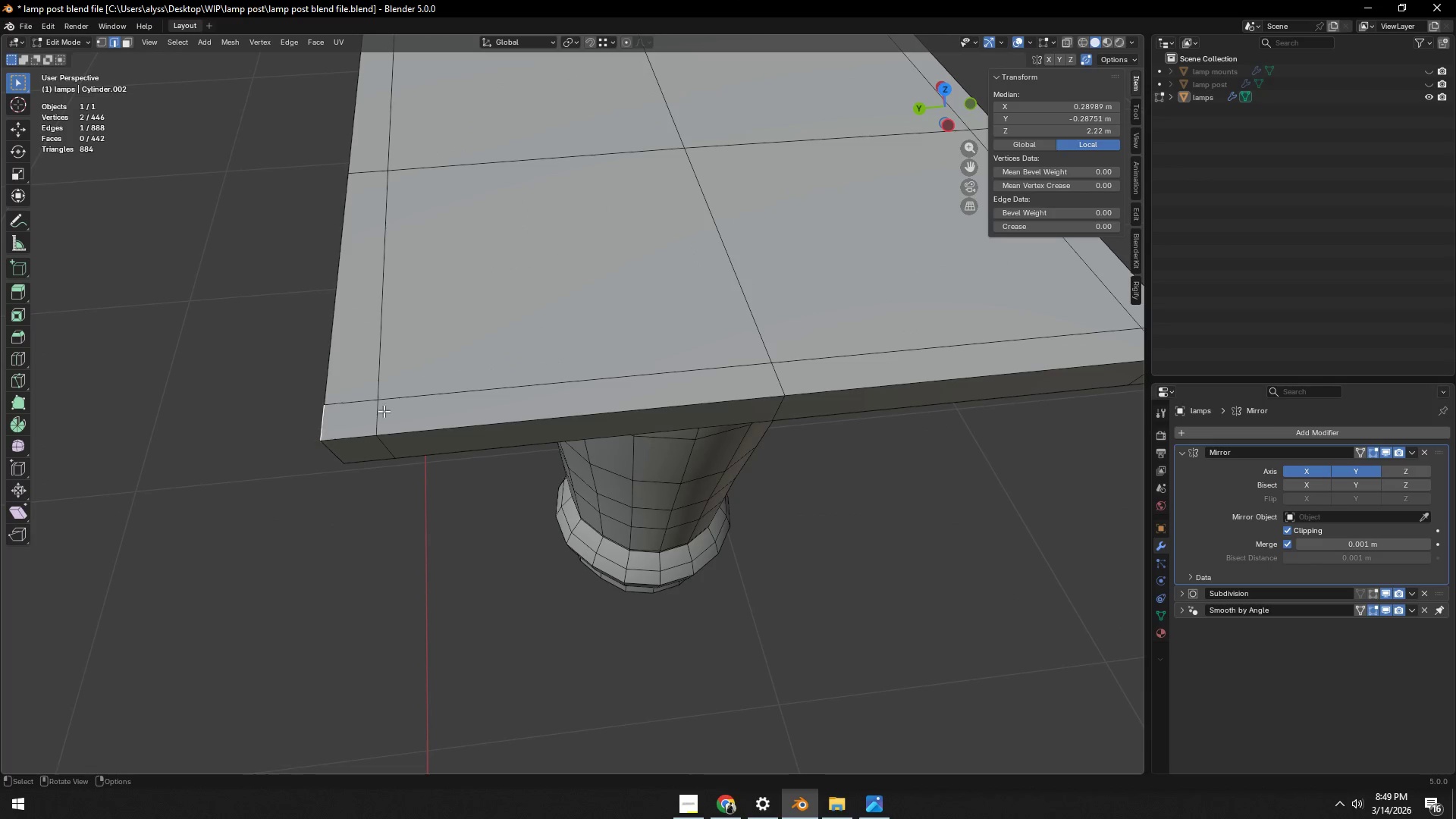 
key(F)
 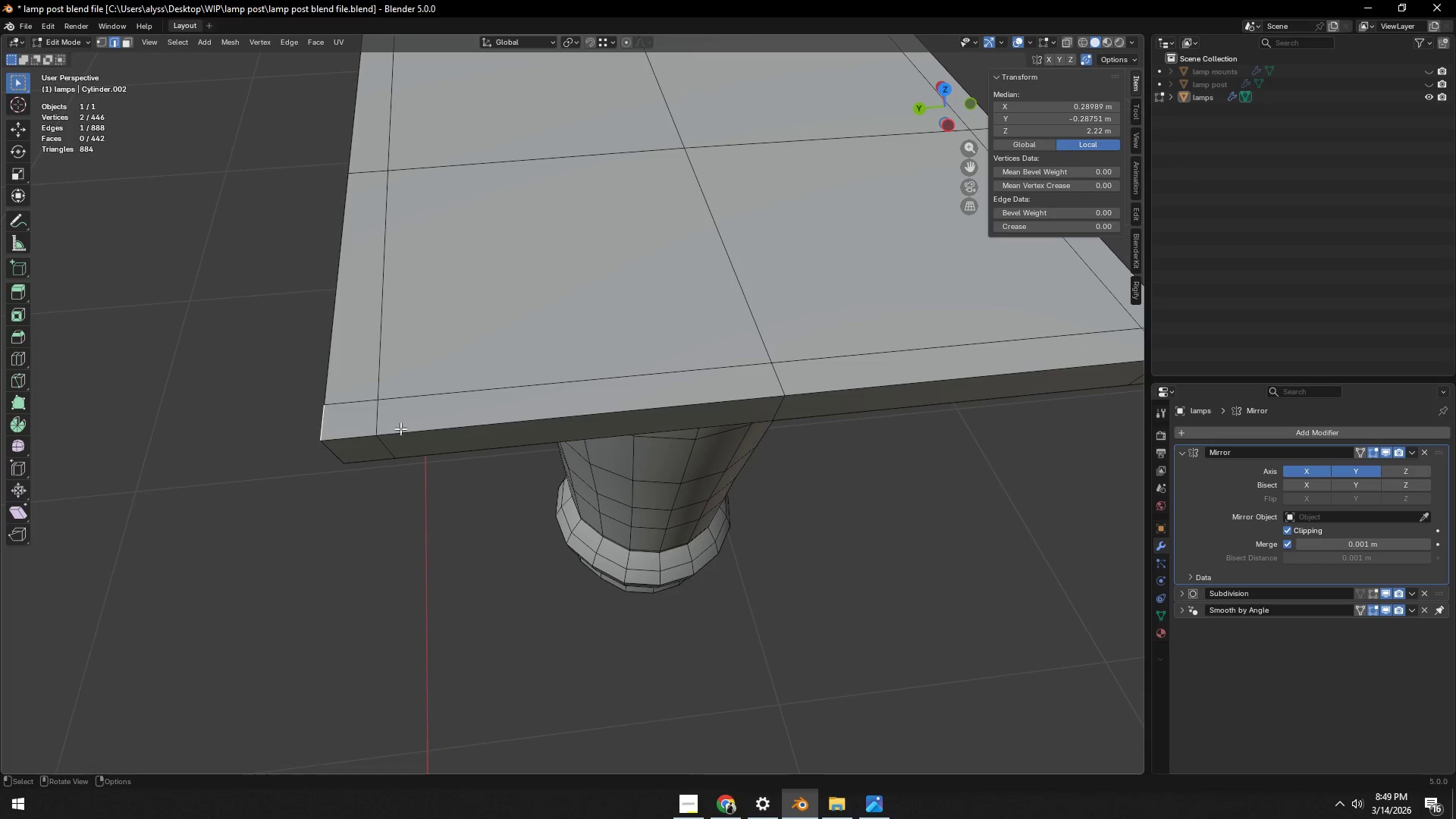 
key(Backquote)
 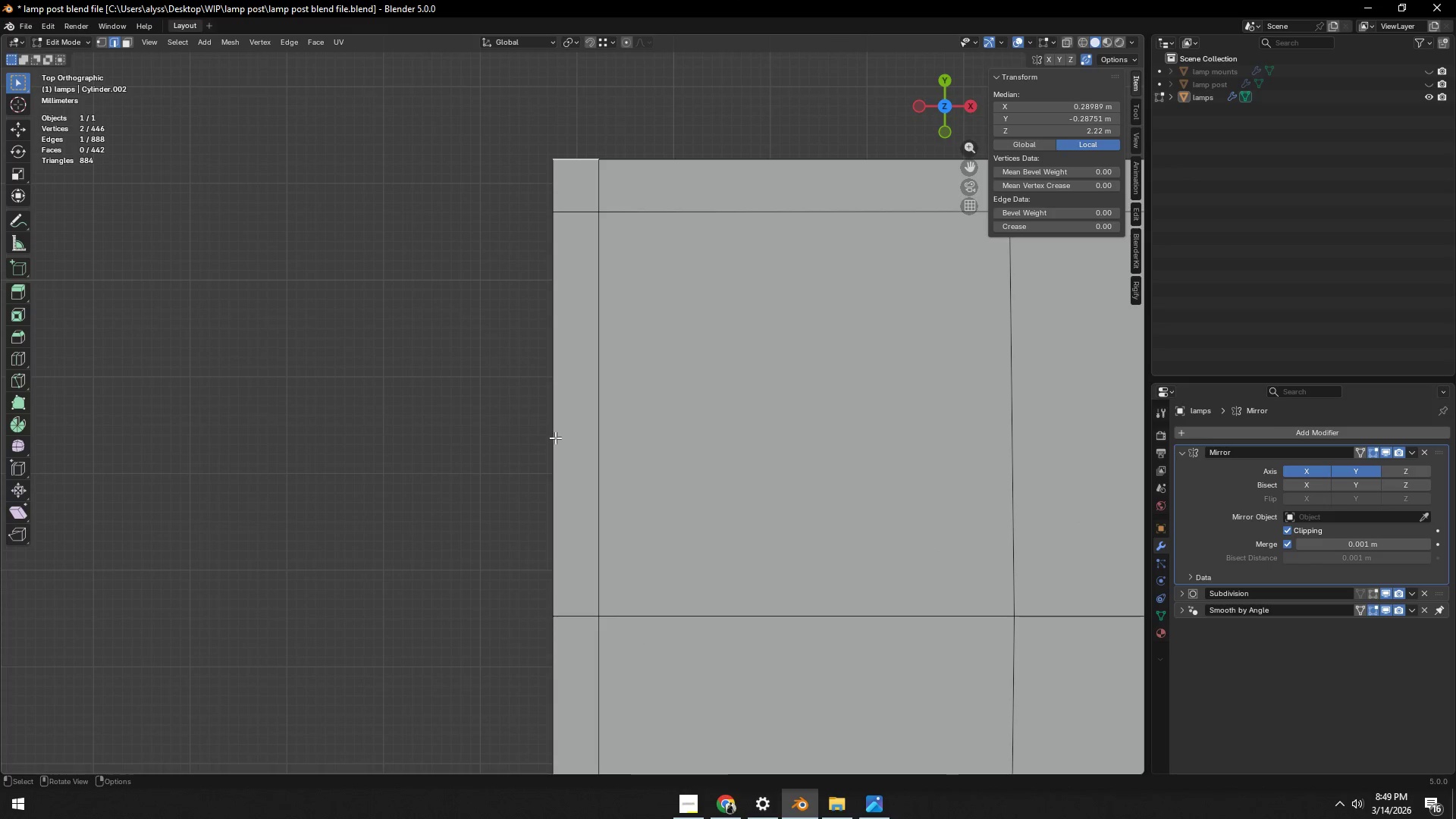 
hold_key(key=ShiftLeft, duration=1.0)
scroll: coordinate [977, 415], scroll_direction: down, amount: 1.0
 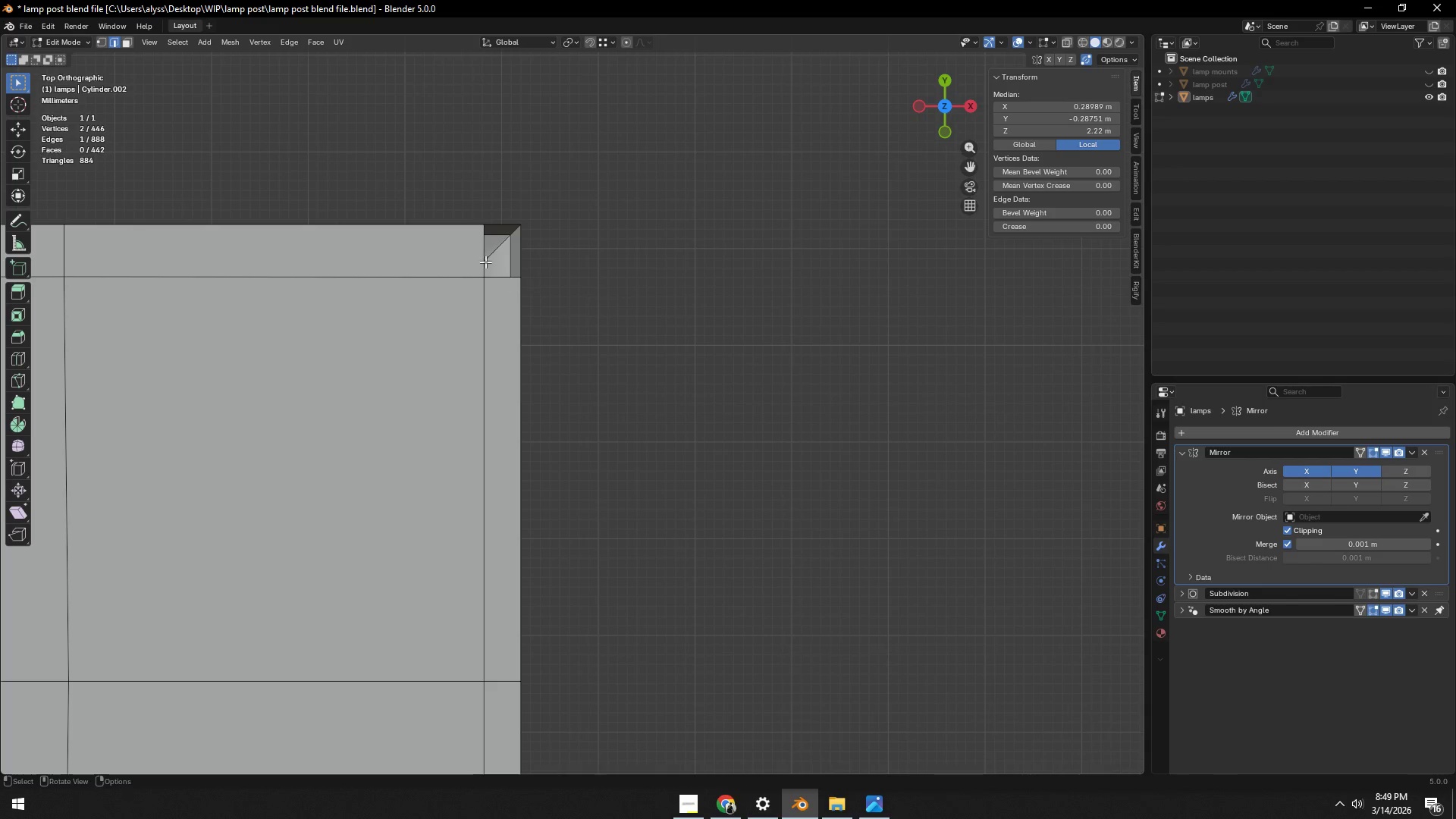 
left_click([470, 255])
 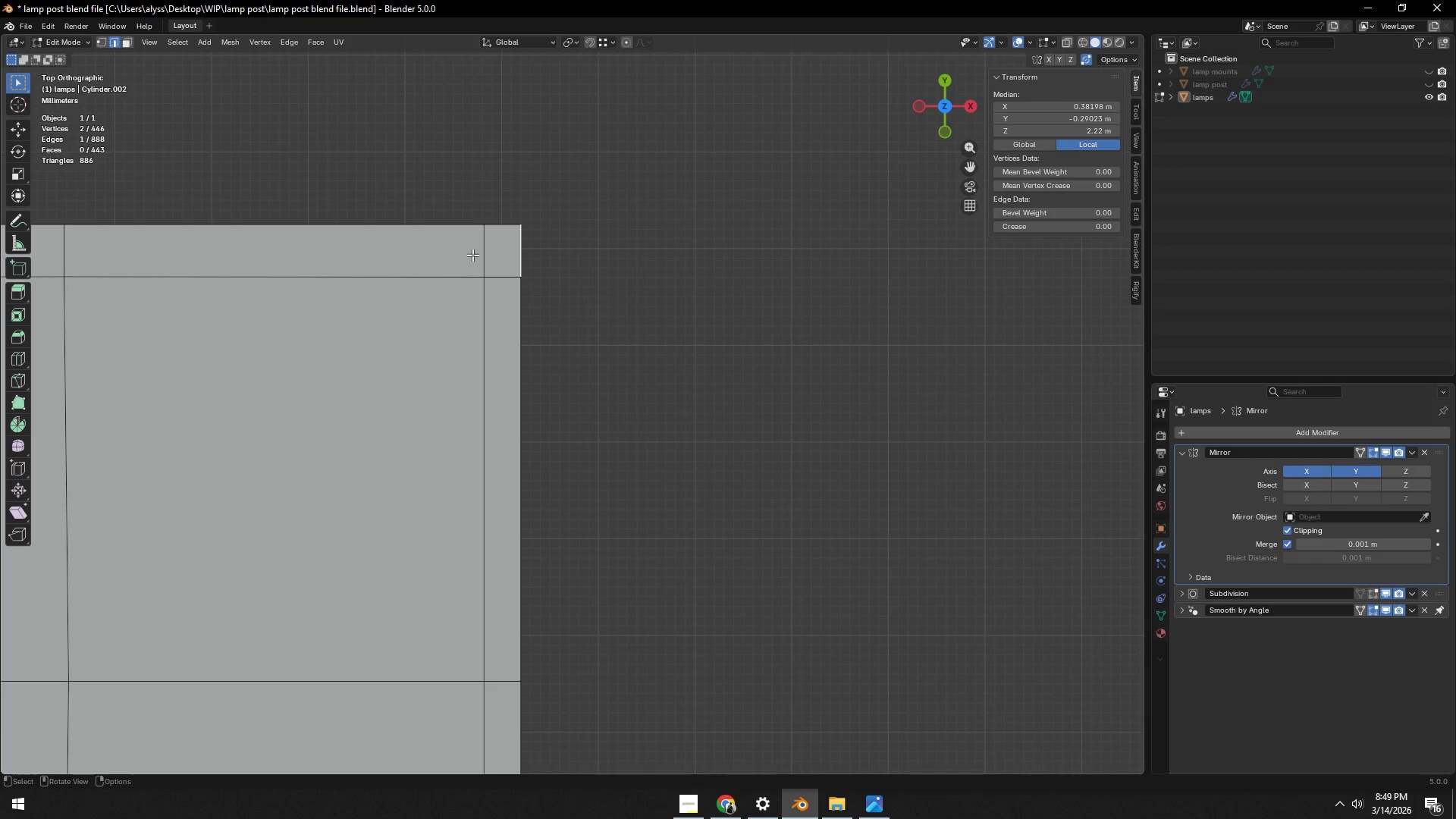 
key(F)
 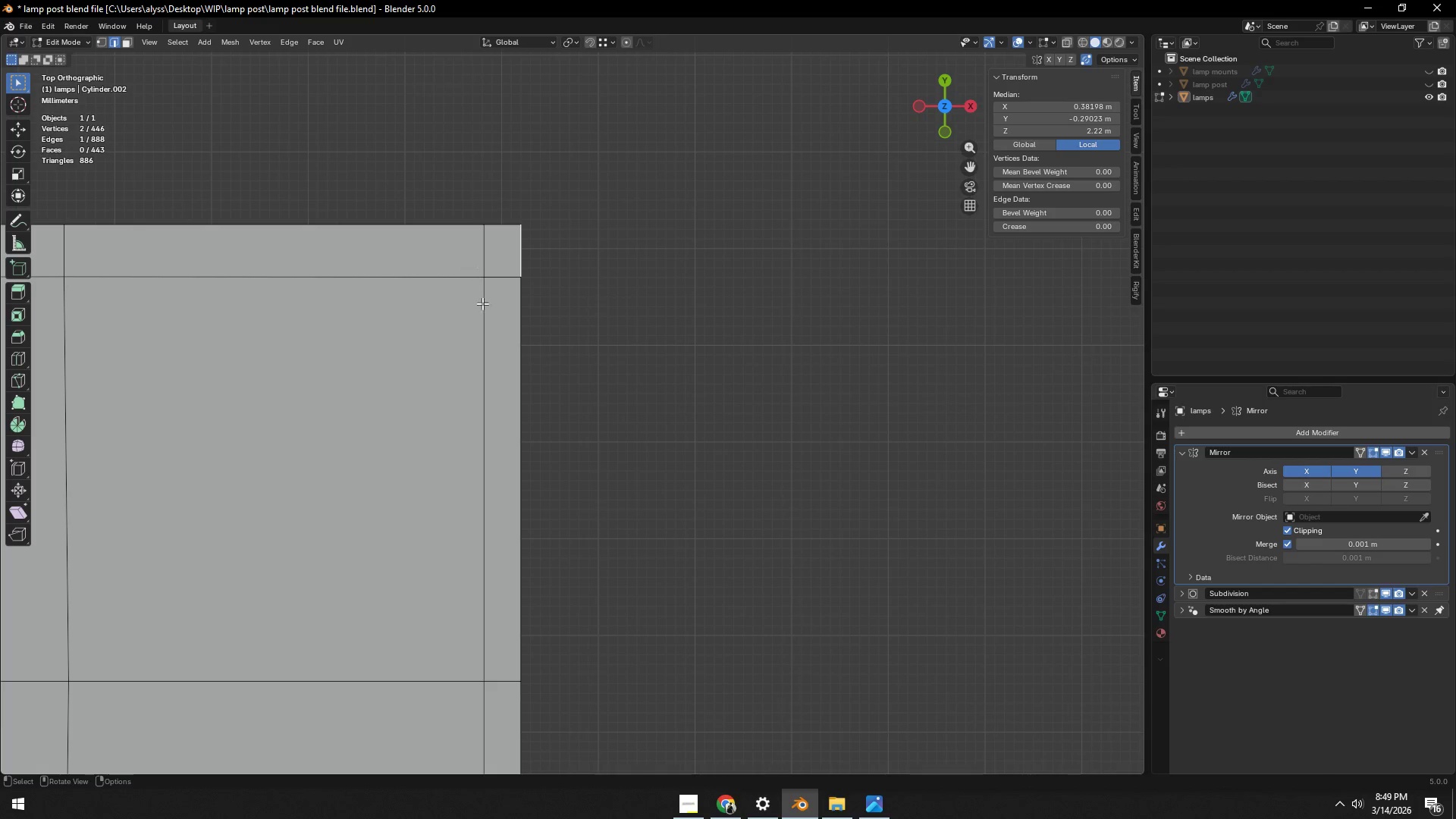 
hold_key(key=ShiftLeft, duration=0.62)
 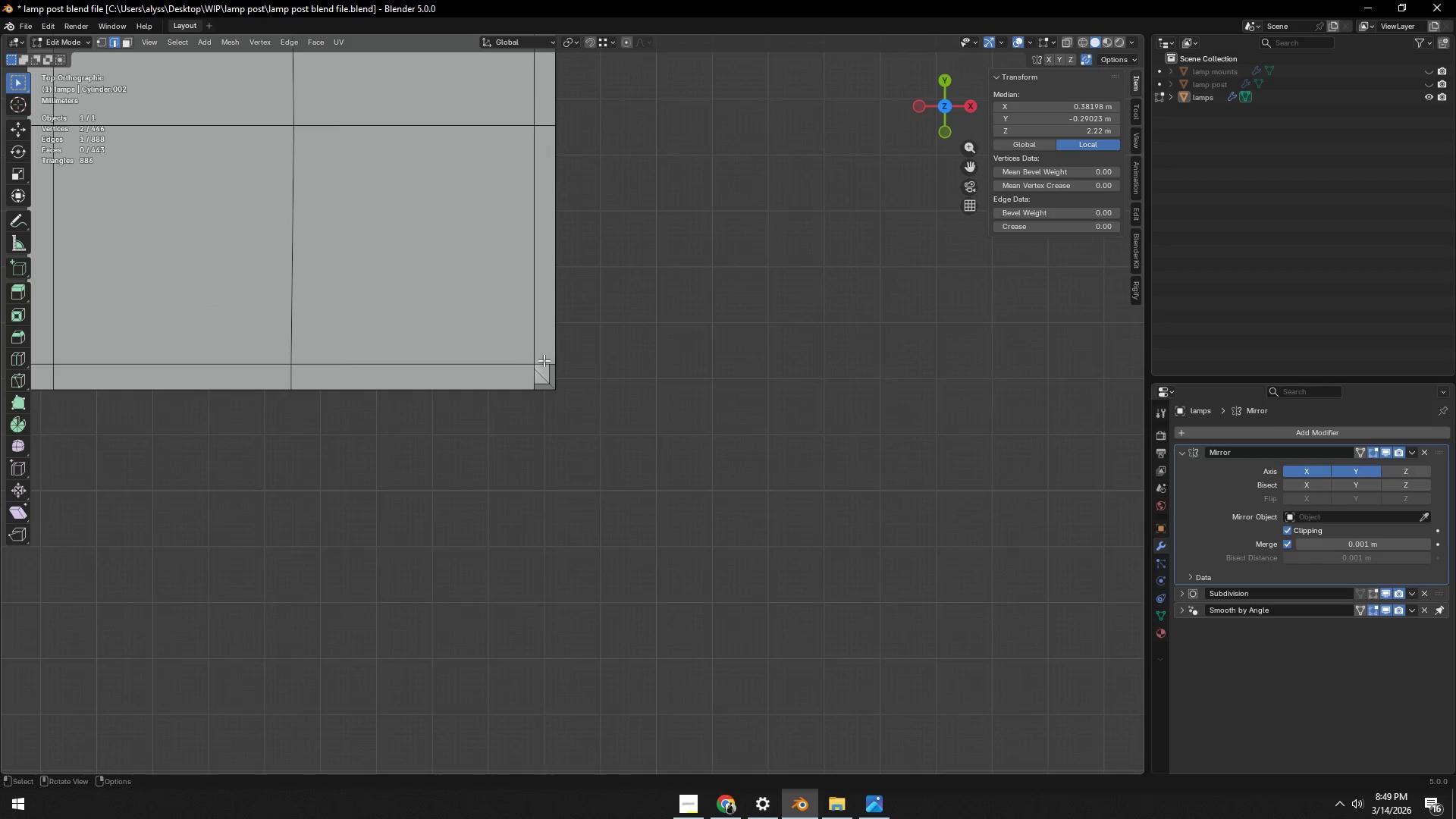 
scroll: coordinate [499, 367], scroll_direction: down, amount: 3.0
 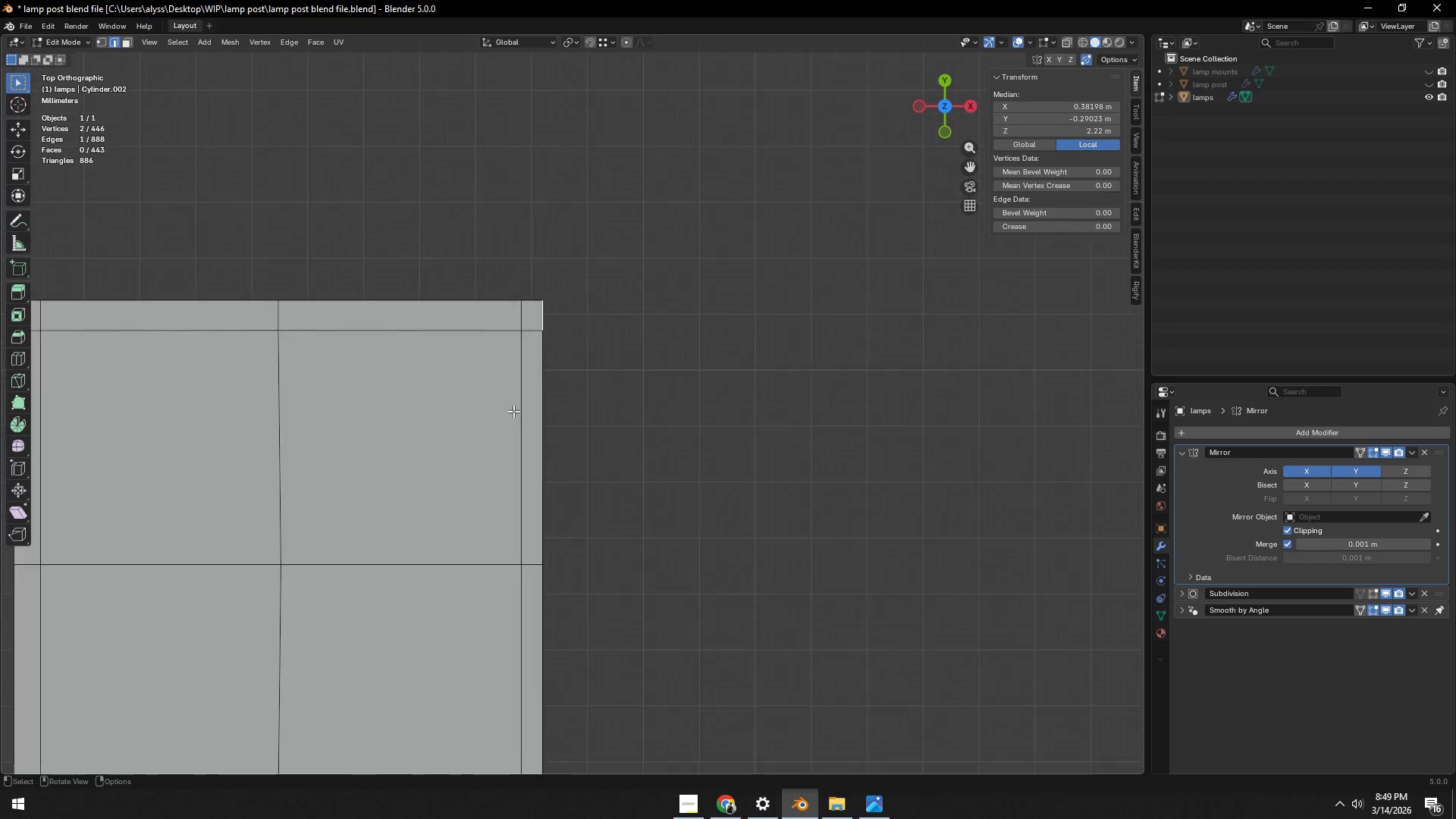 
left_click([541, 357])
 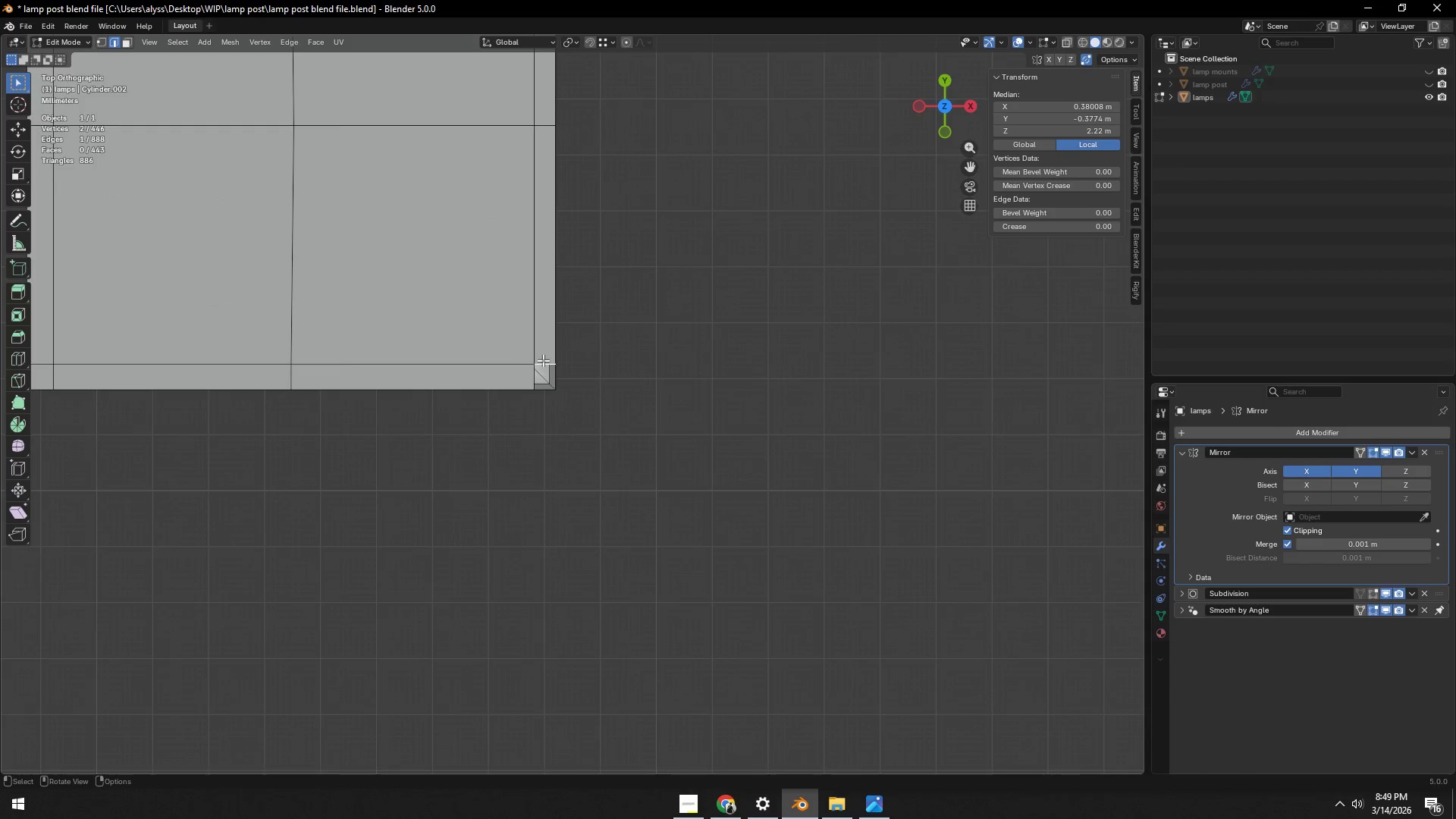 
key(F)
 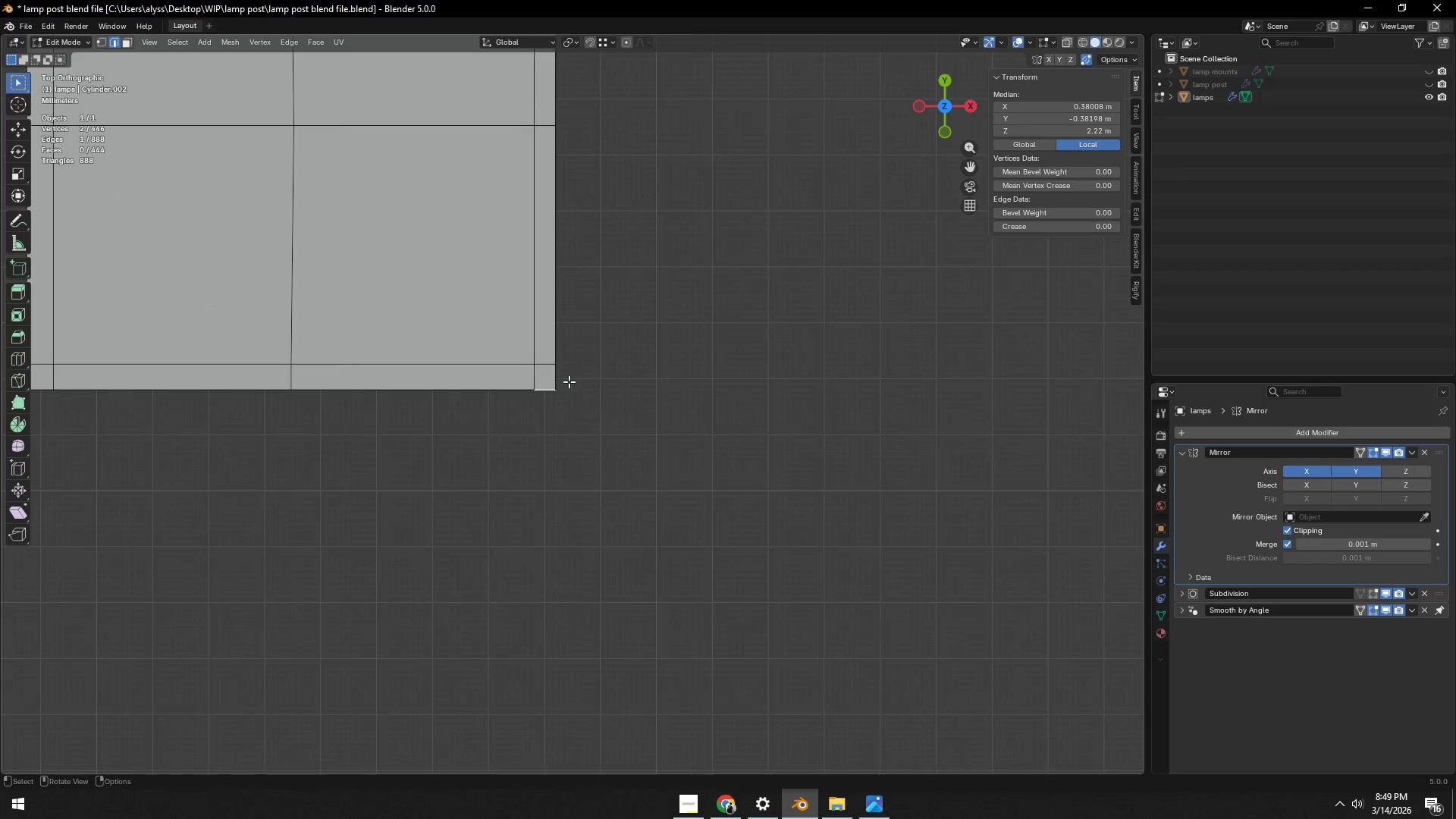 
hold_key(key=ShiftLeft, duration=0.31)
 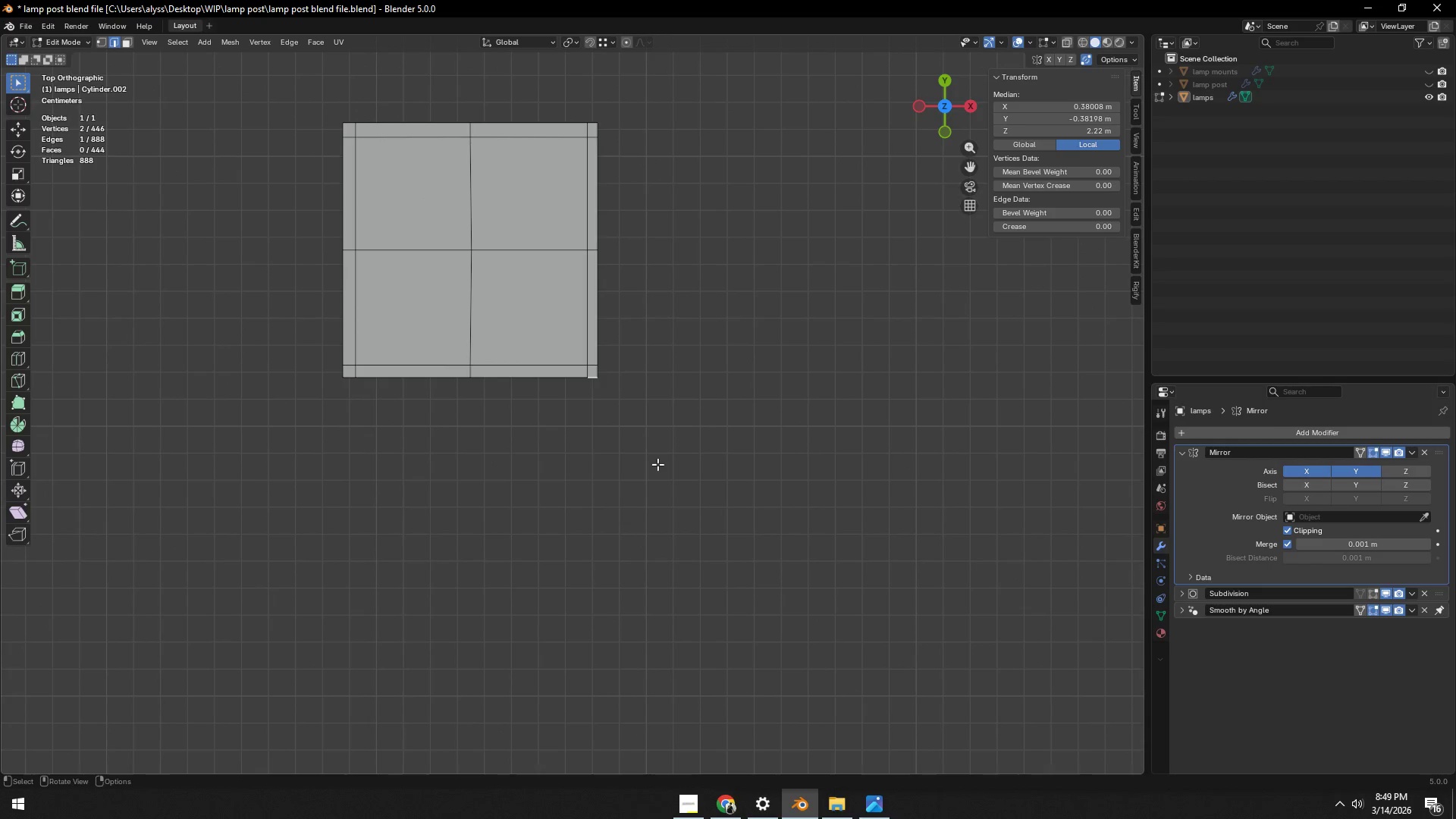 
scroll: coordinate [566, 384], scroll_direction: down, amount: 4.0
 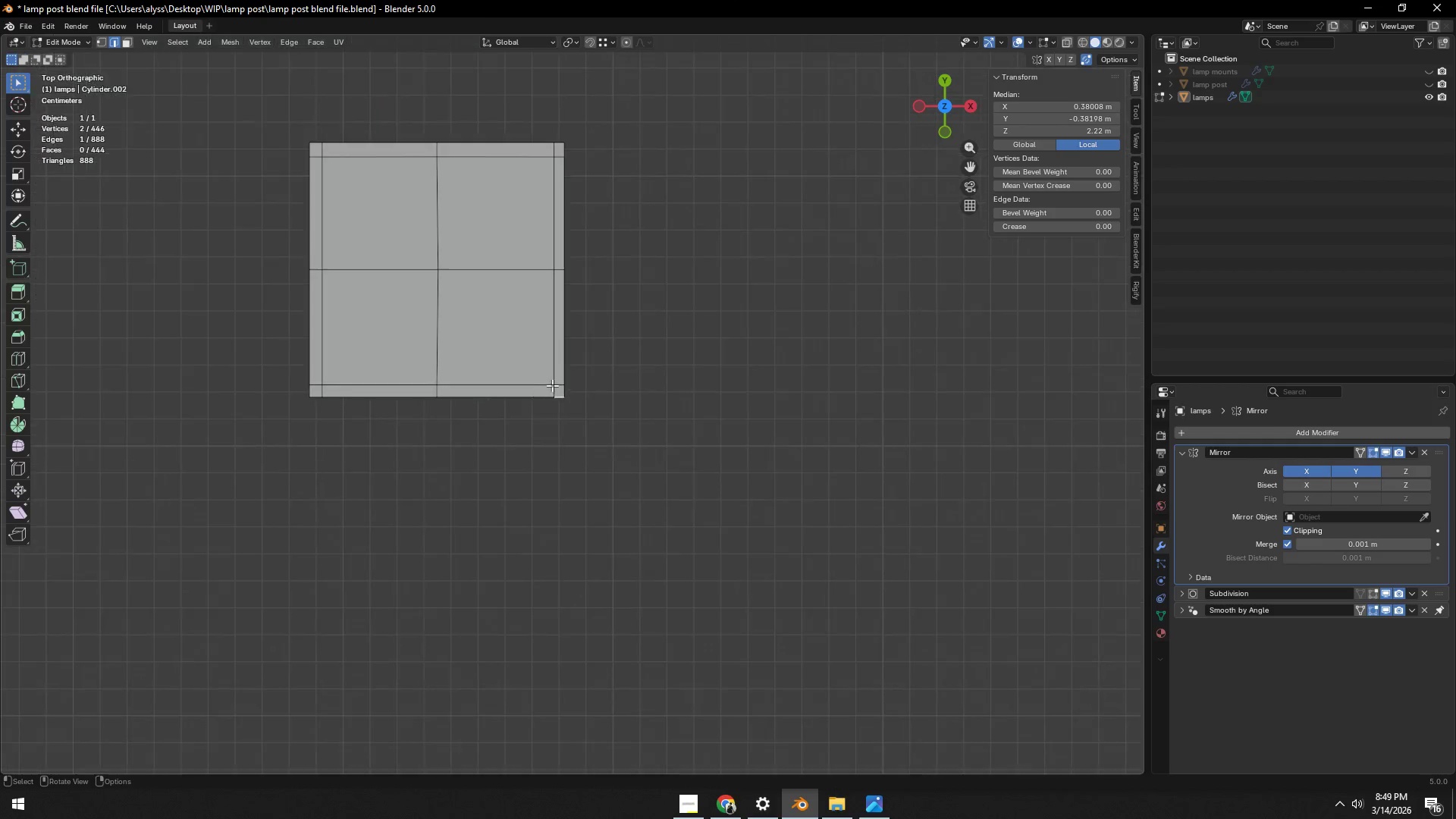 
wait(6.12)
 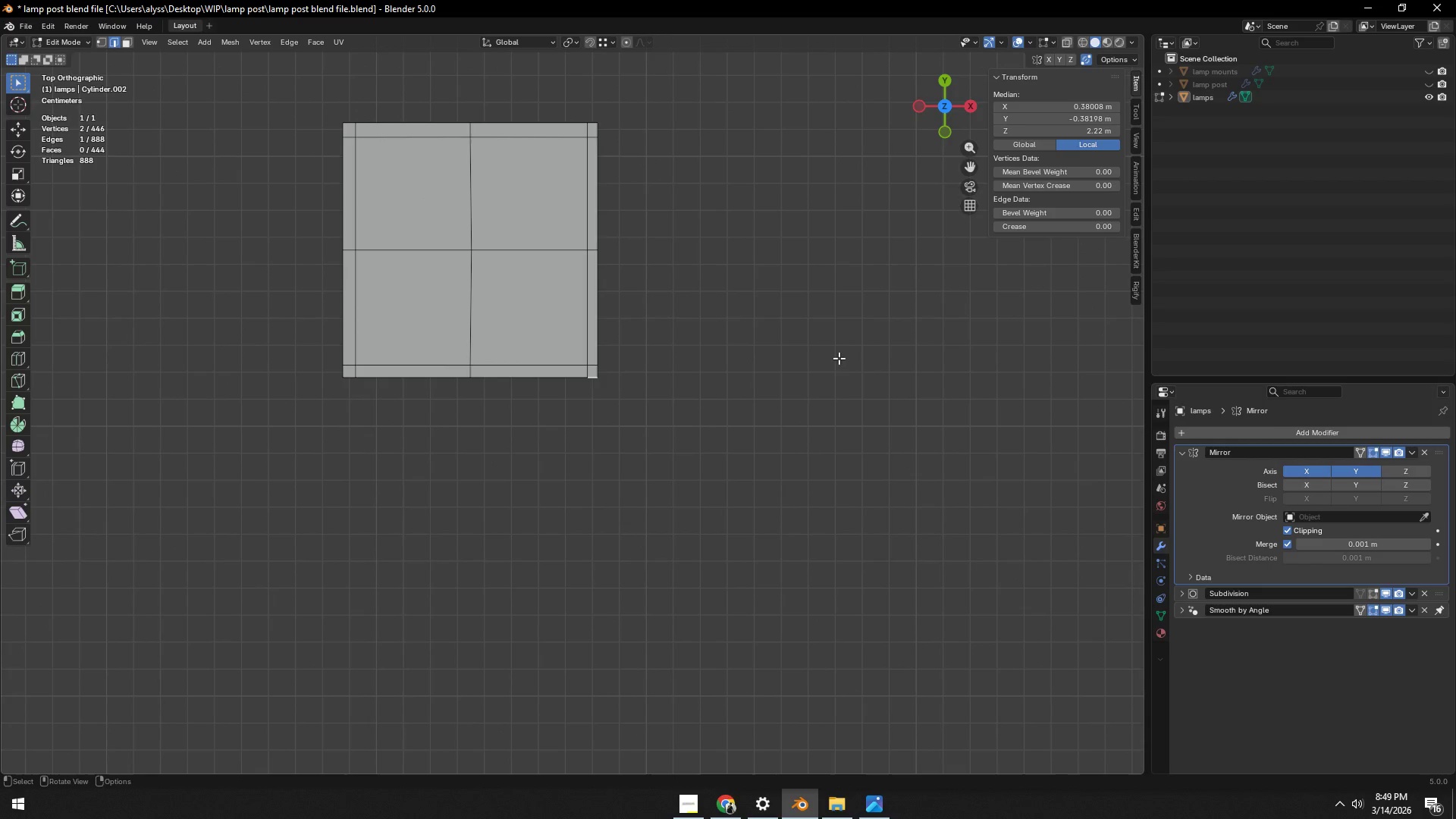 
key(Control+ControlLeft)
 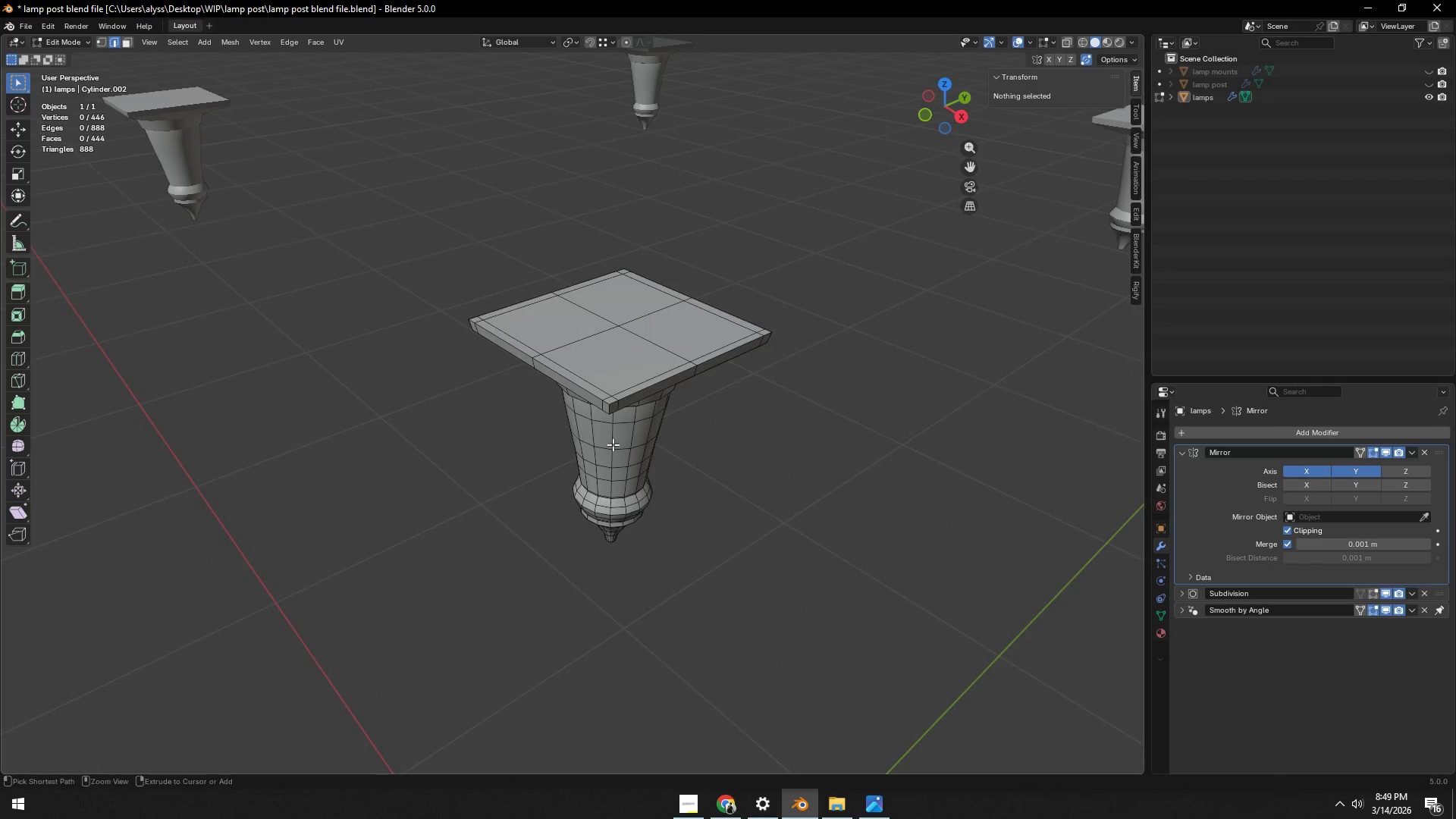 
key(Control+S)
 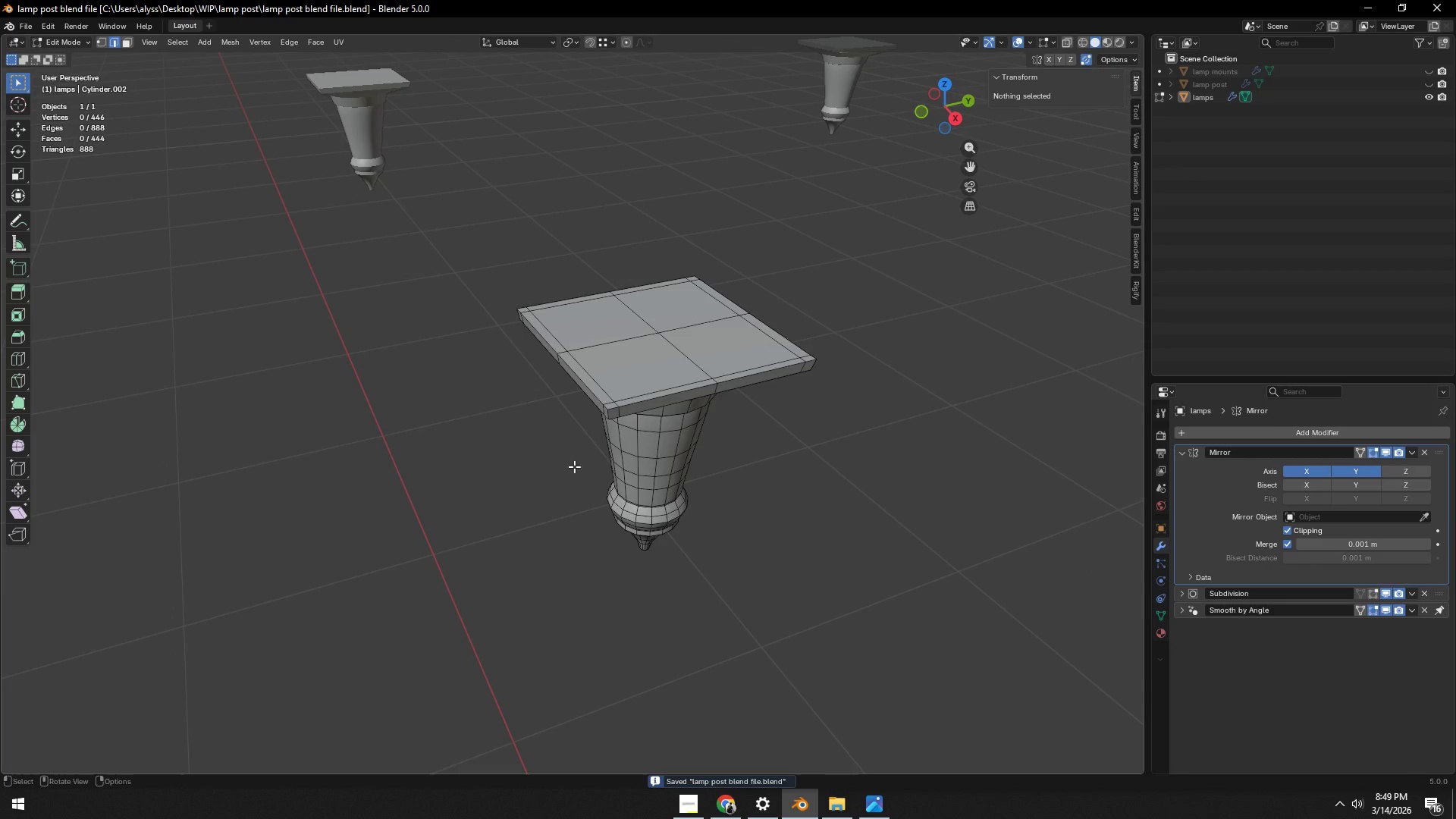 
scroll: coordinate [580, 459], scroll_direction: up, amount: 4.0
 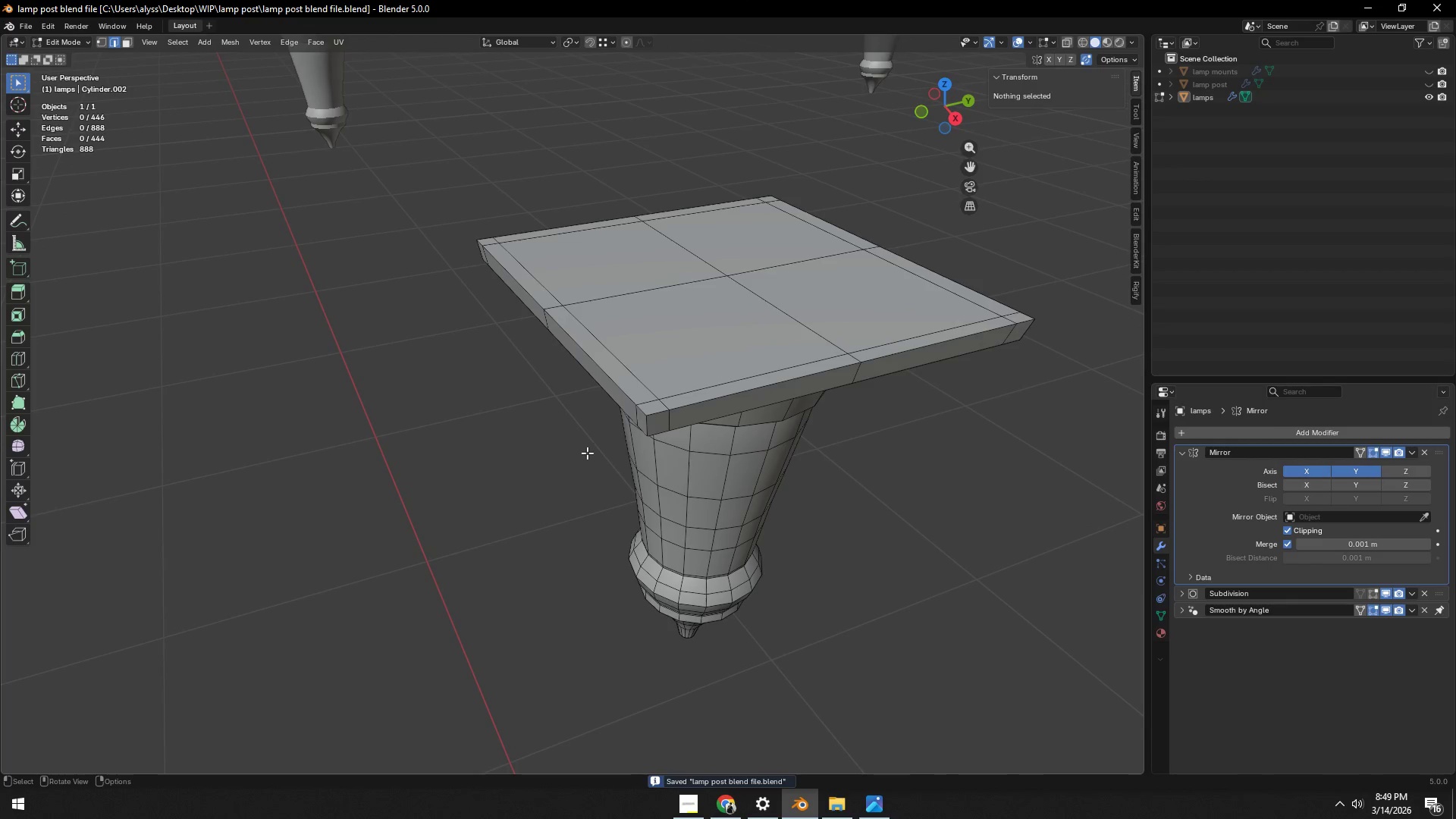 
hold_key(key=ShiftLeft, duration=0.48)
 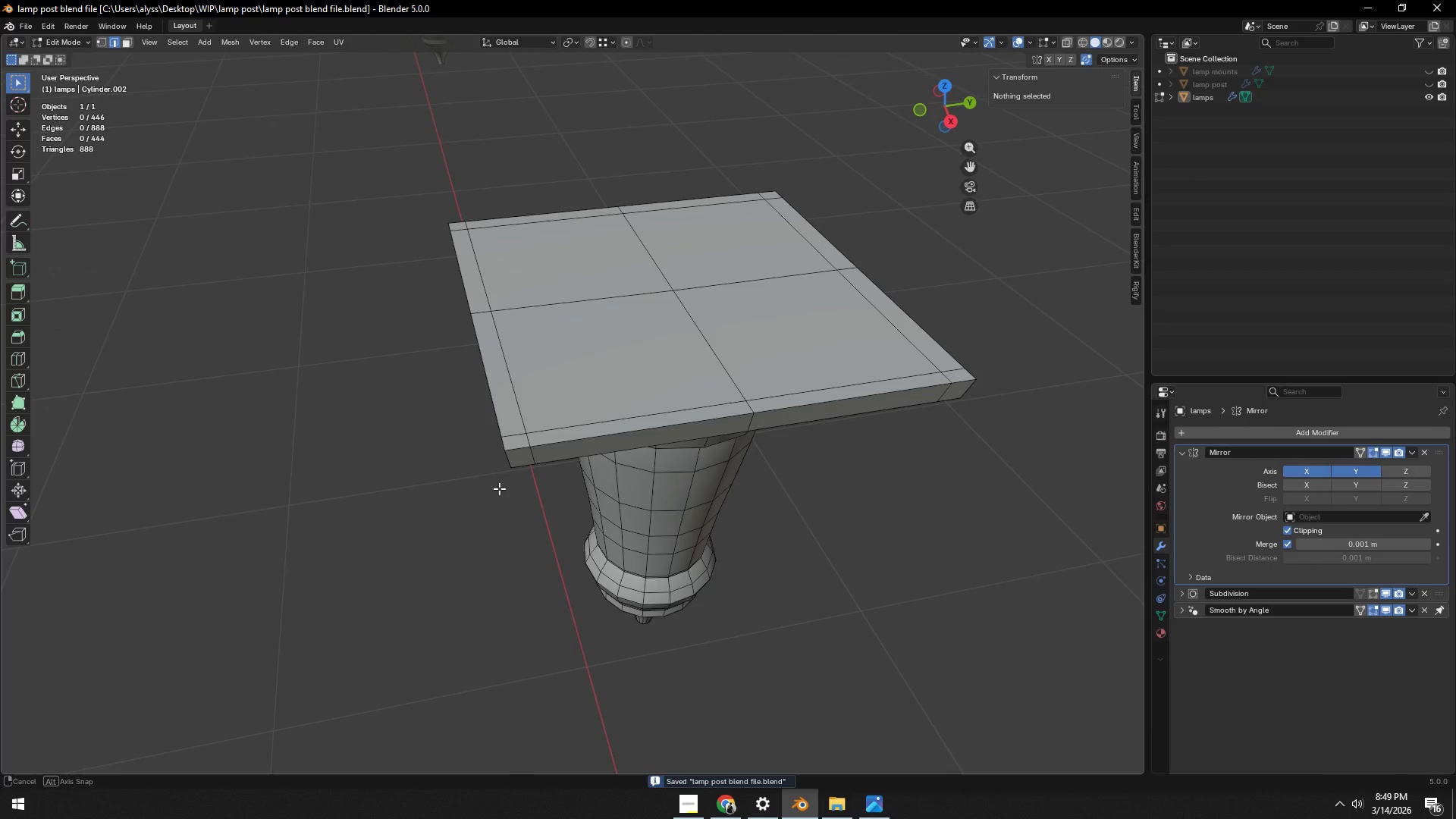 
scroll: coordinate [499, 485], scroll_direction: up, amount: 3.0
 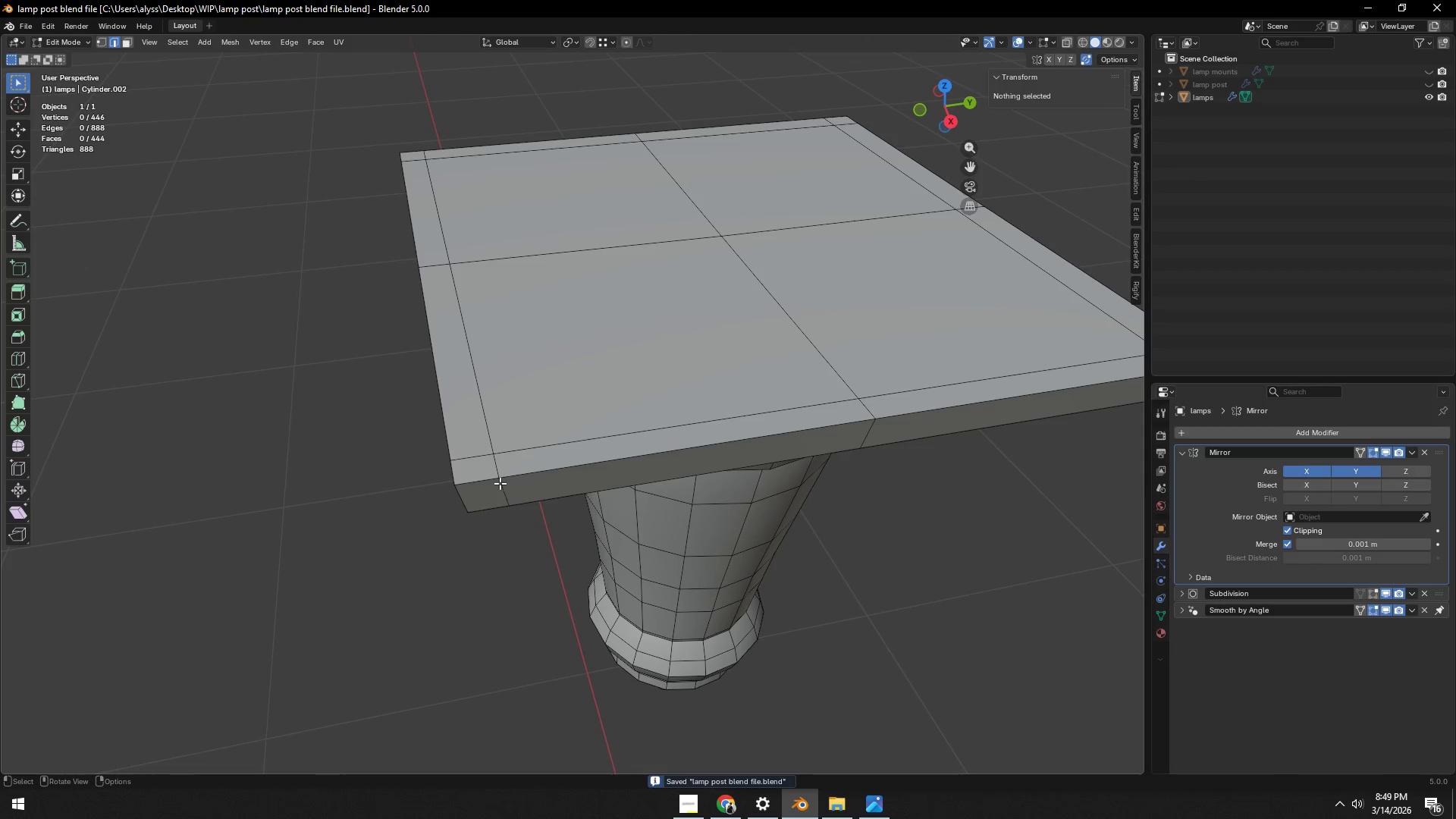 
key(Shift+ShiftLeft)
 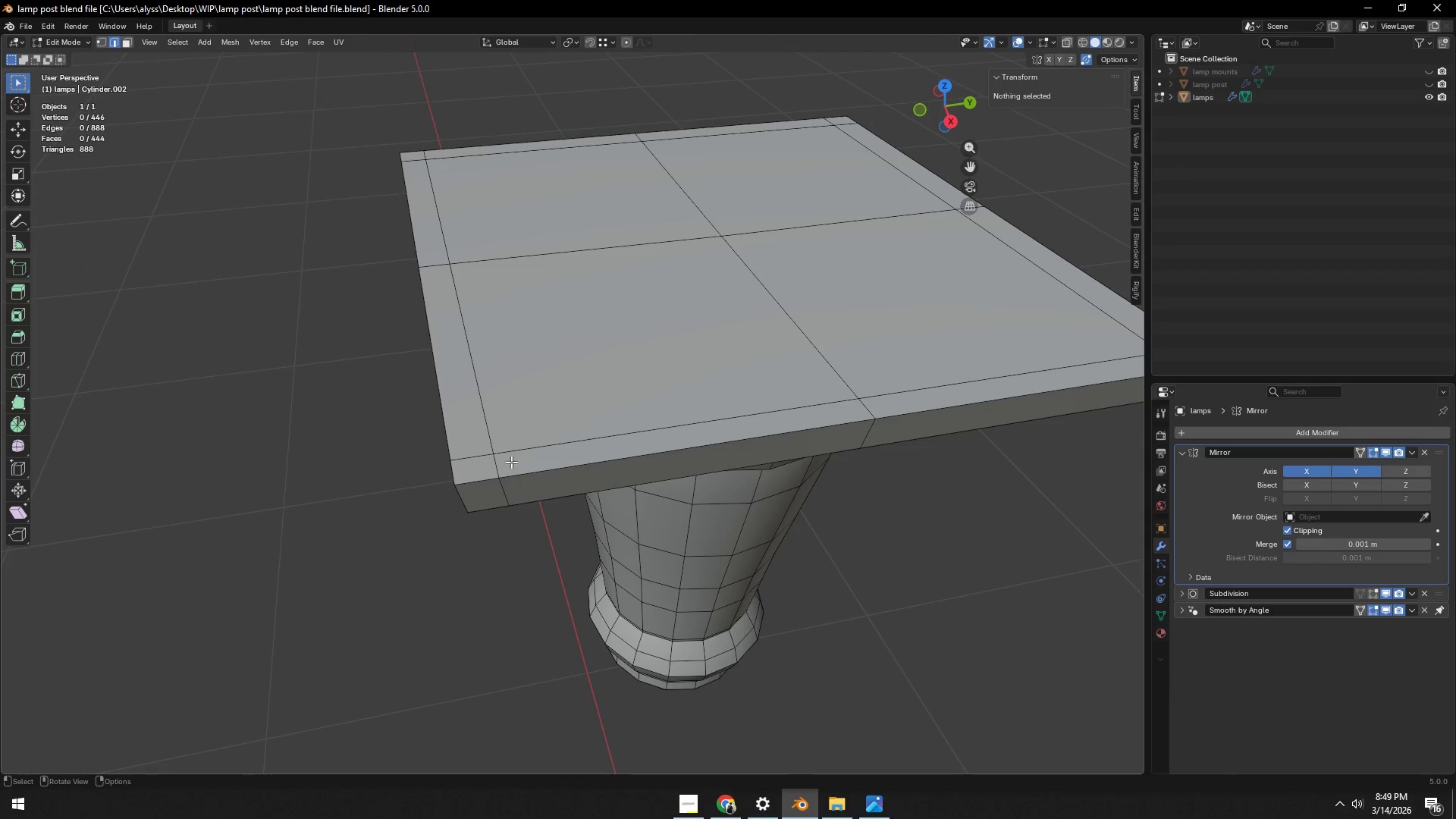 
key(2)
 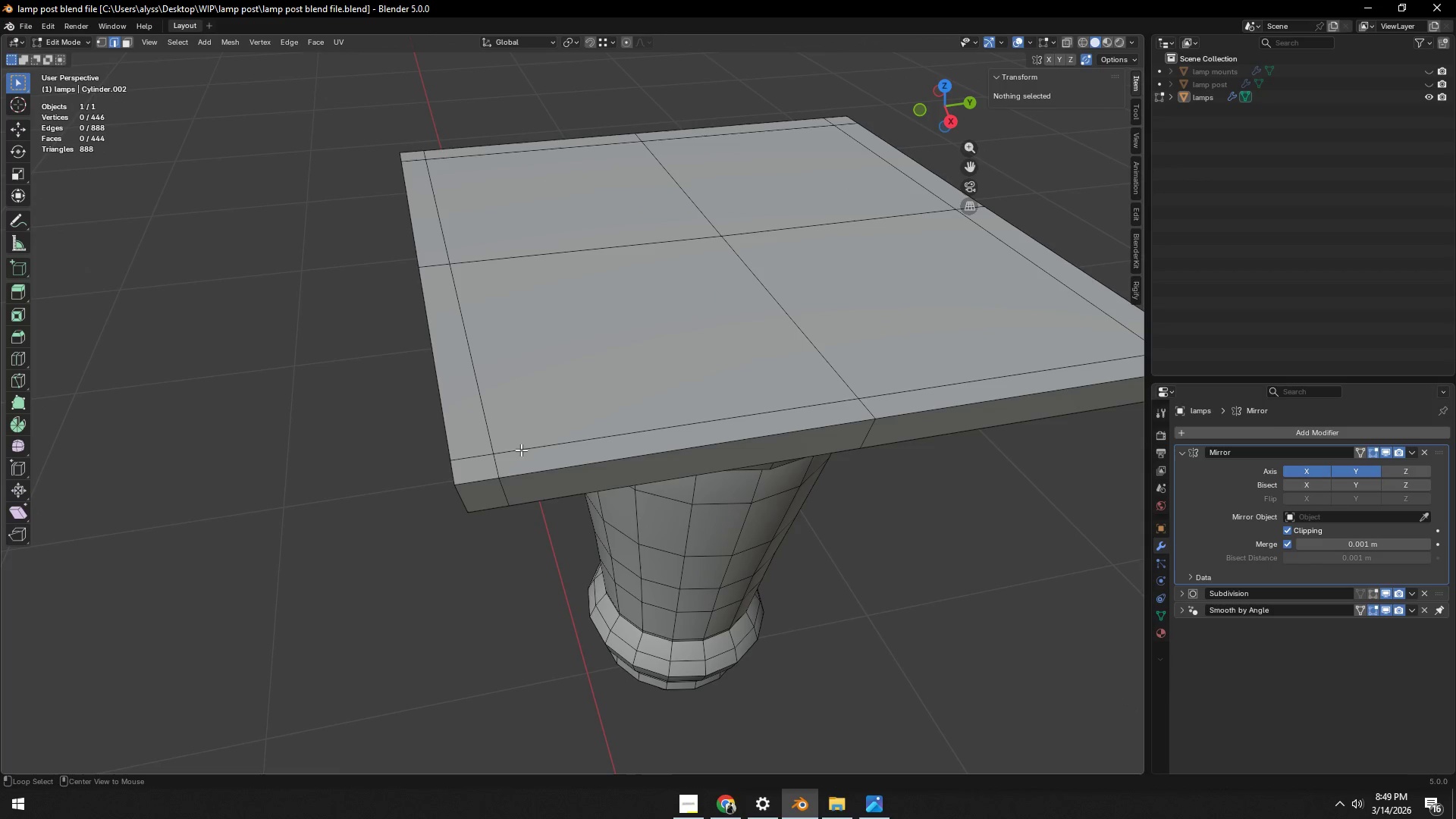 
hold_key(key=AltLeft, duration=0.56)
left_click([521, 449])
 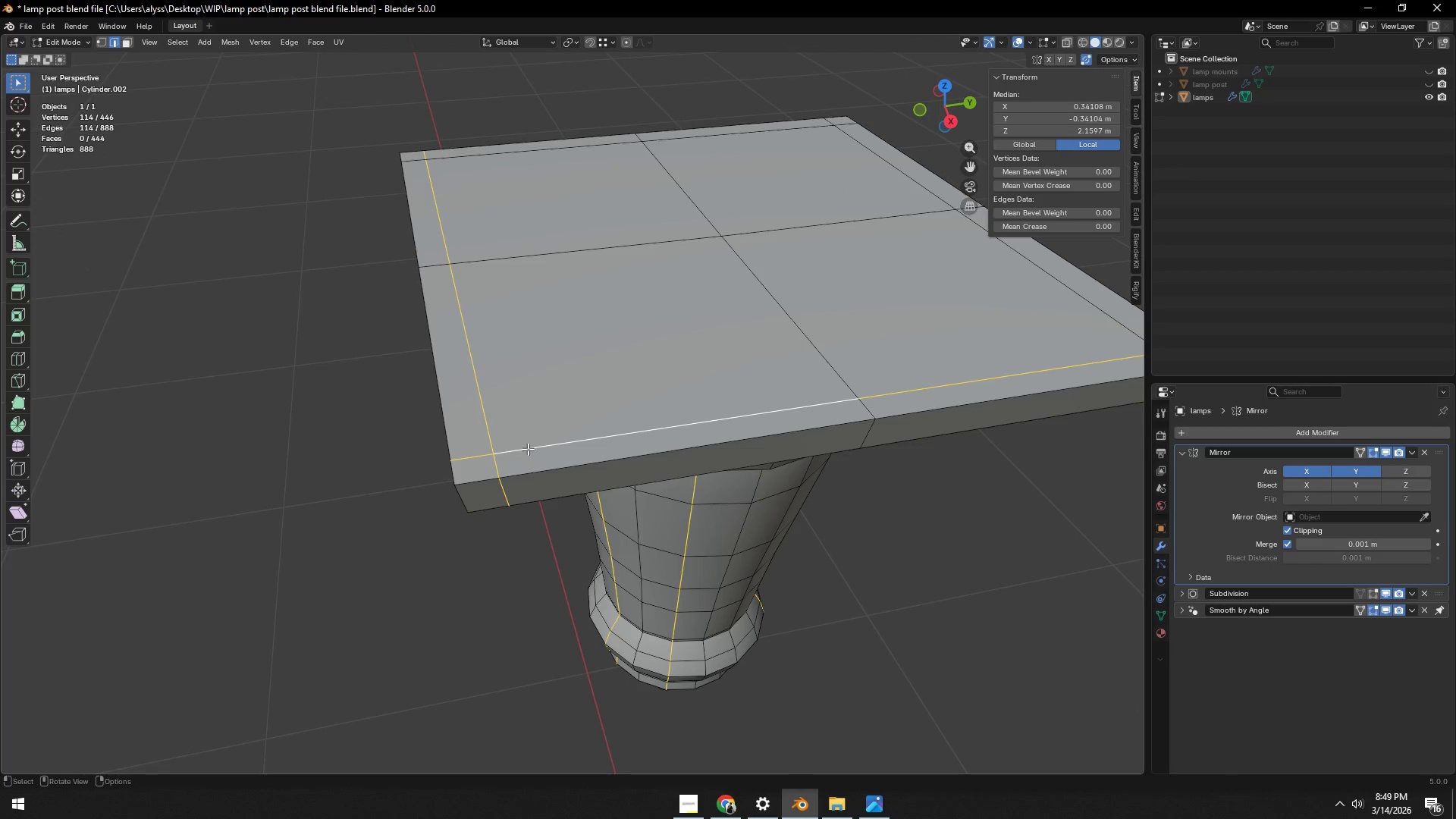 
left_click([540, 447])
 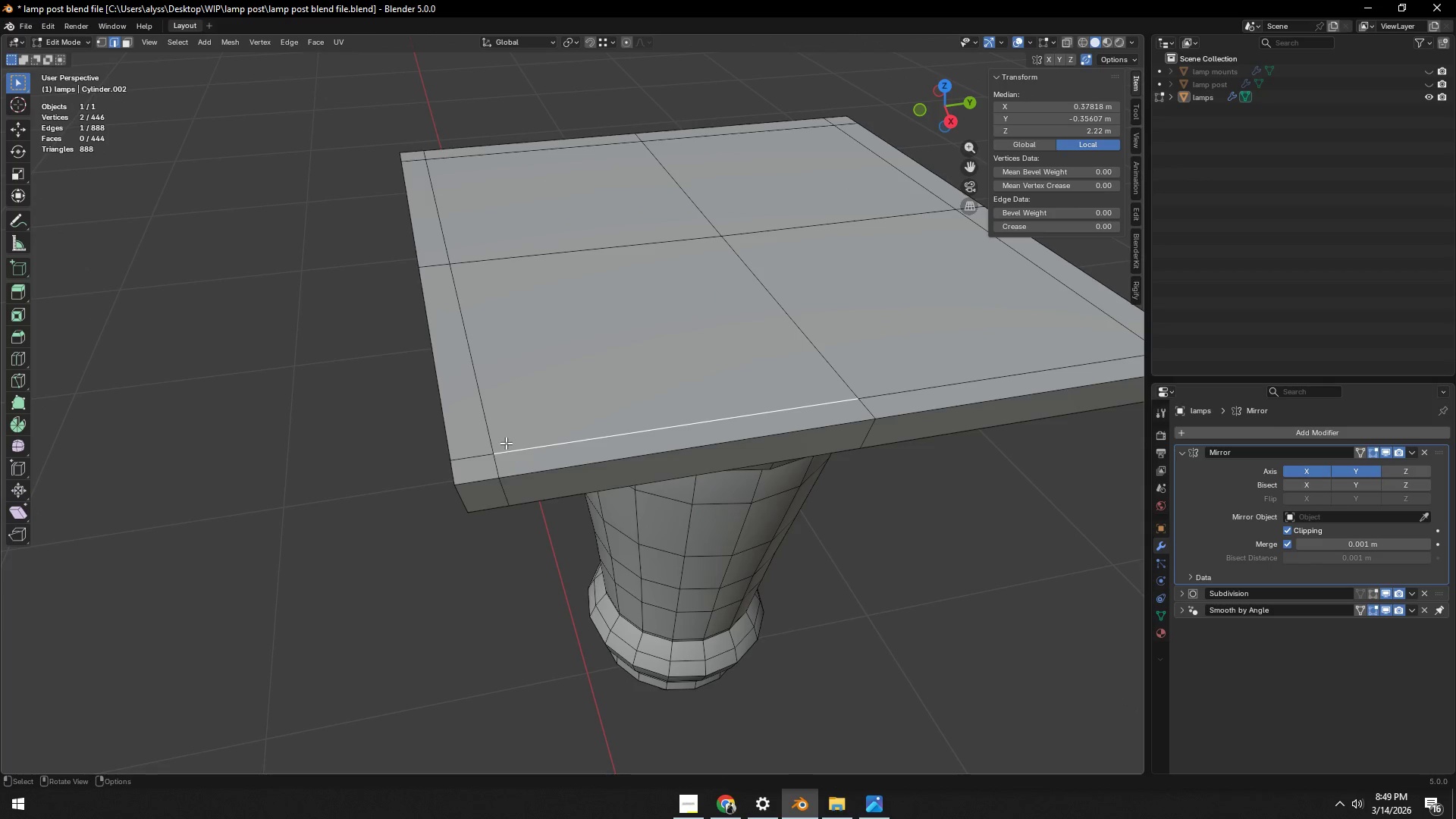 
key(1)
 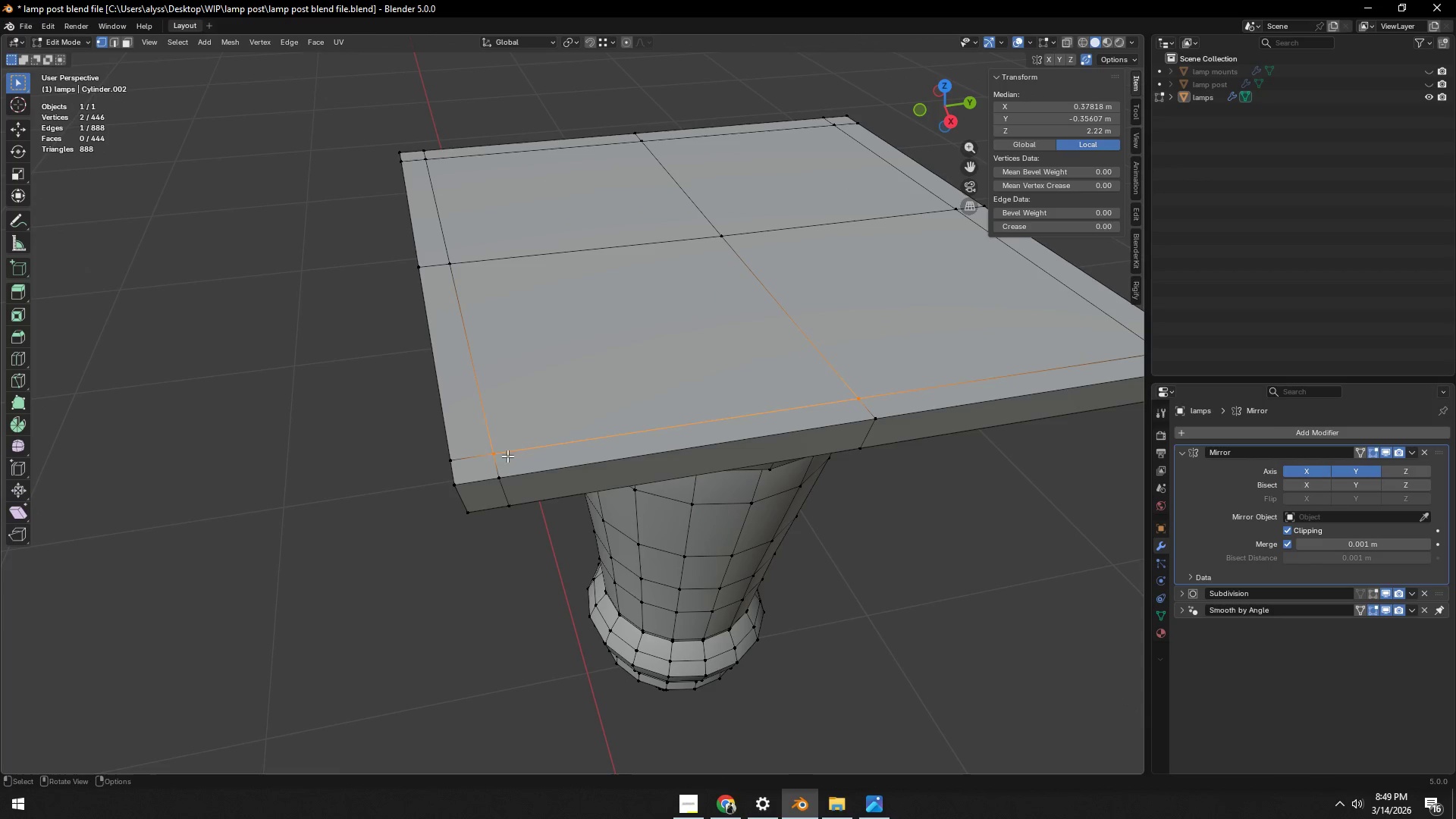 
left_click([500, 456])
 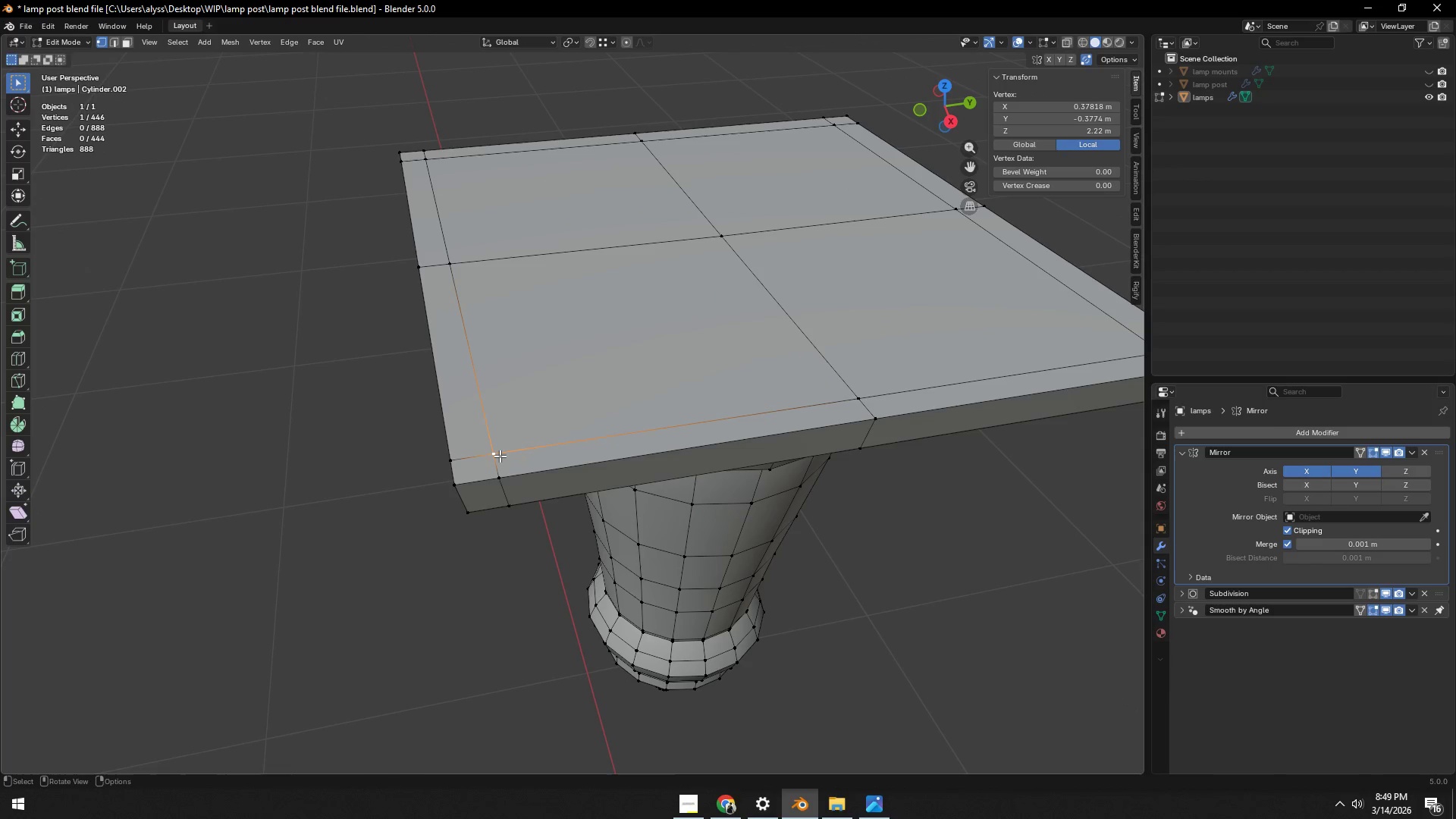 
key(G)
 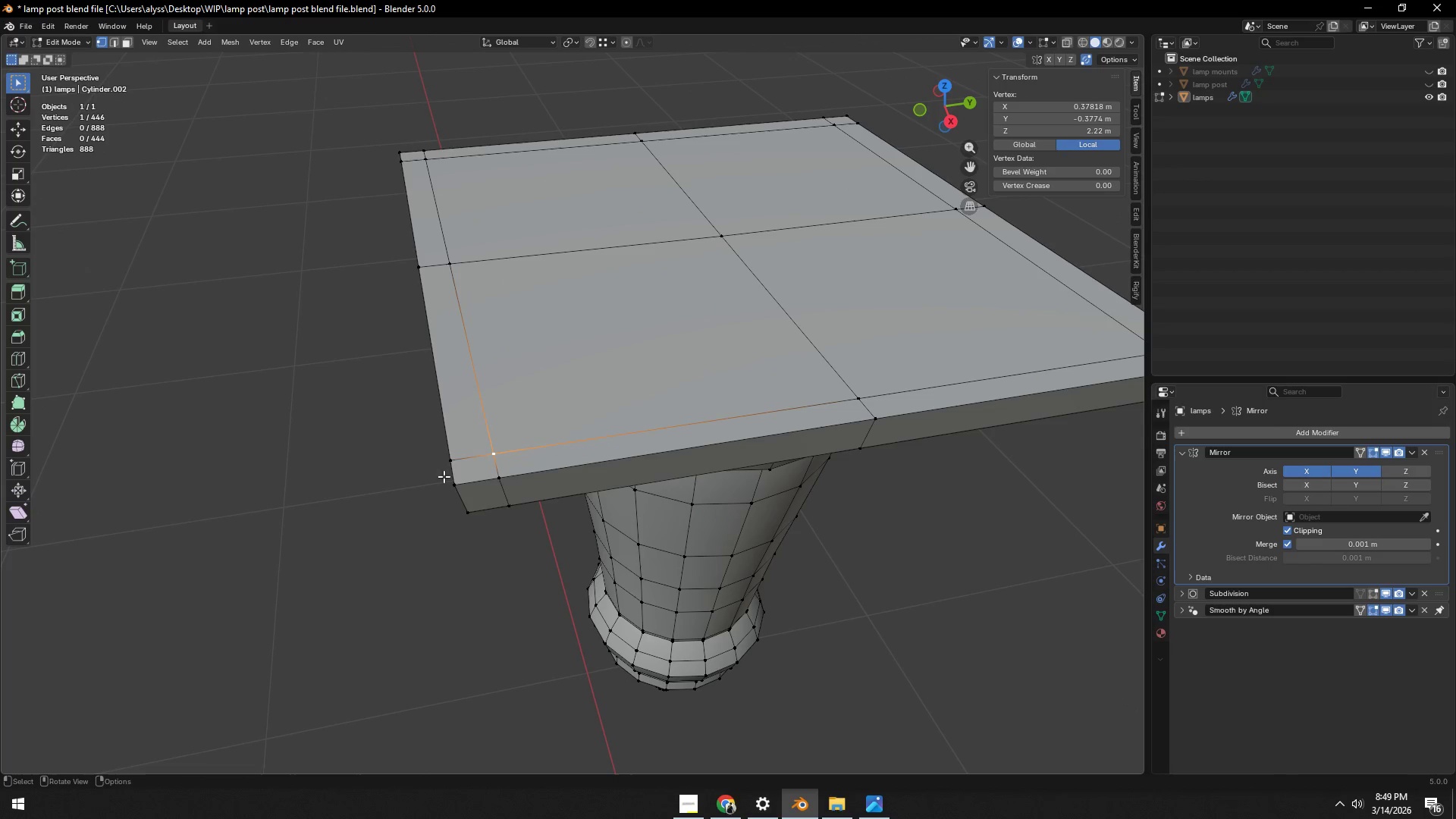 
left_click([451, 477])
 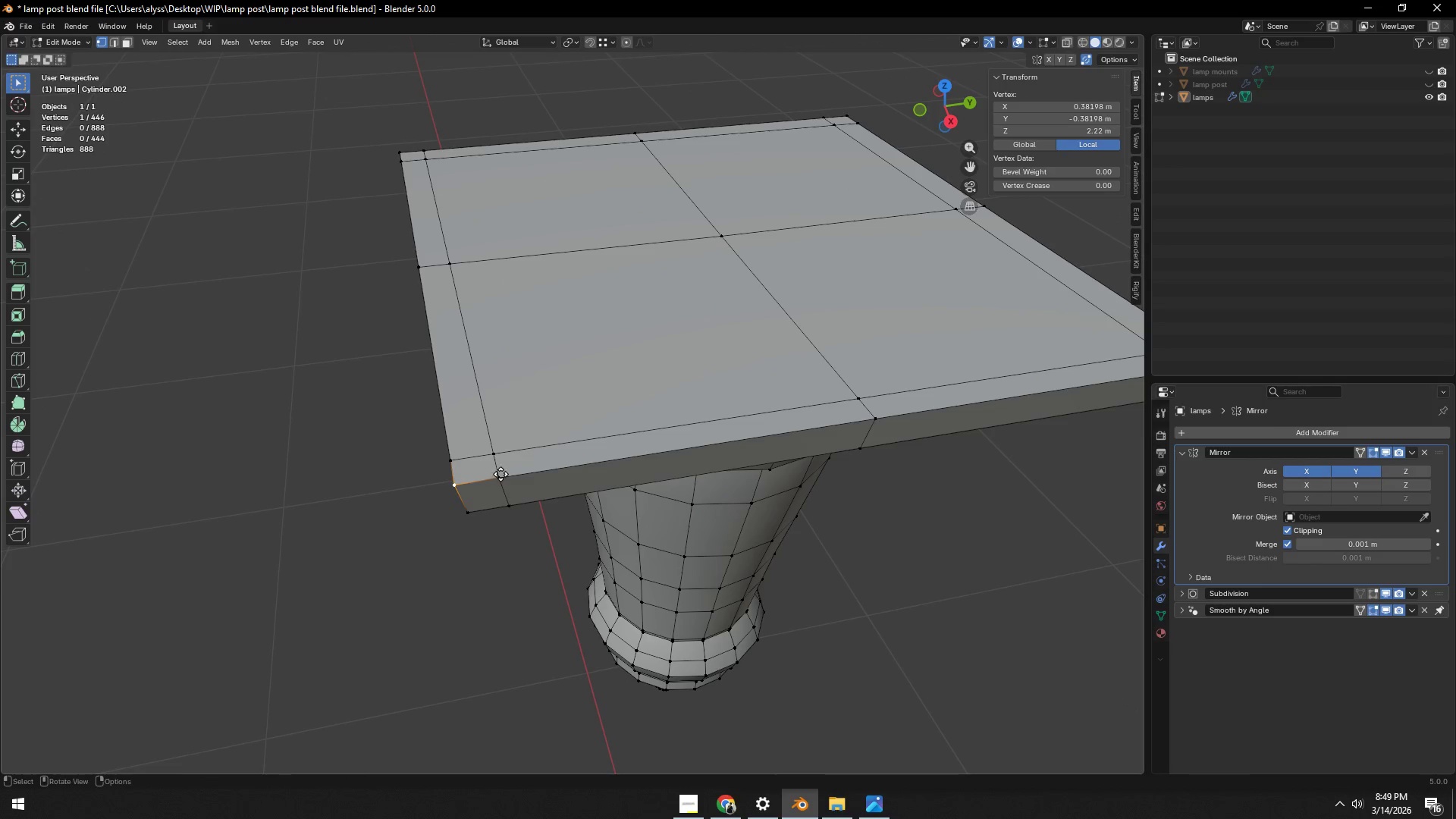 
key(G)
 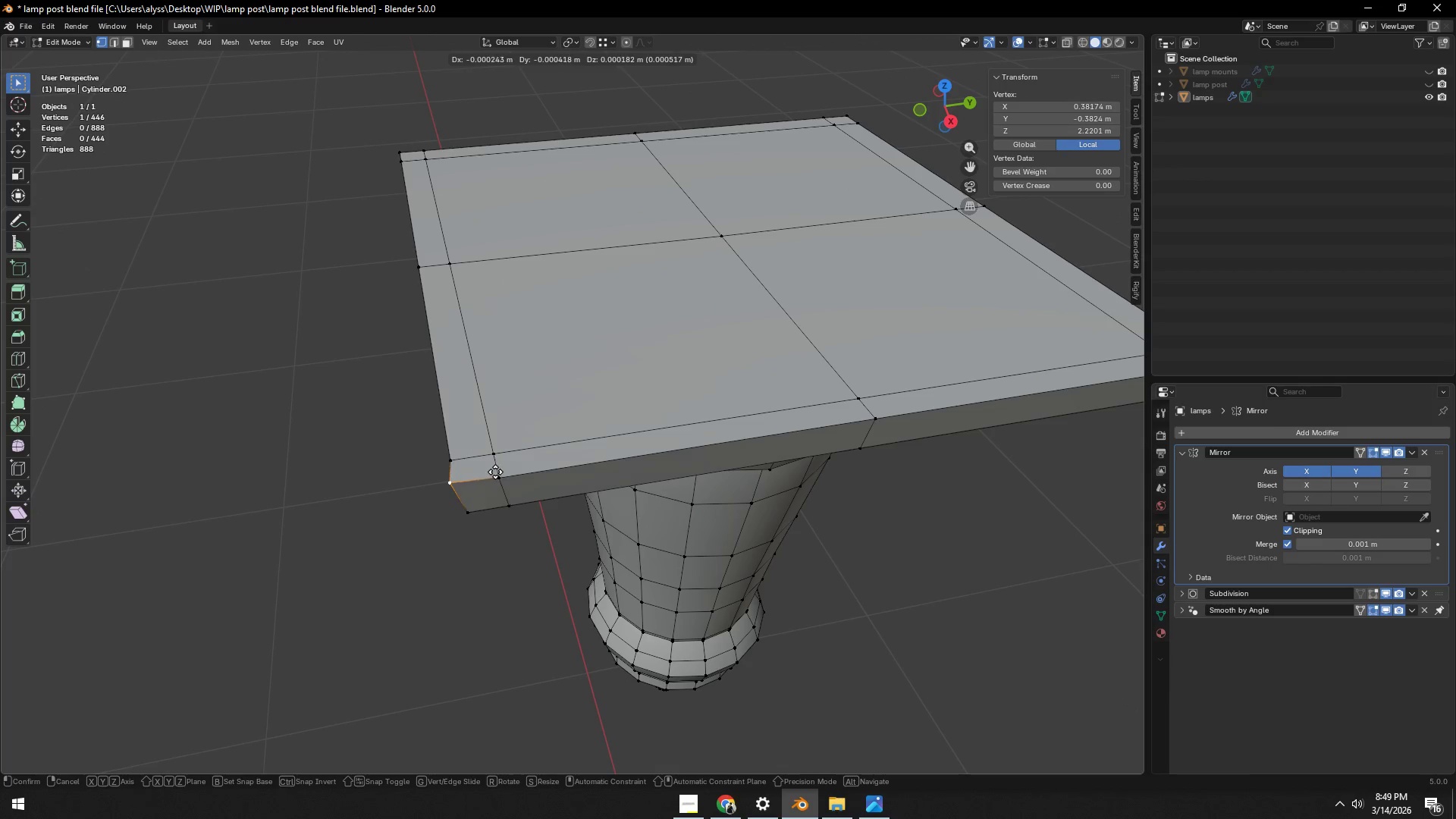 
right_click([495, 472])
 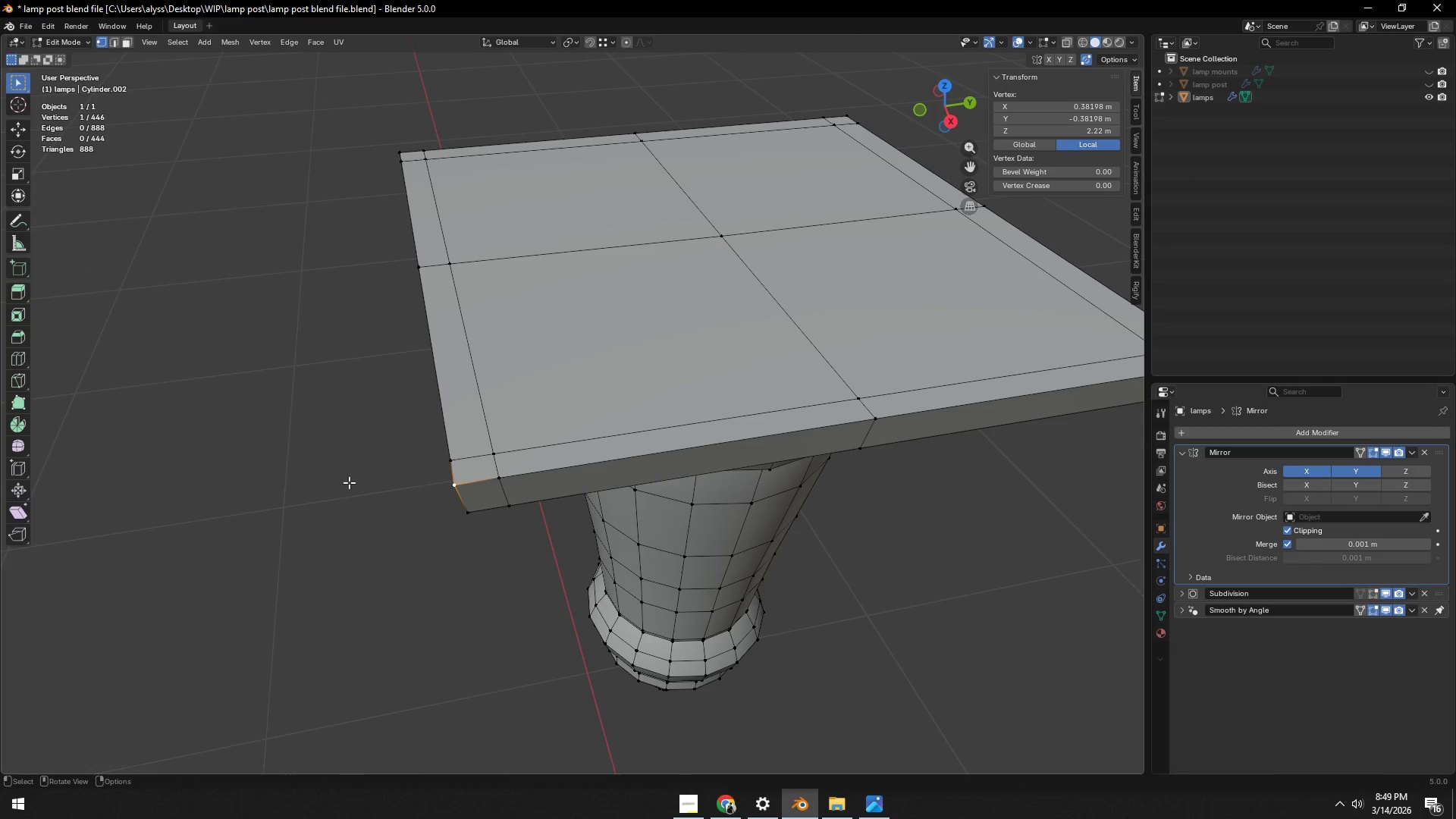 
left_click([306, 479])
 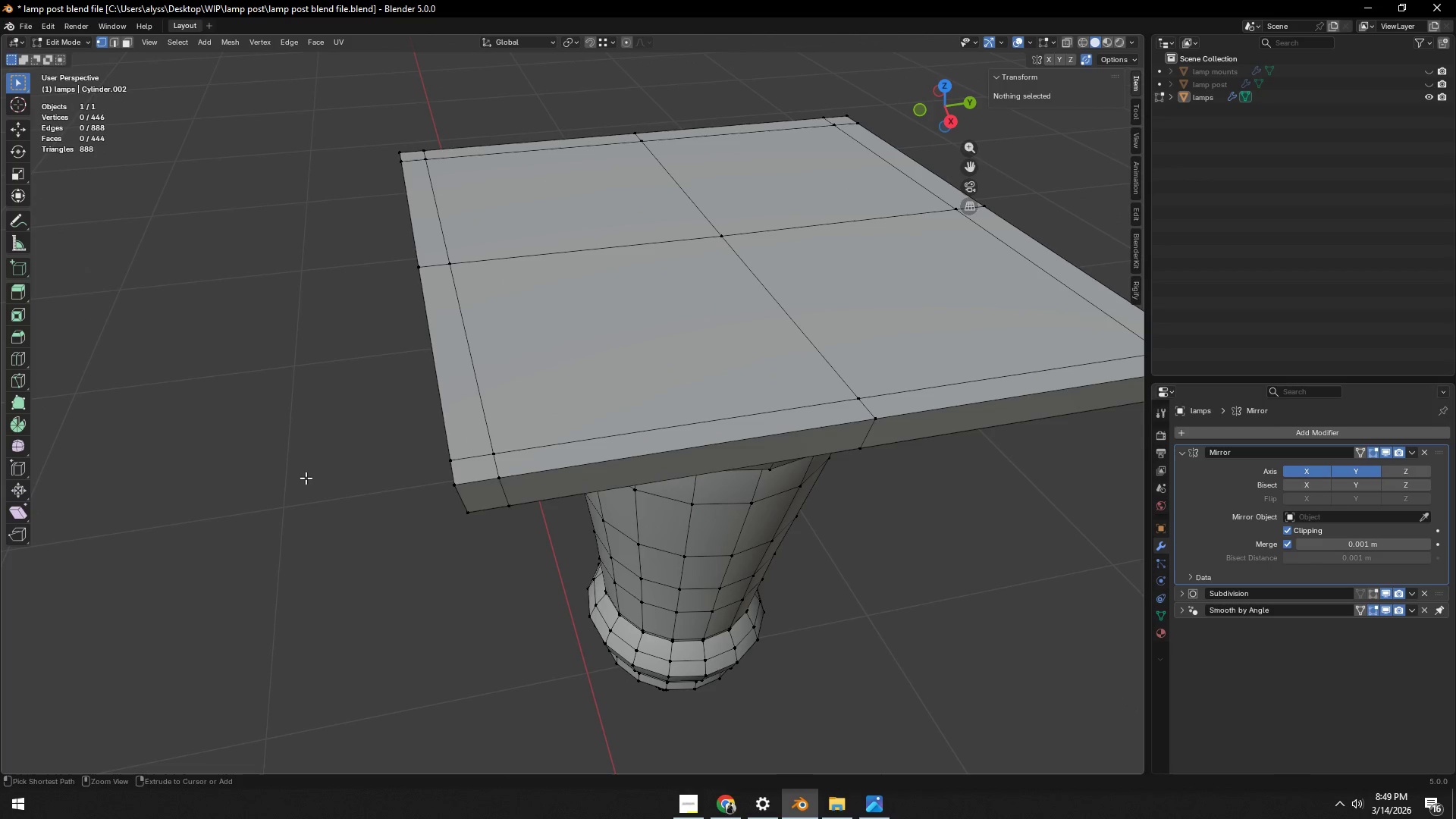 
key(Control+ControlLeft)
 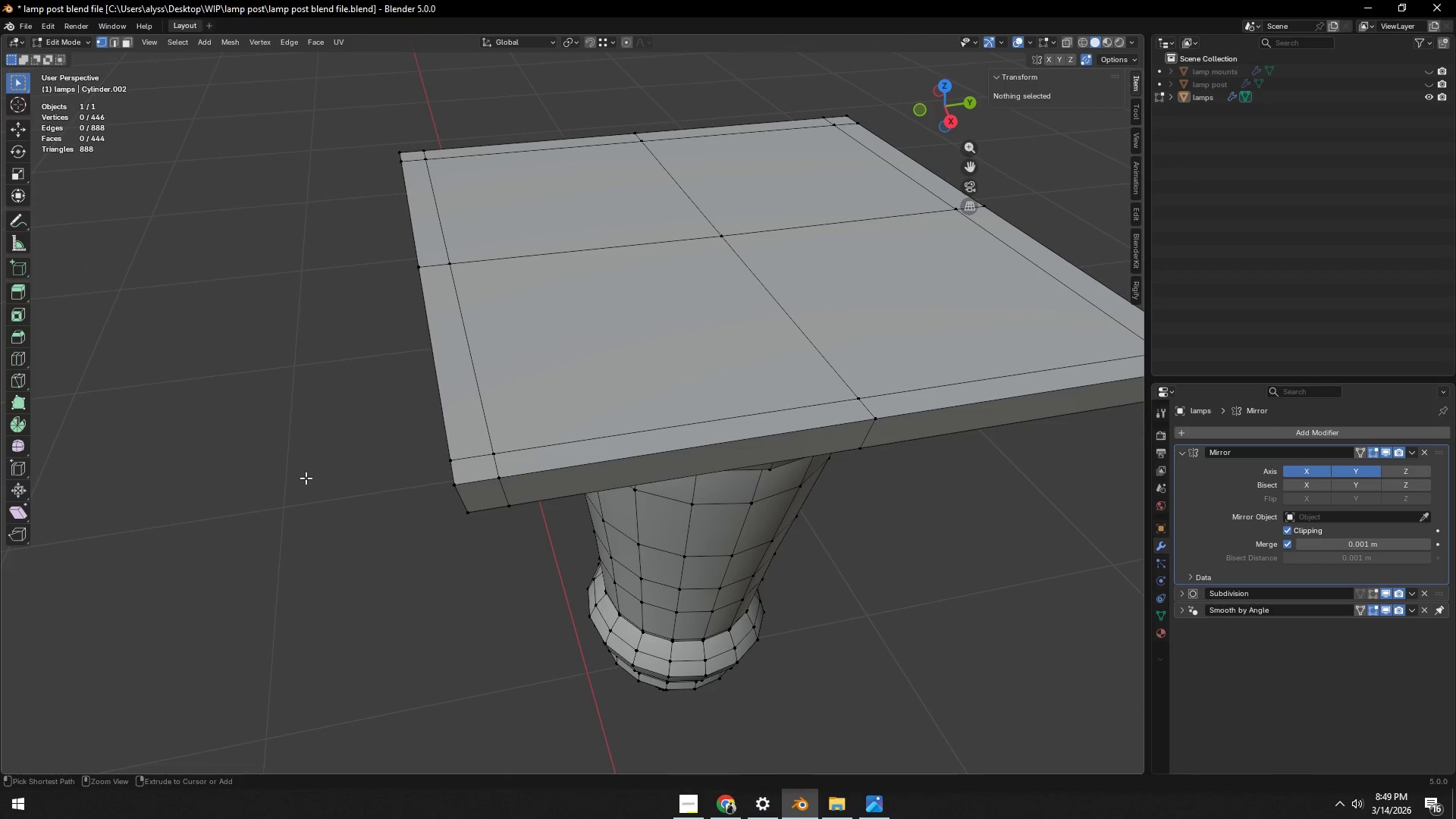 
key(Control+S)
 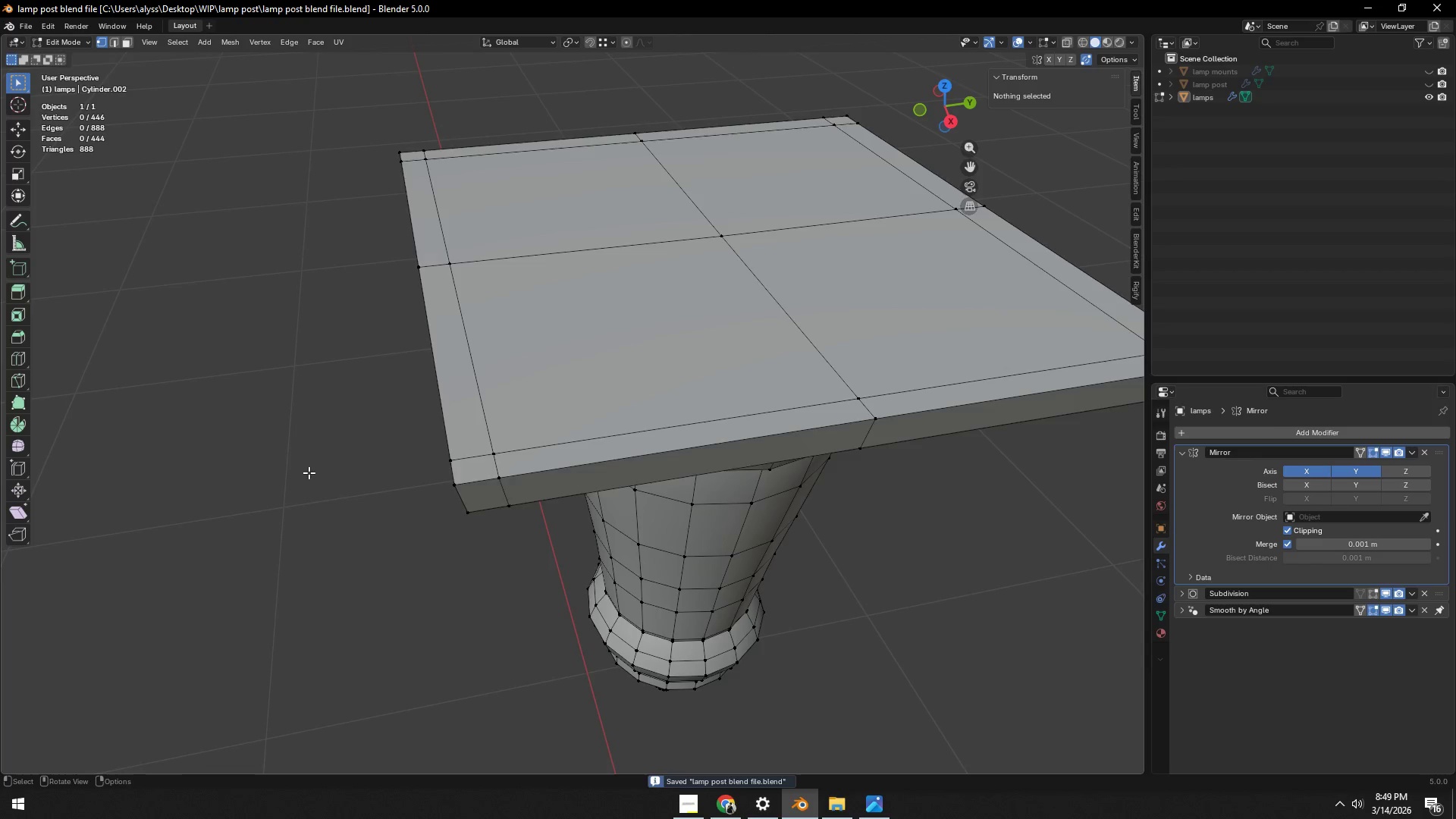 
key(2)
 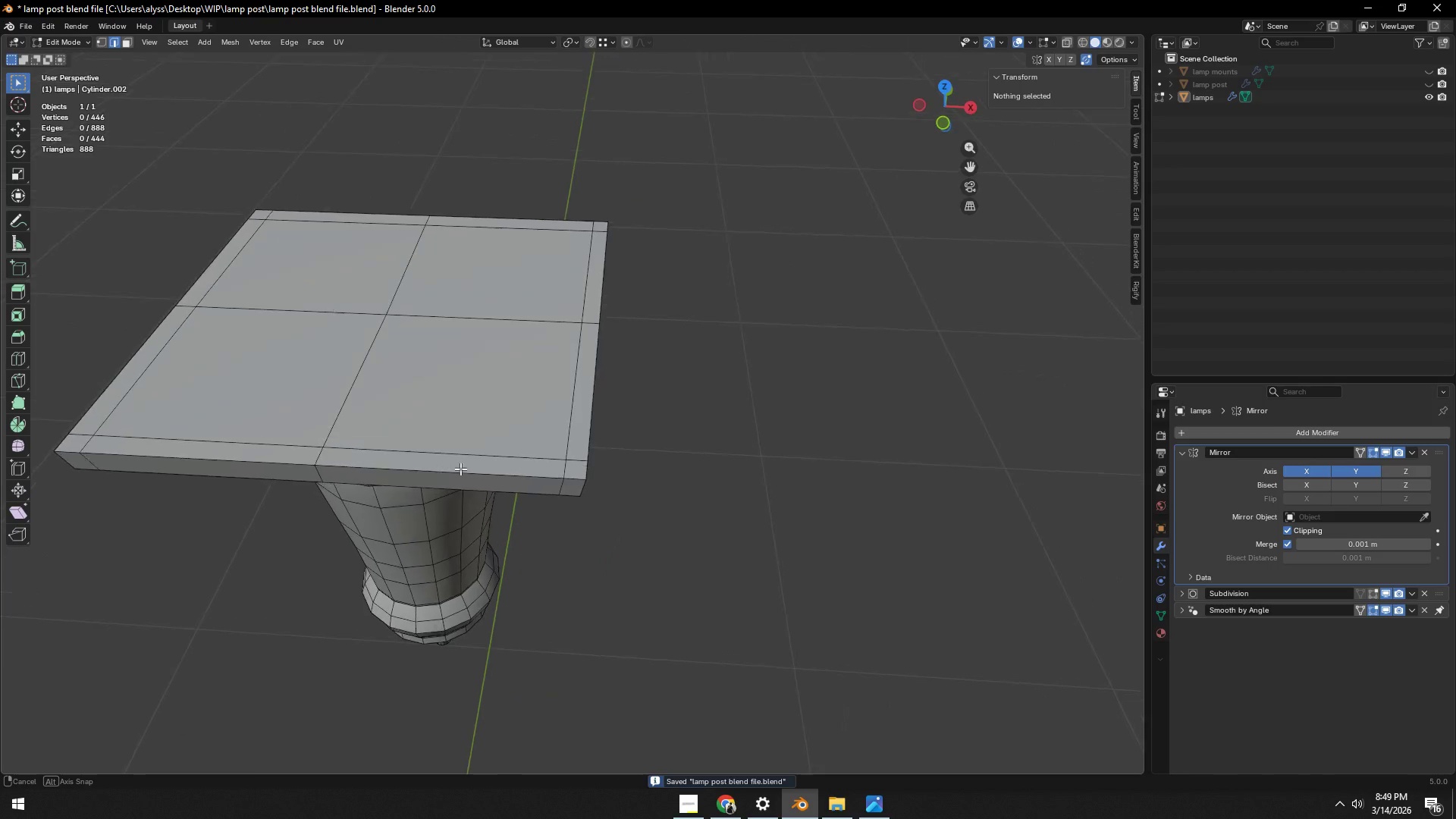 
scroll: coordinate [309, 472], scroll_direction: down, amount: 3.0
 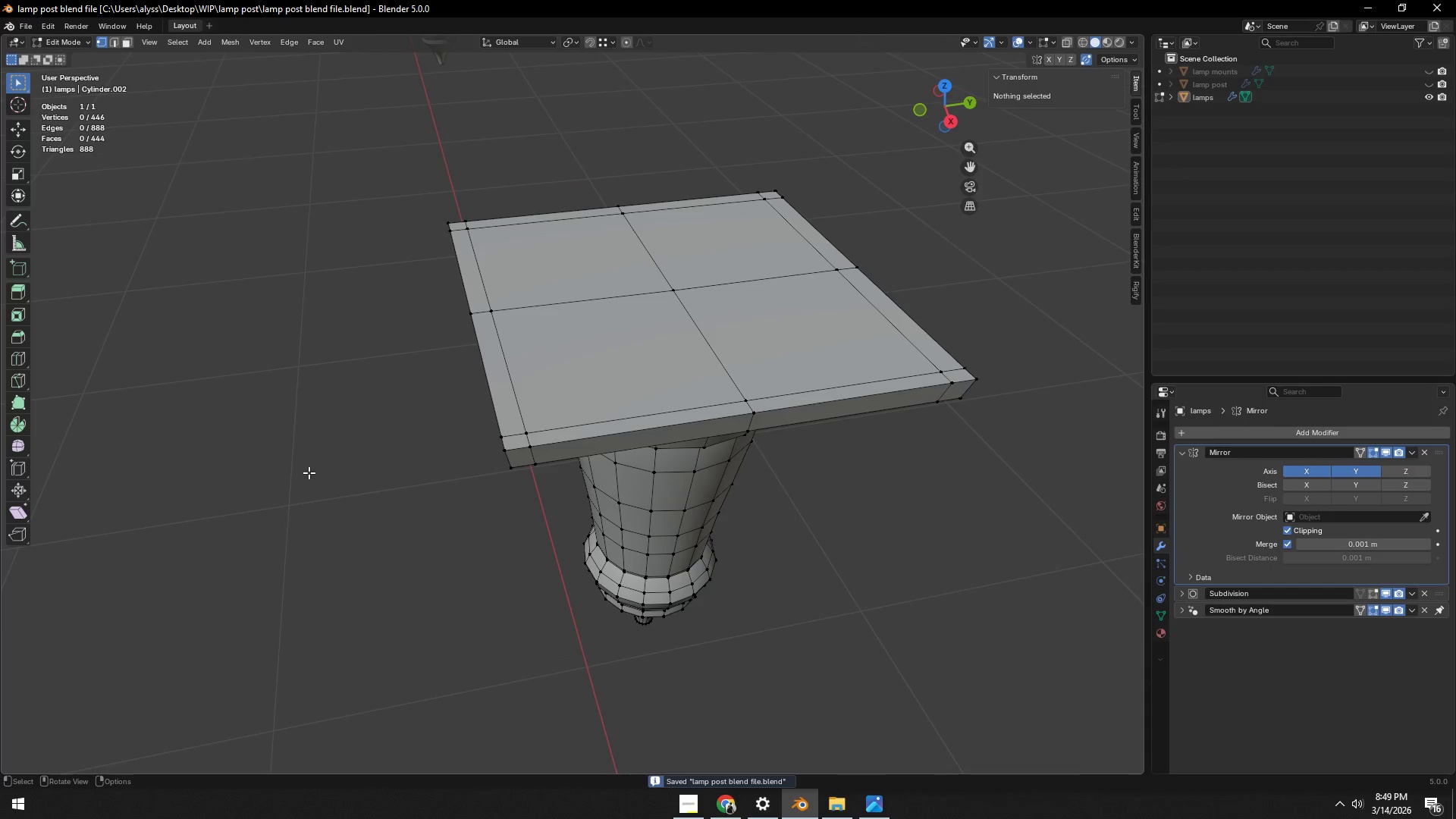 
key(3)
 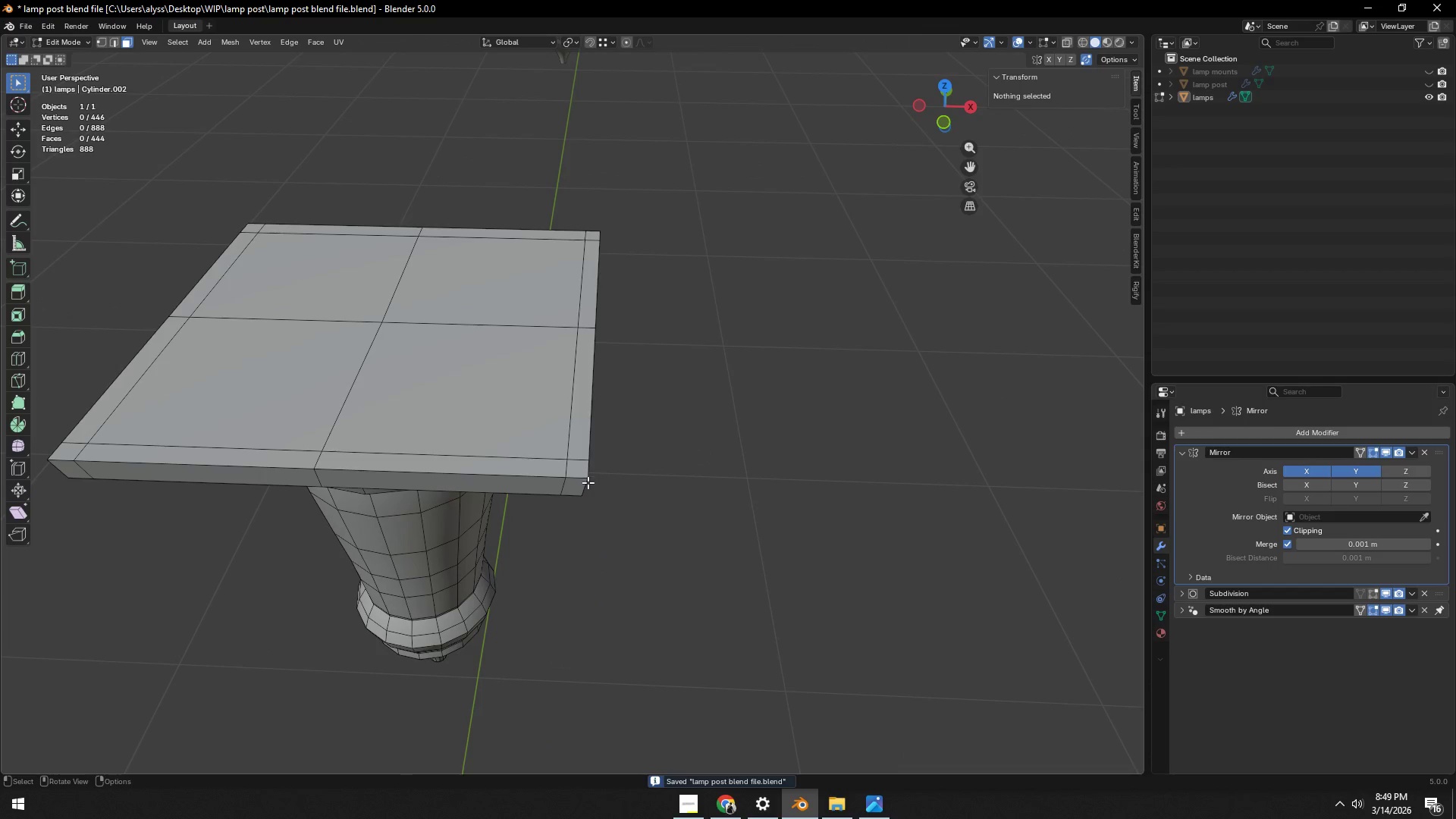 
hold_key(key=AltLeft, duration=0.69)
left_click([576, 461])
 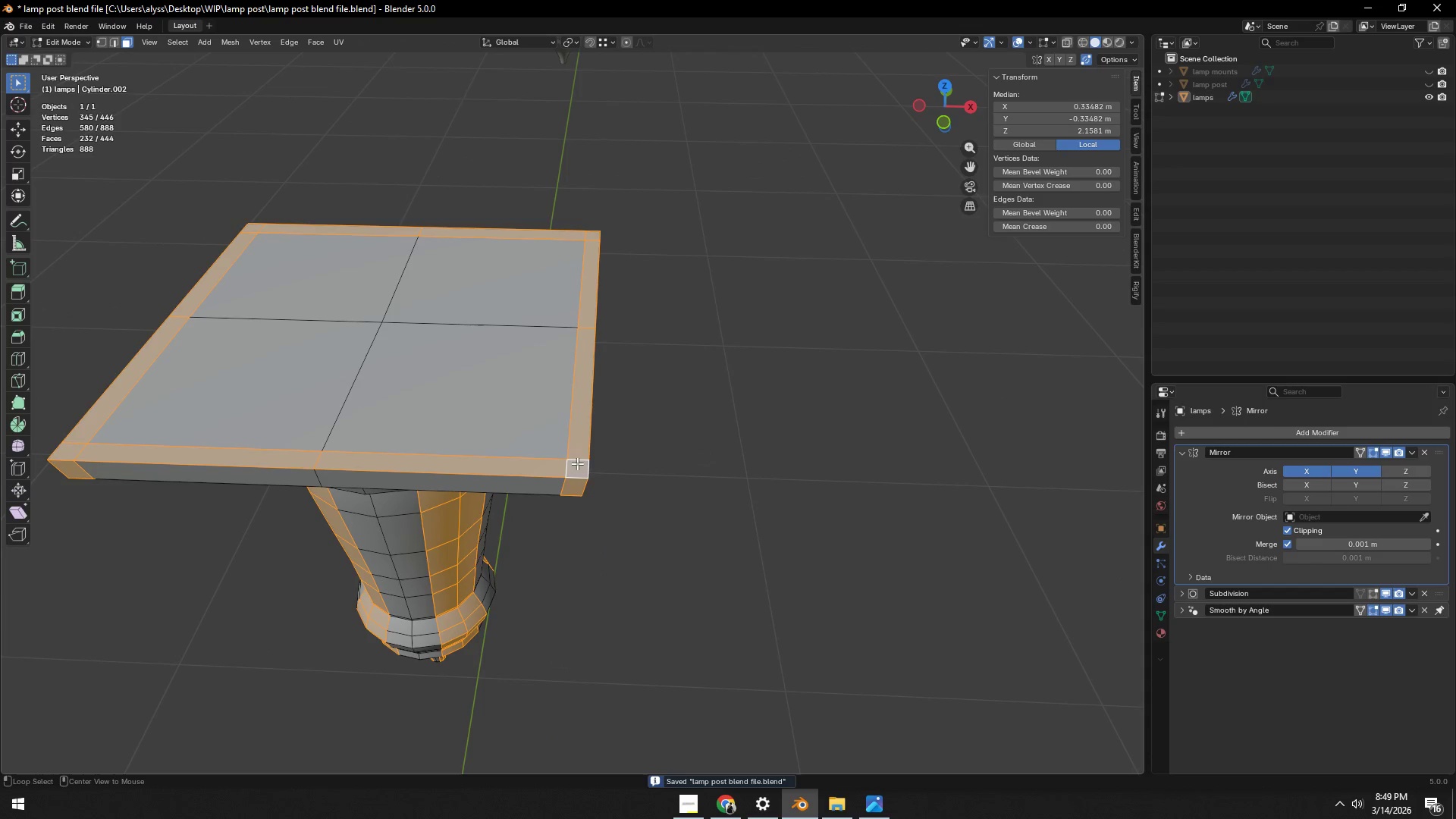 
hold_key(key=AltLeft, duration=23.69)
left_click([580, 472])
 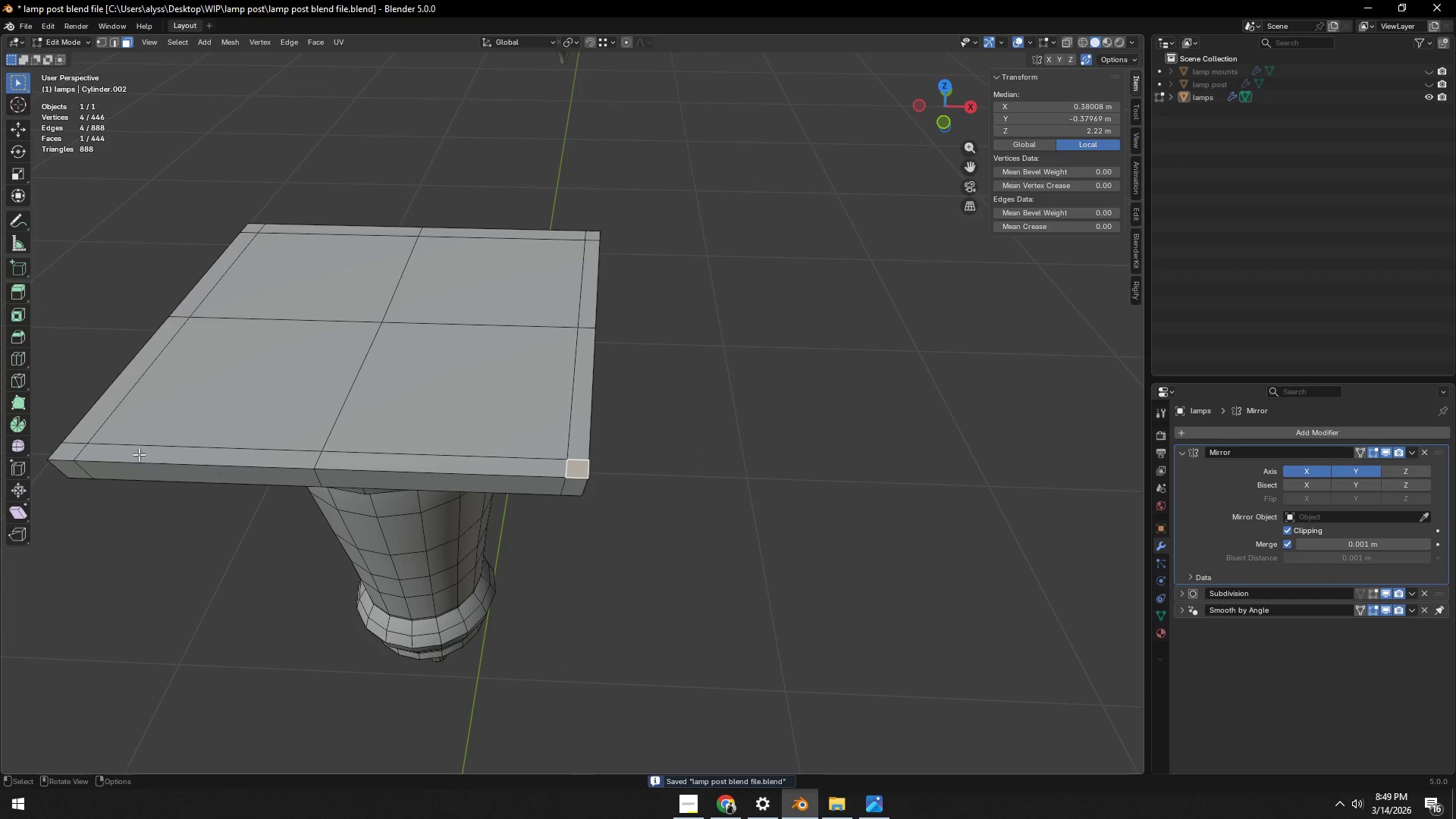 
hold_key(key=ControlLeft, duration=0.45)
left_click([66, 453])
 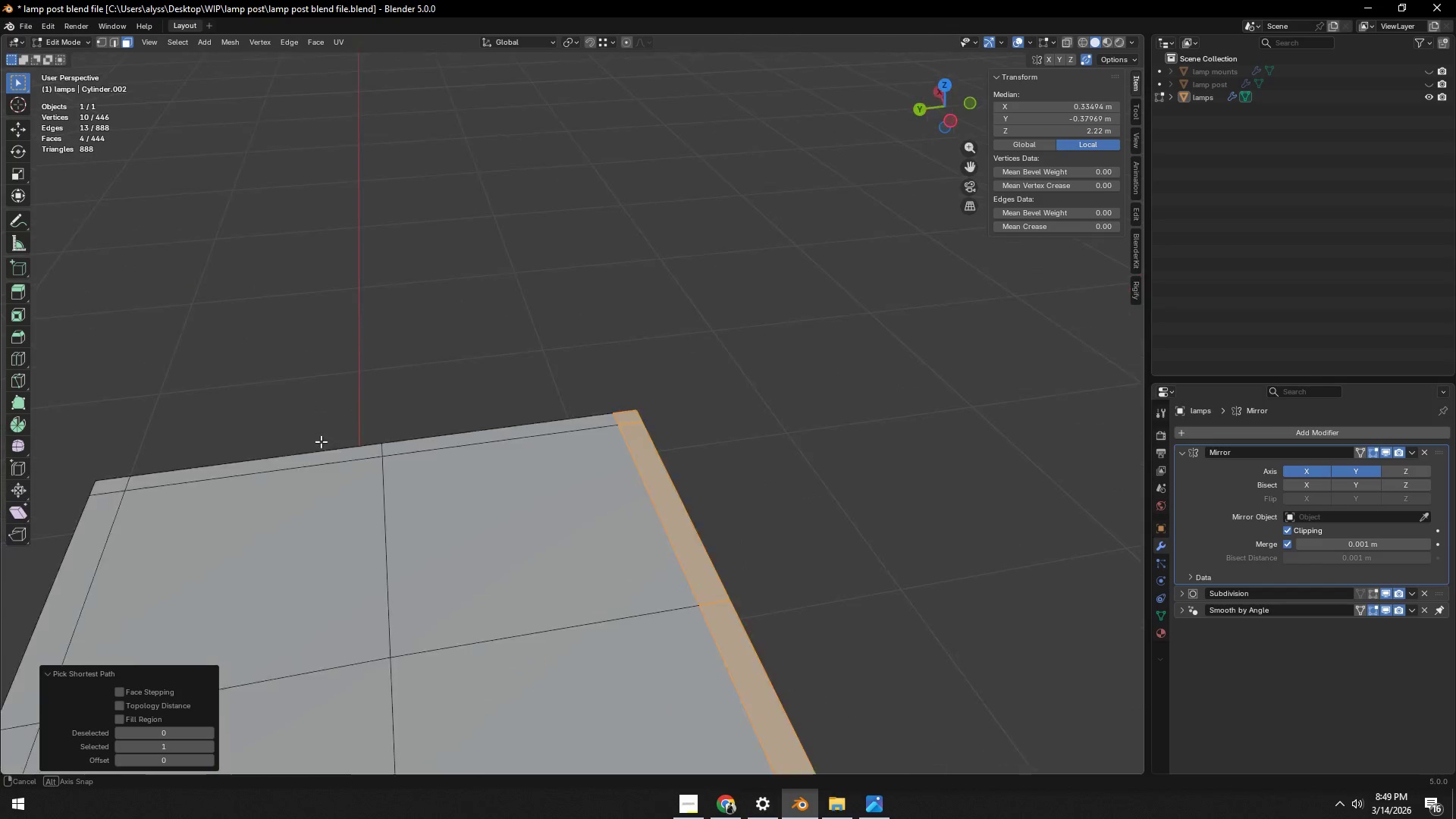 
scroll: coordinate [403, 465], scroll_direction: down, amount: 3.0
 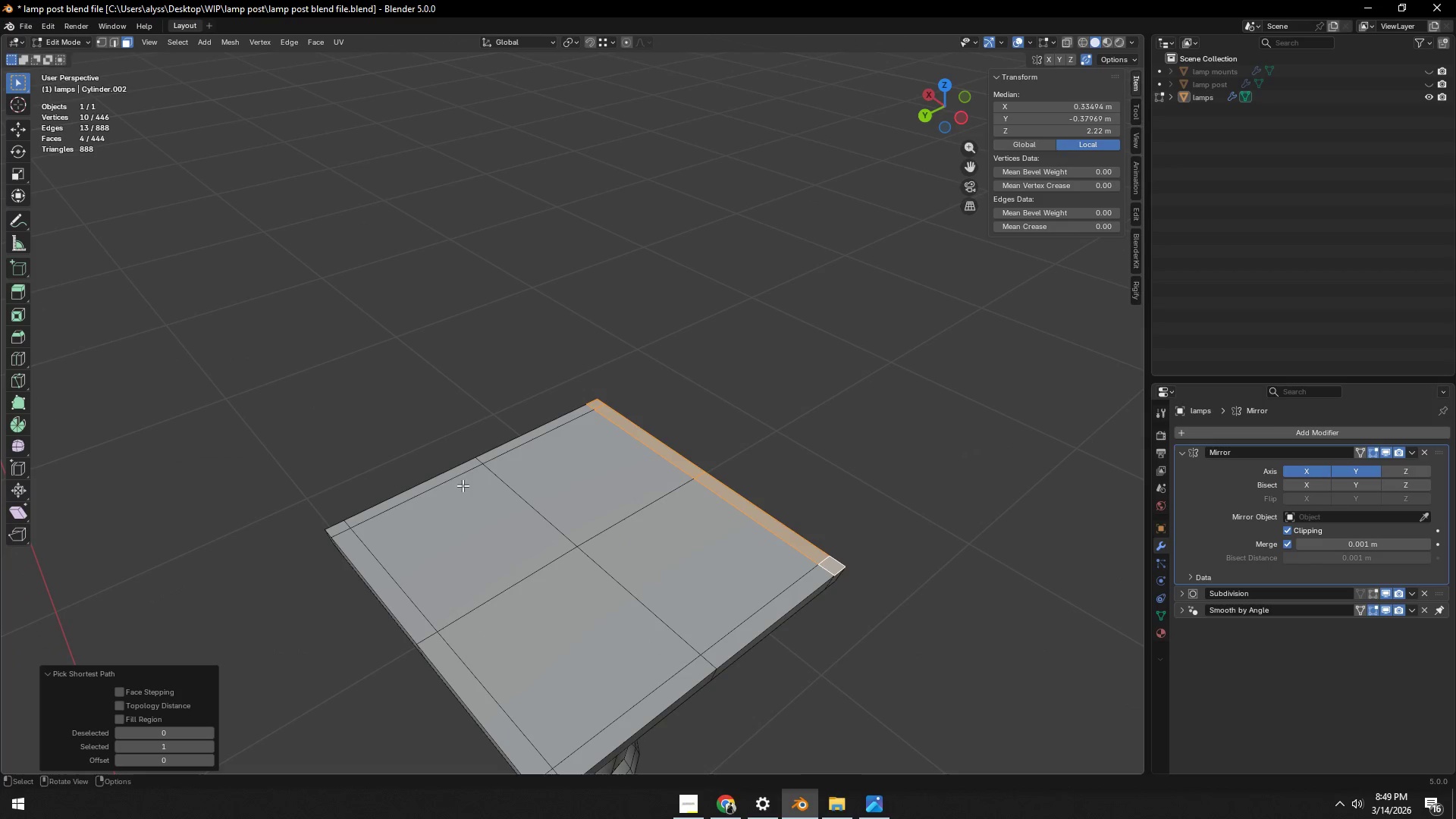 
hold_key(key=ShiftLeft, duration=0.44)
 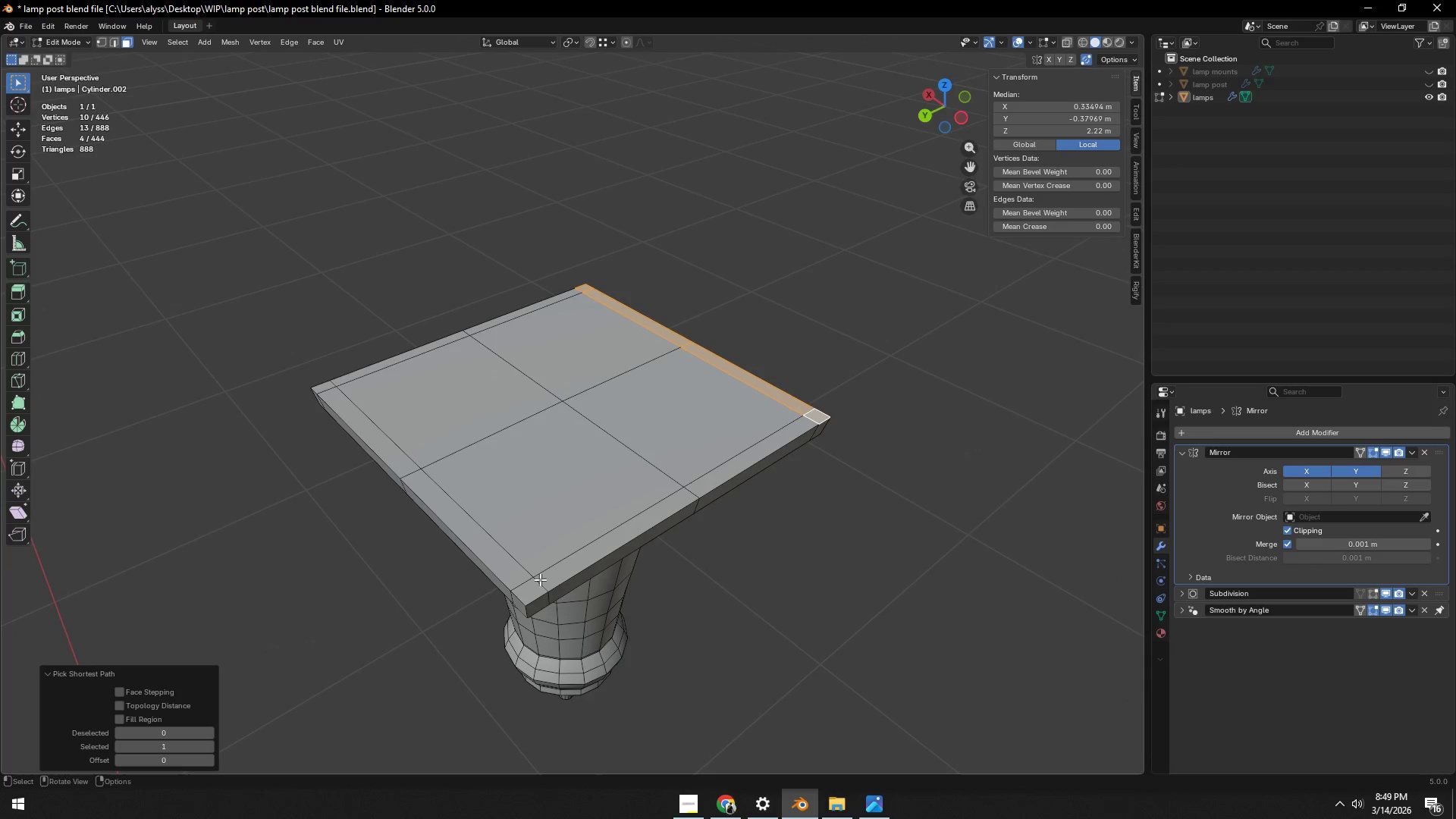 
hold_key(key=ControlLeft, duration=1.51)
left_click([529, 585])
 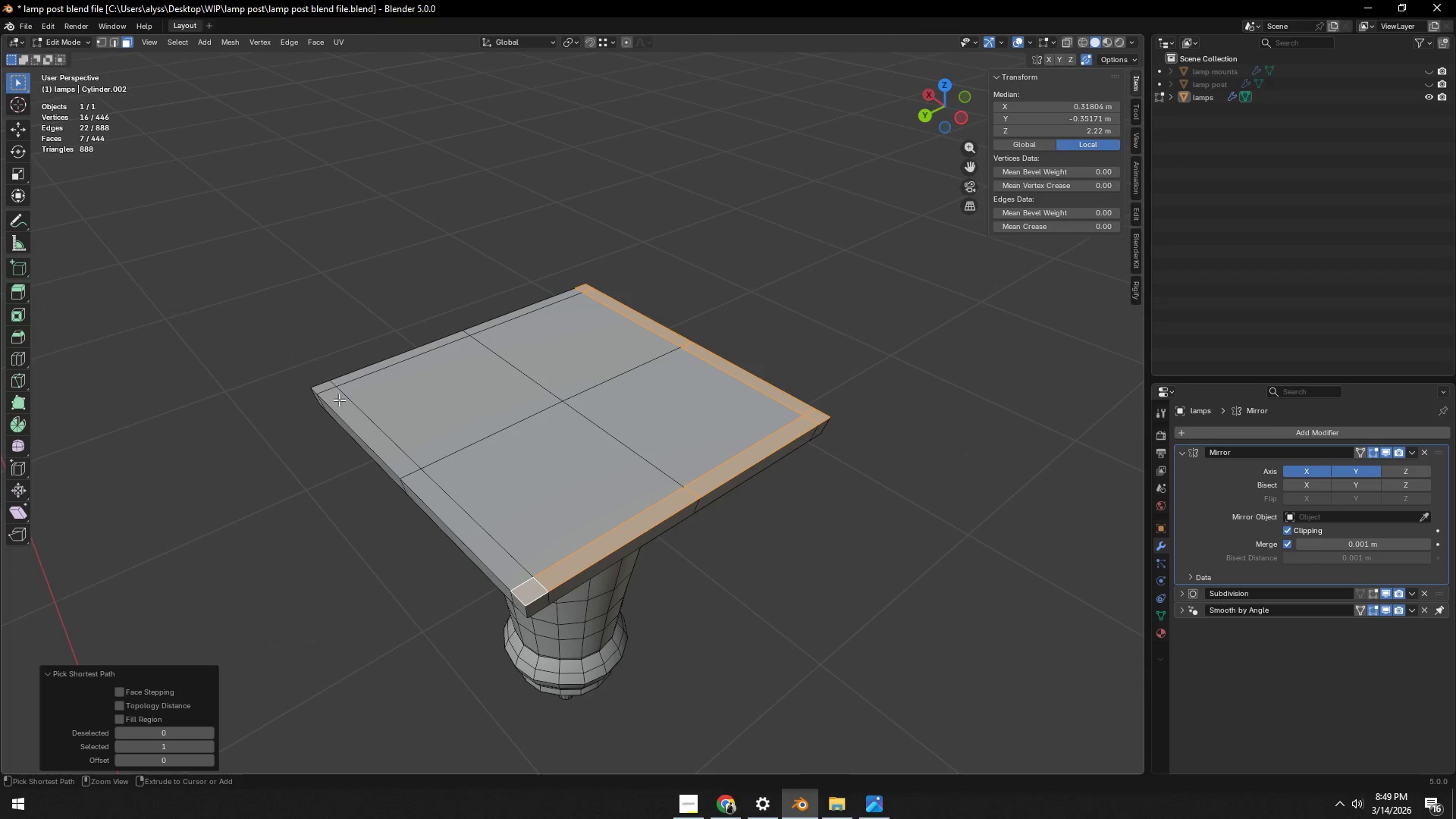 
left_click([324, 389])
 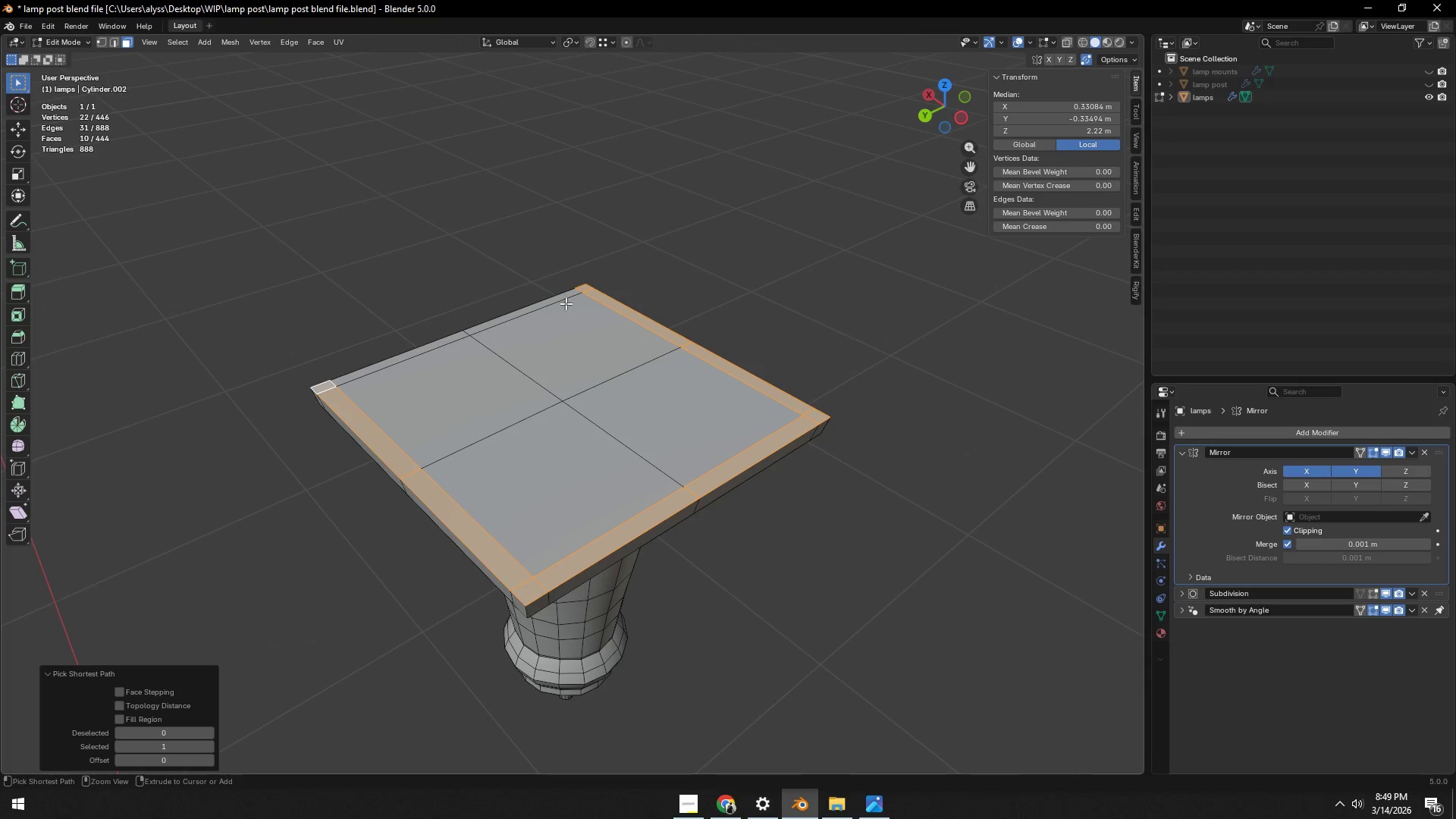 
hold_key(key=ControlLeft, duration=0.7)
left_click([566, 296])
 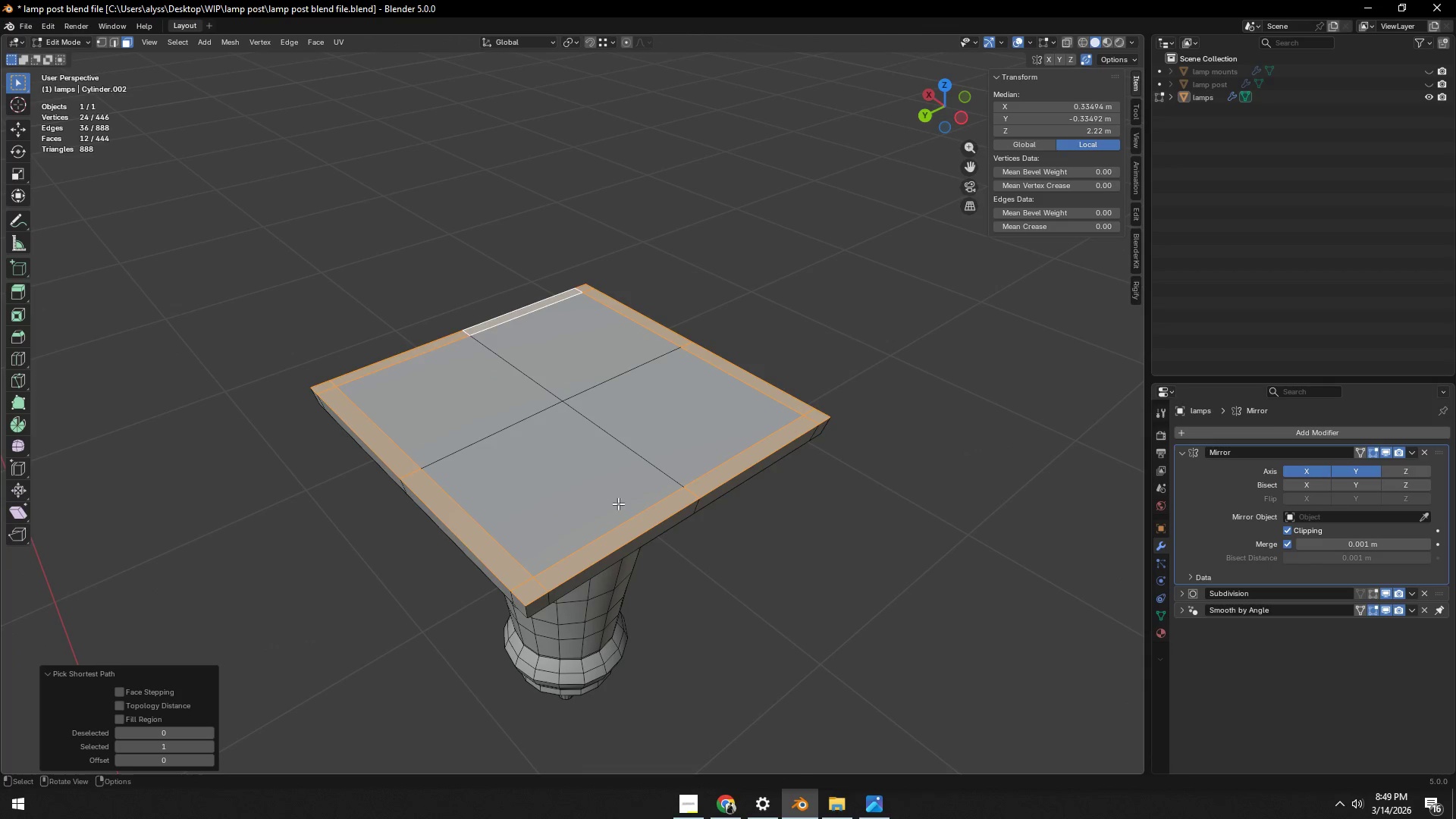 
scroll: coordinate [644, 519], scroll_direction: down, amount: 4.0
 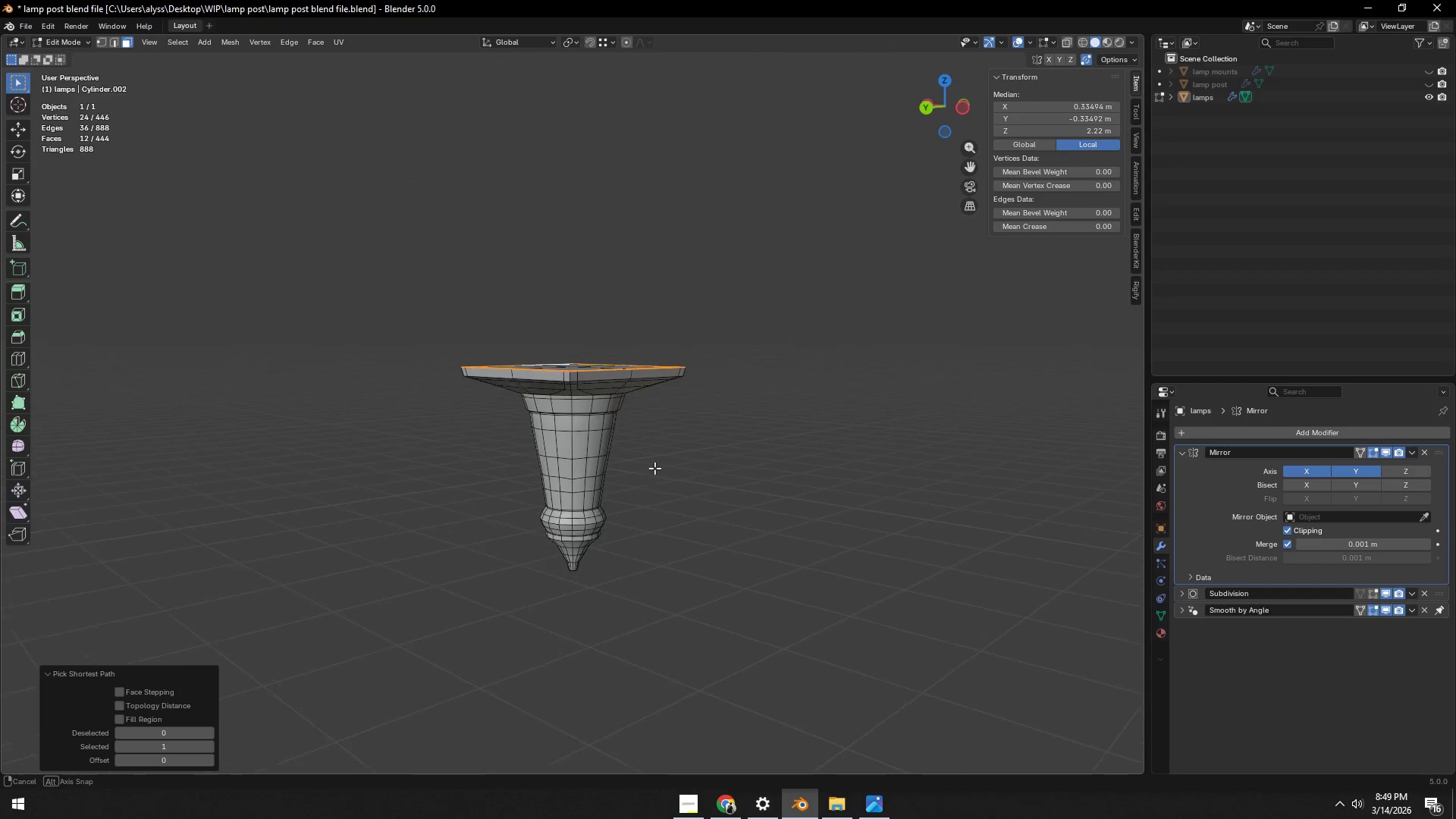 
key(Shift+ShiftLeft)
 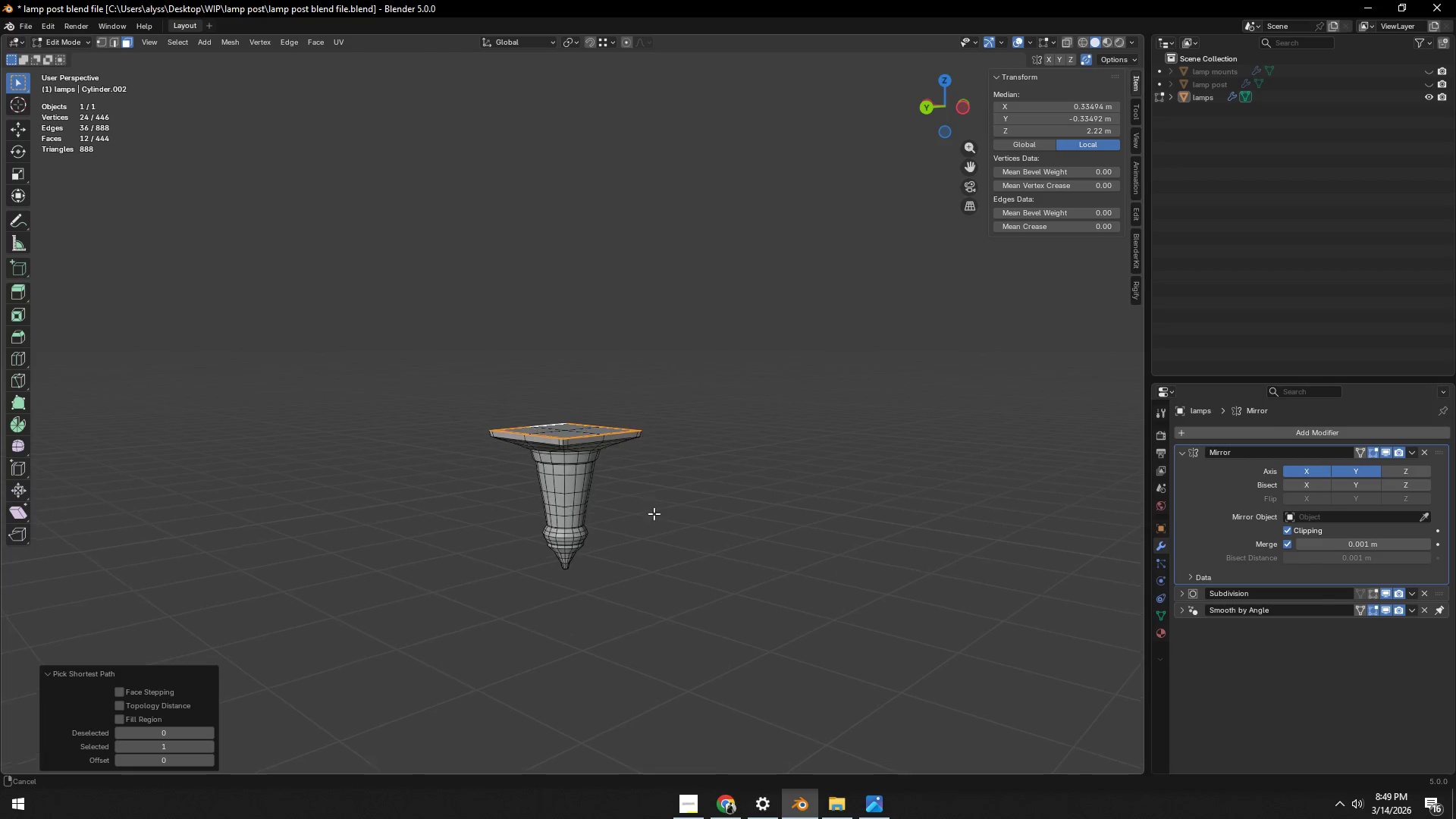 
scroll: coordinate [656, 466], scroll_direction: down, amount: 2.0
 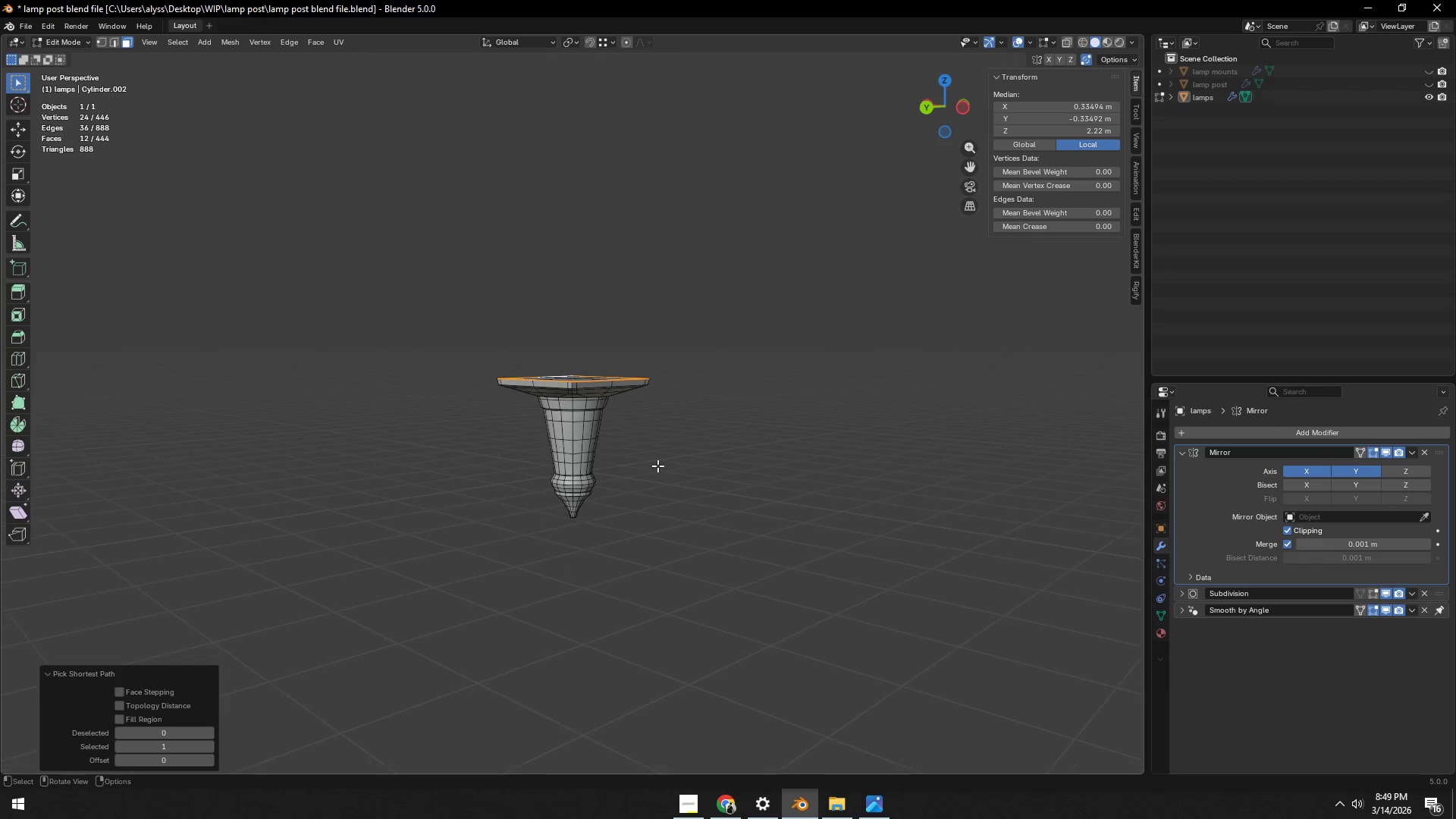 
key(E)
 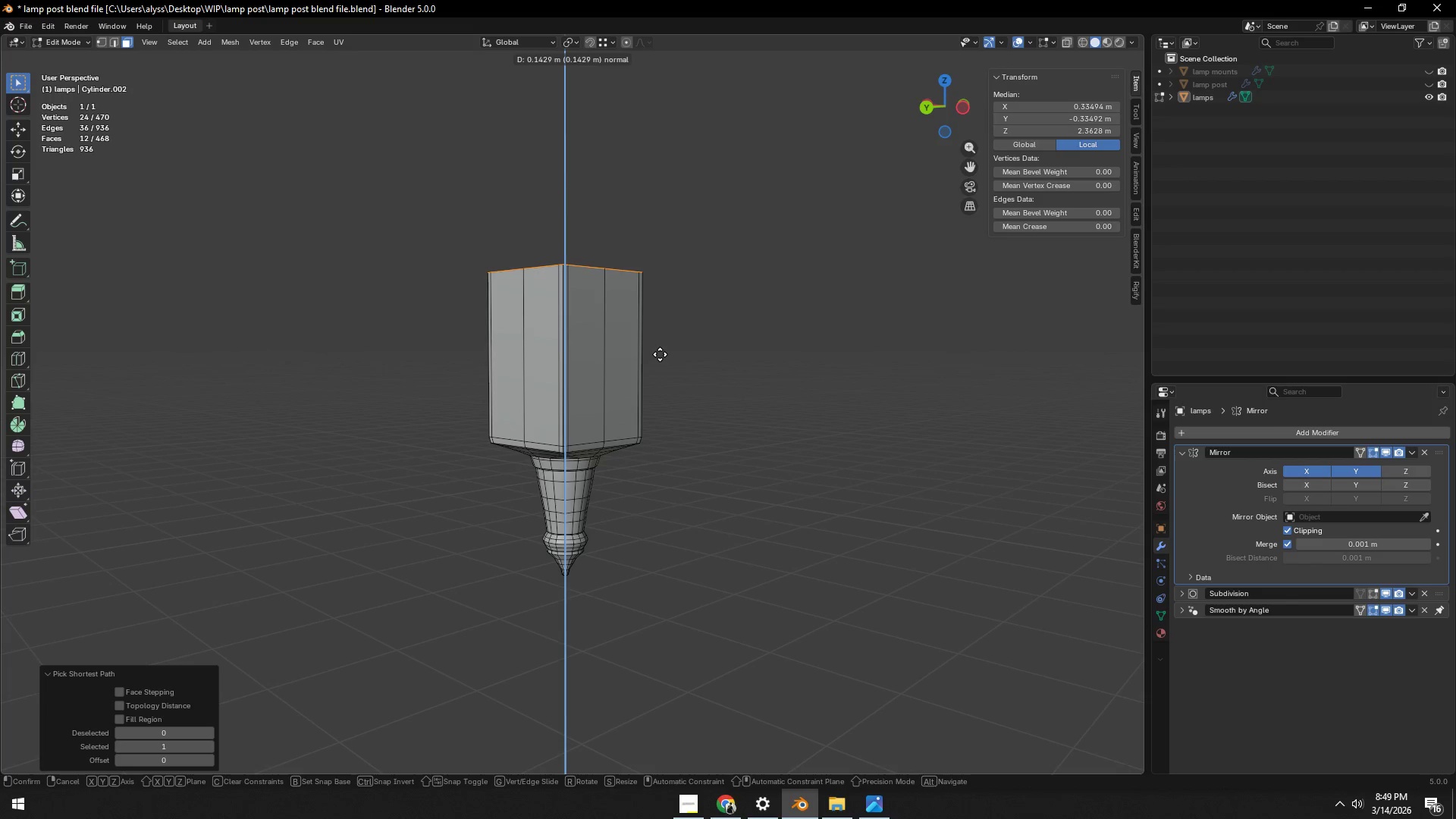 
left_click([661, 347])
 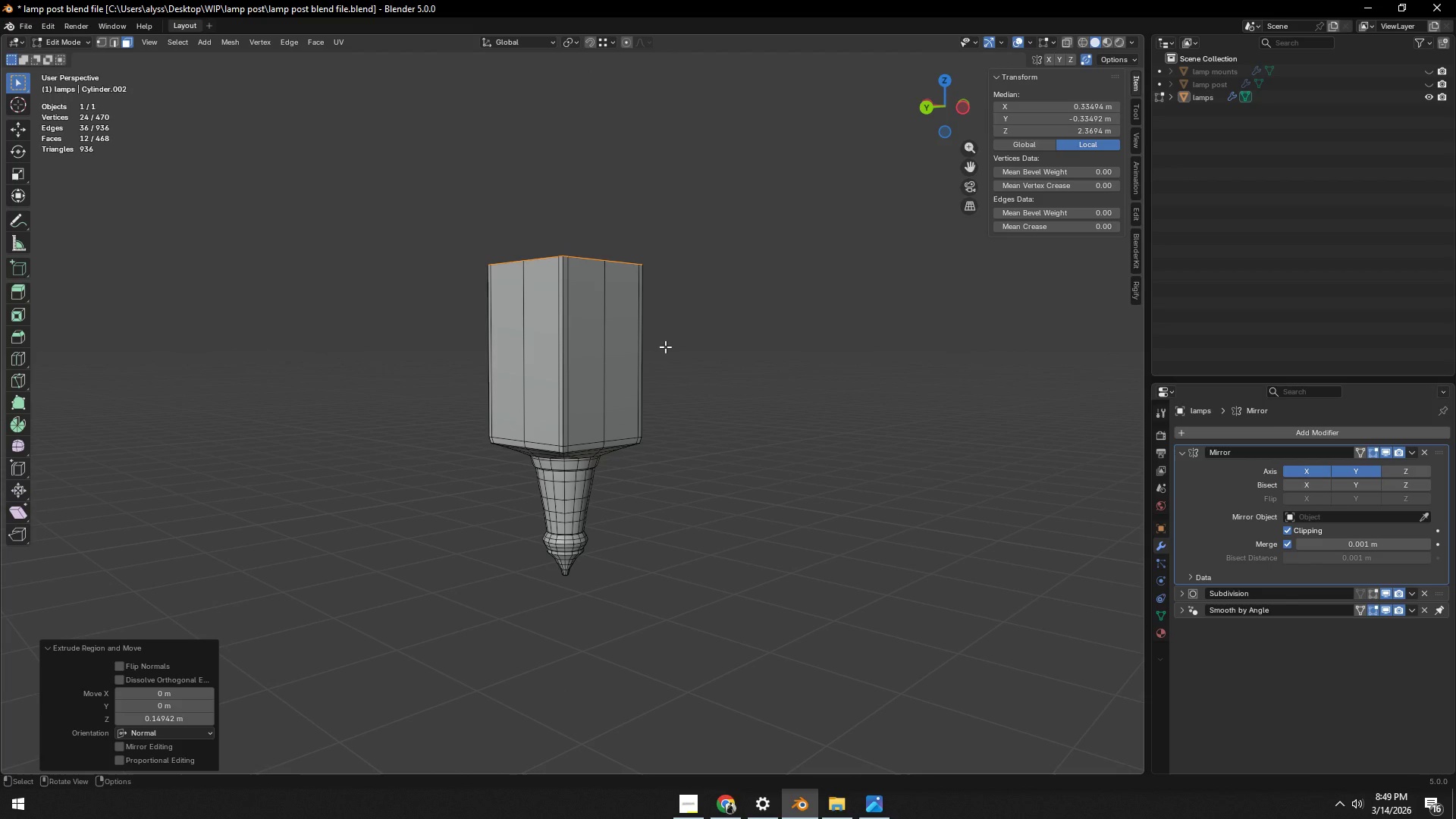 
key(S)
 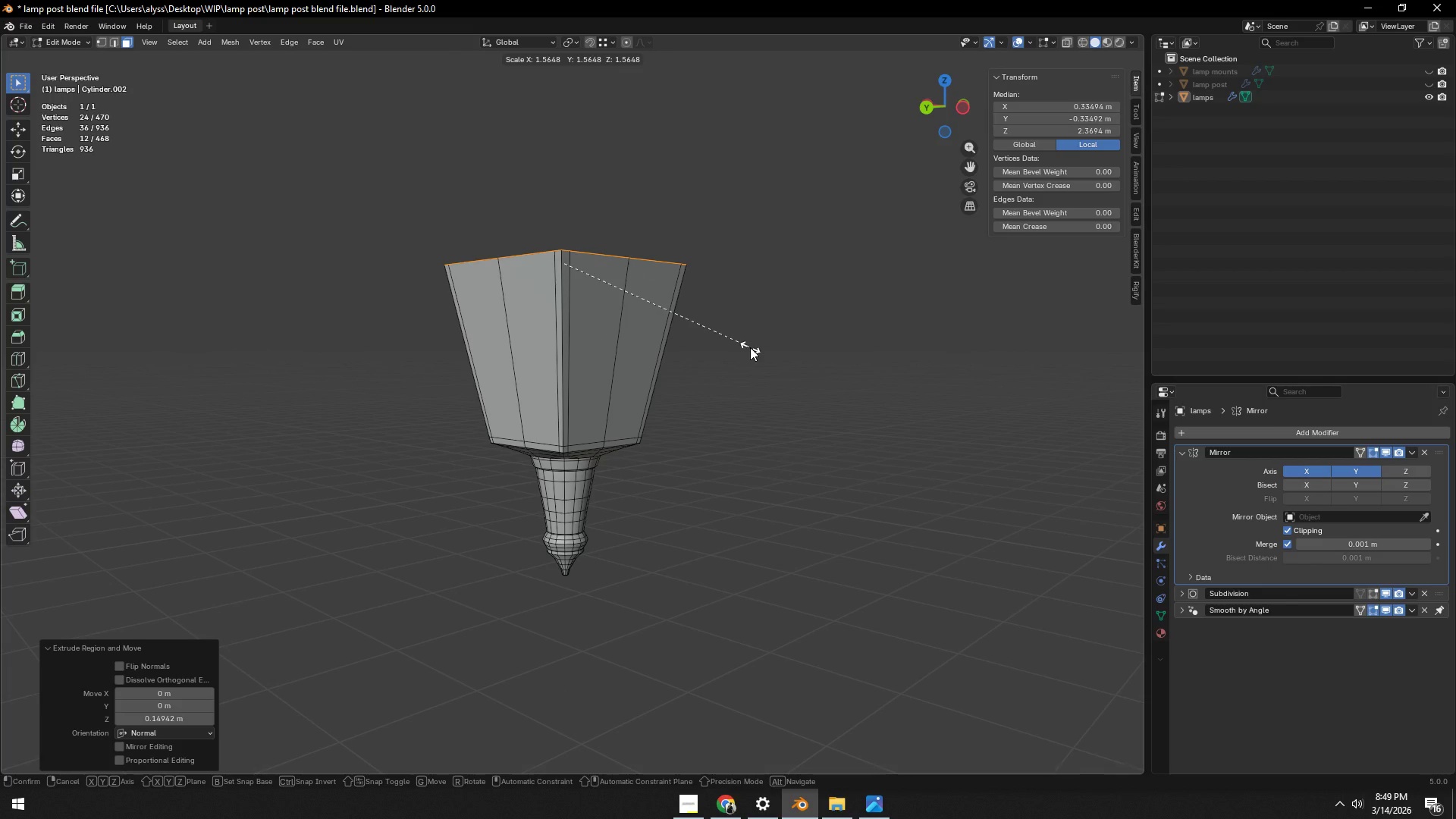 
left_click([750, 347])
 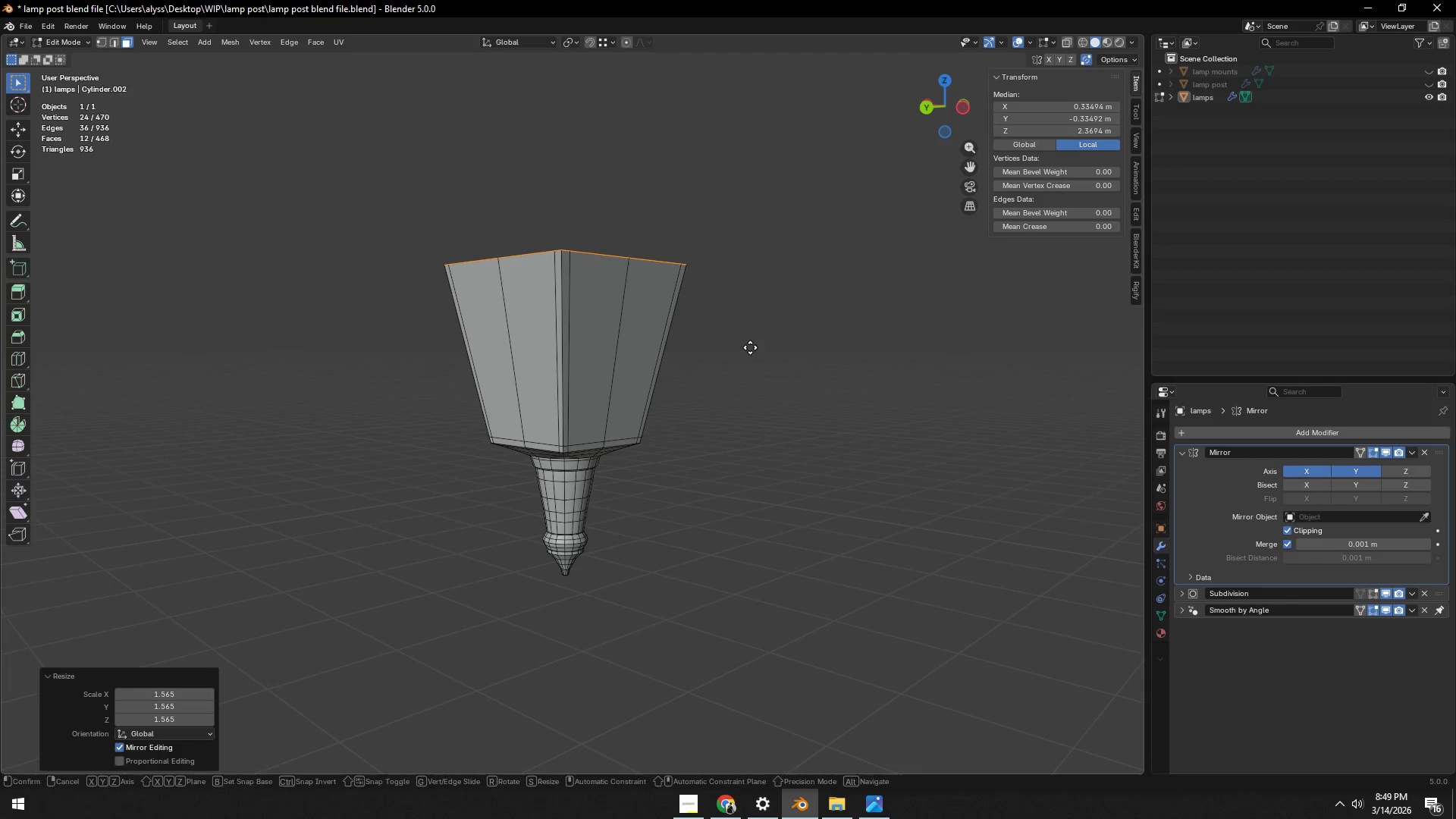 
type(gz)
 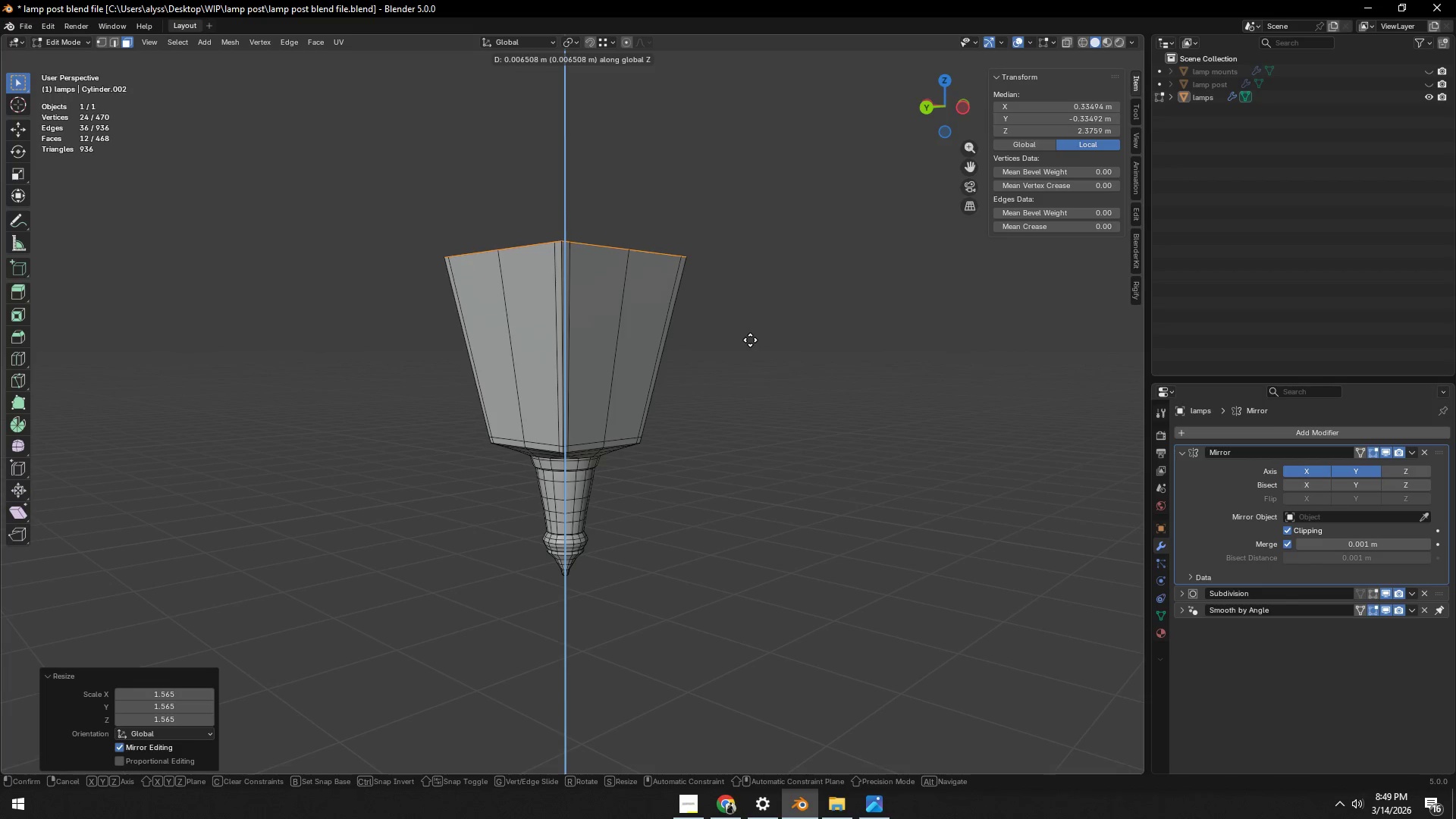 
left_click([750, 339])
 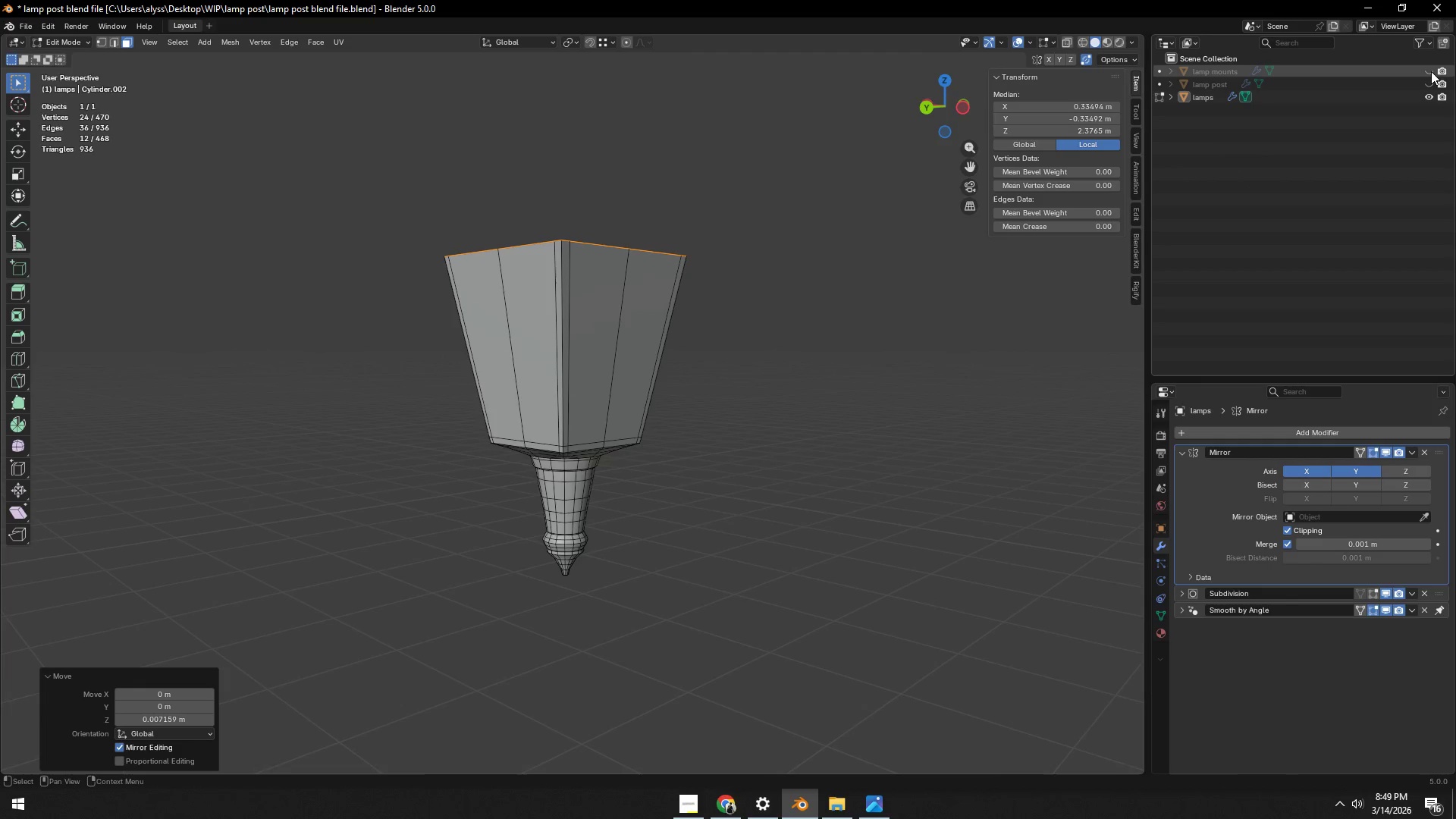 
double_click([1426, 81])
 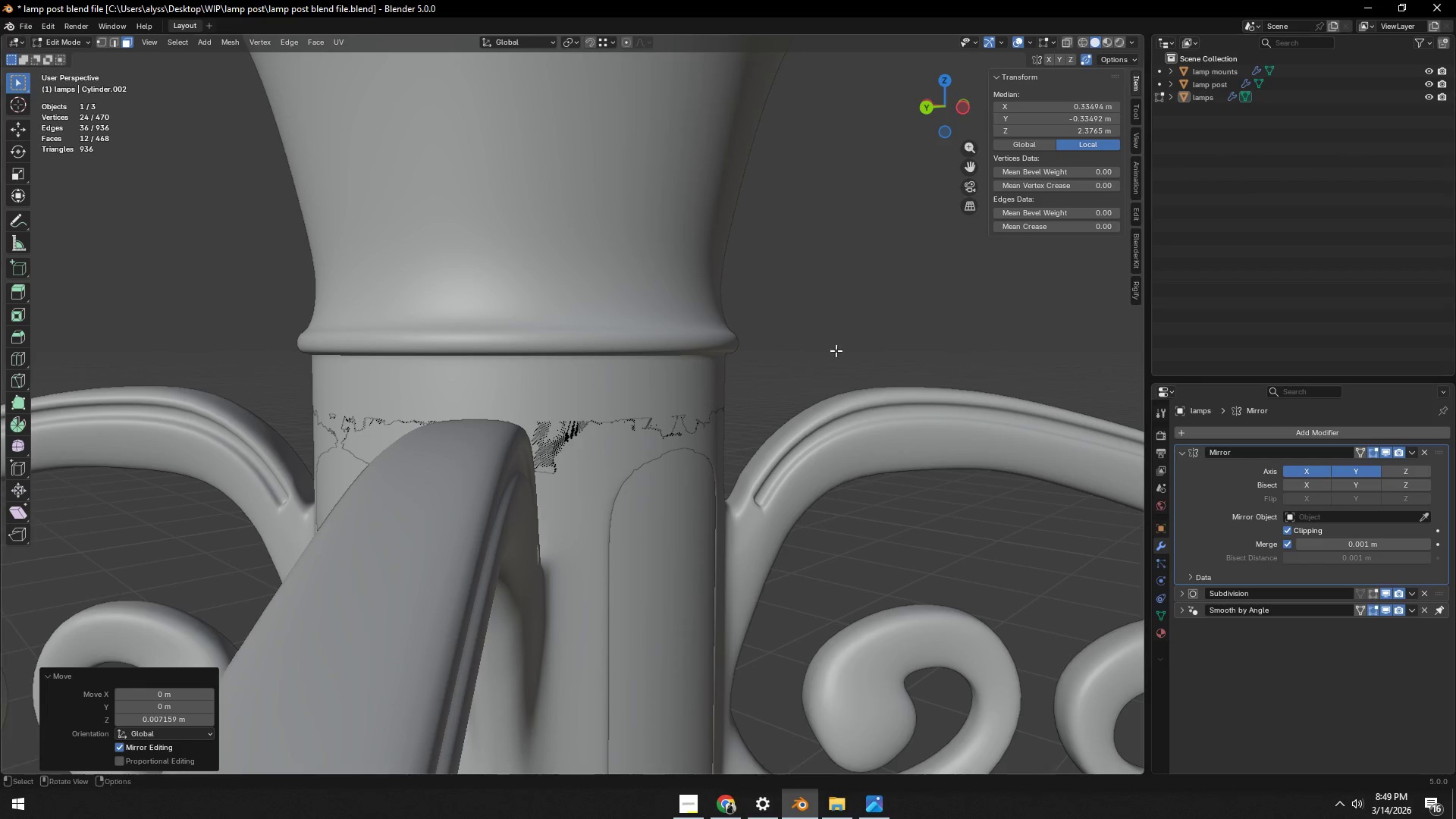 
scroll: coordinate [743, 365], scroll_direction: down, amount: 11.0
 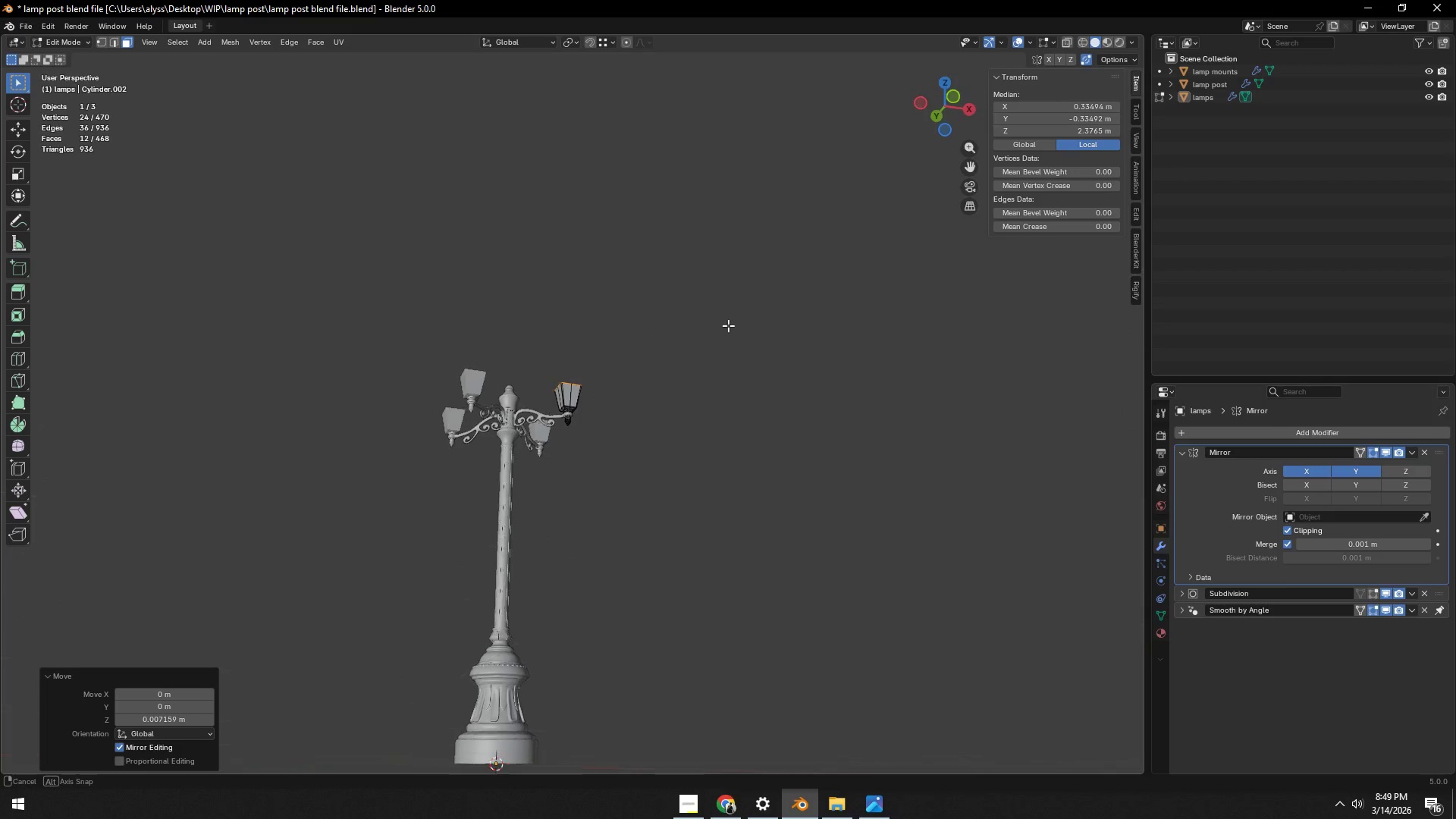 
scroll: coordinate [692, 371], scroll_direction: up, amount: 1.0
 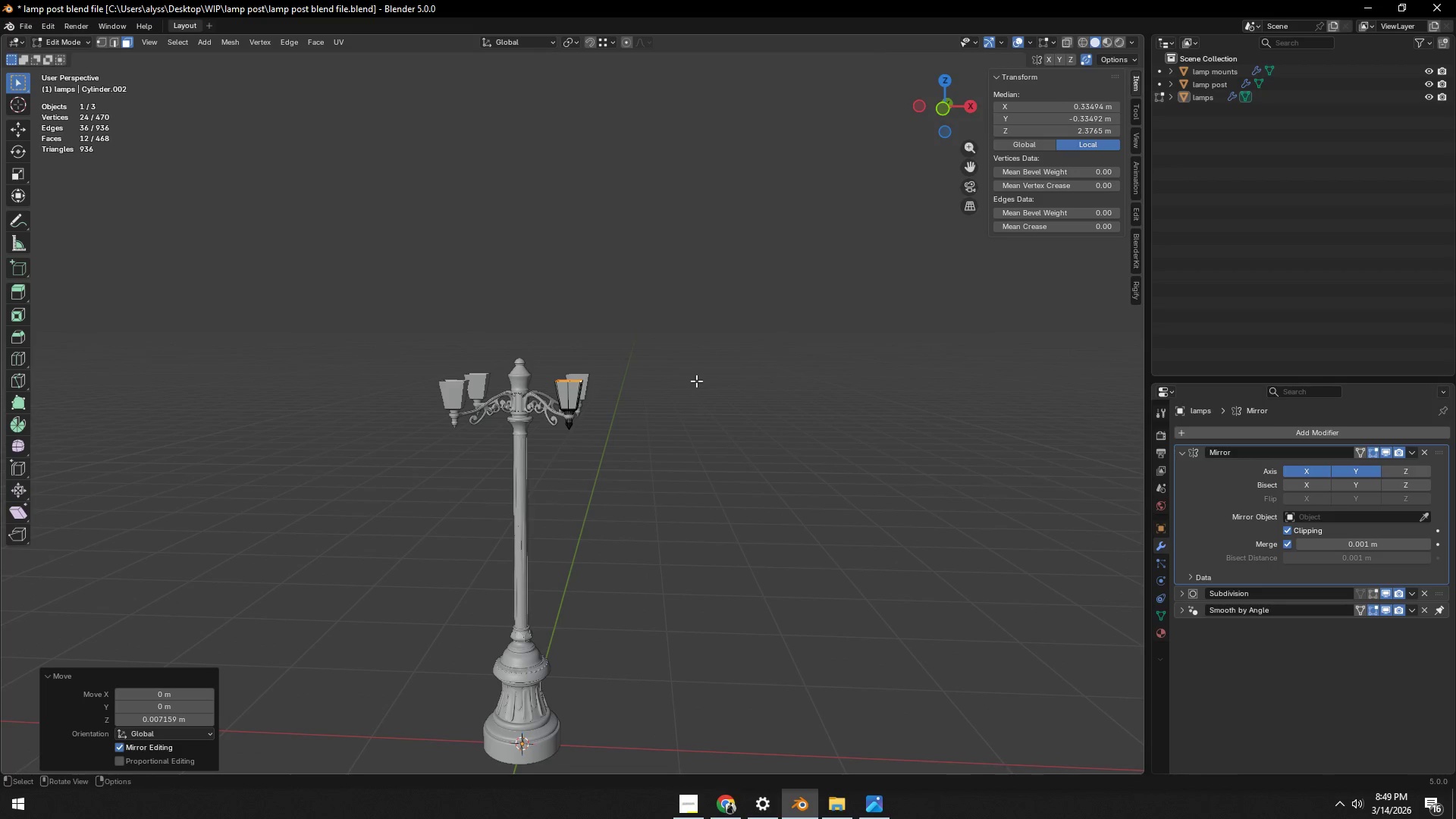 
type(gz)
 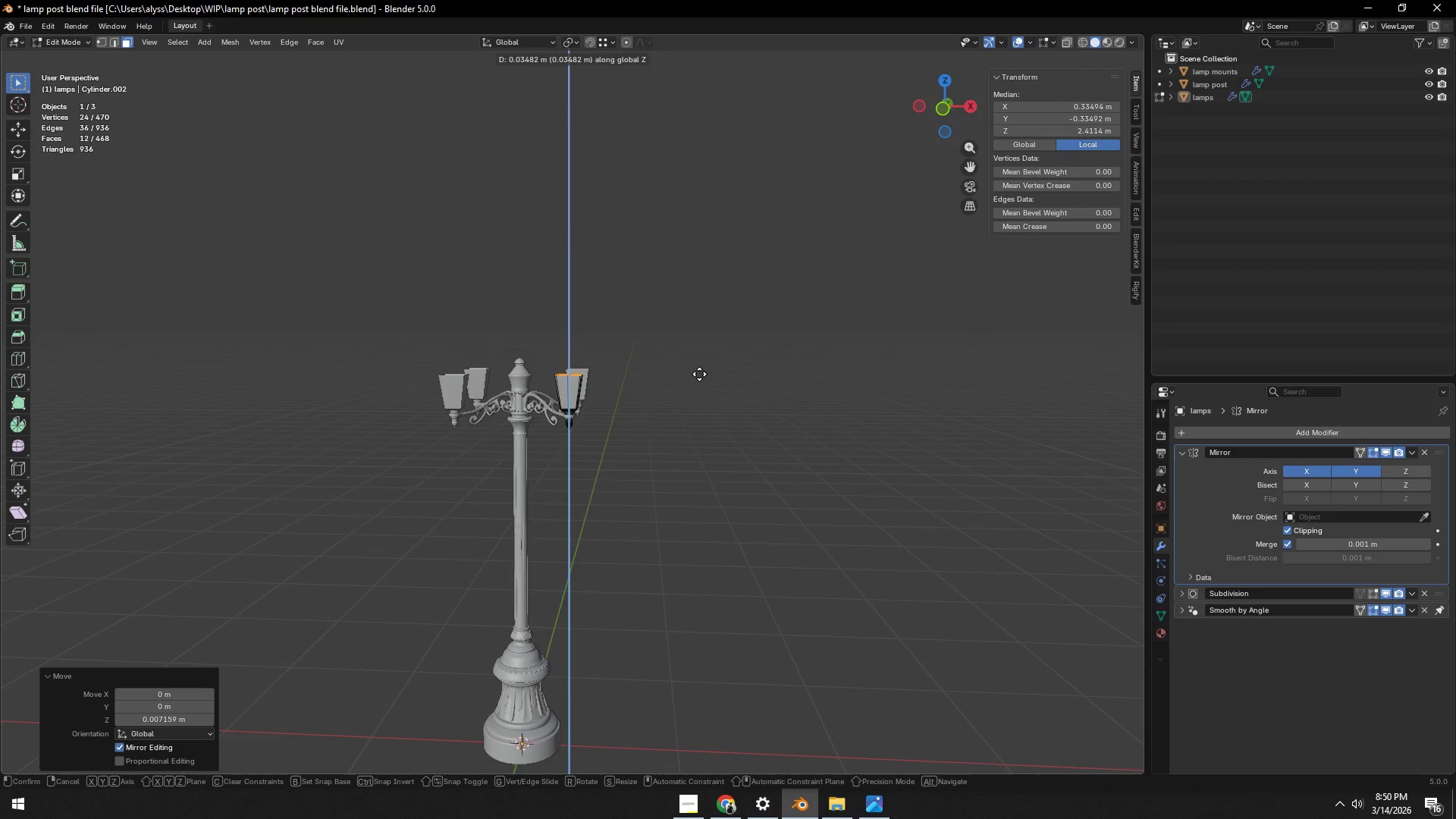 
left_click([699, 374])
 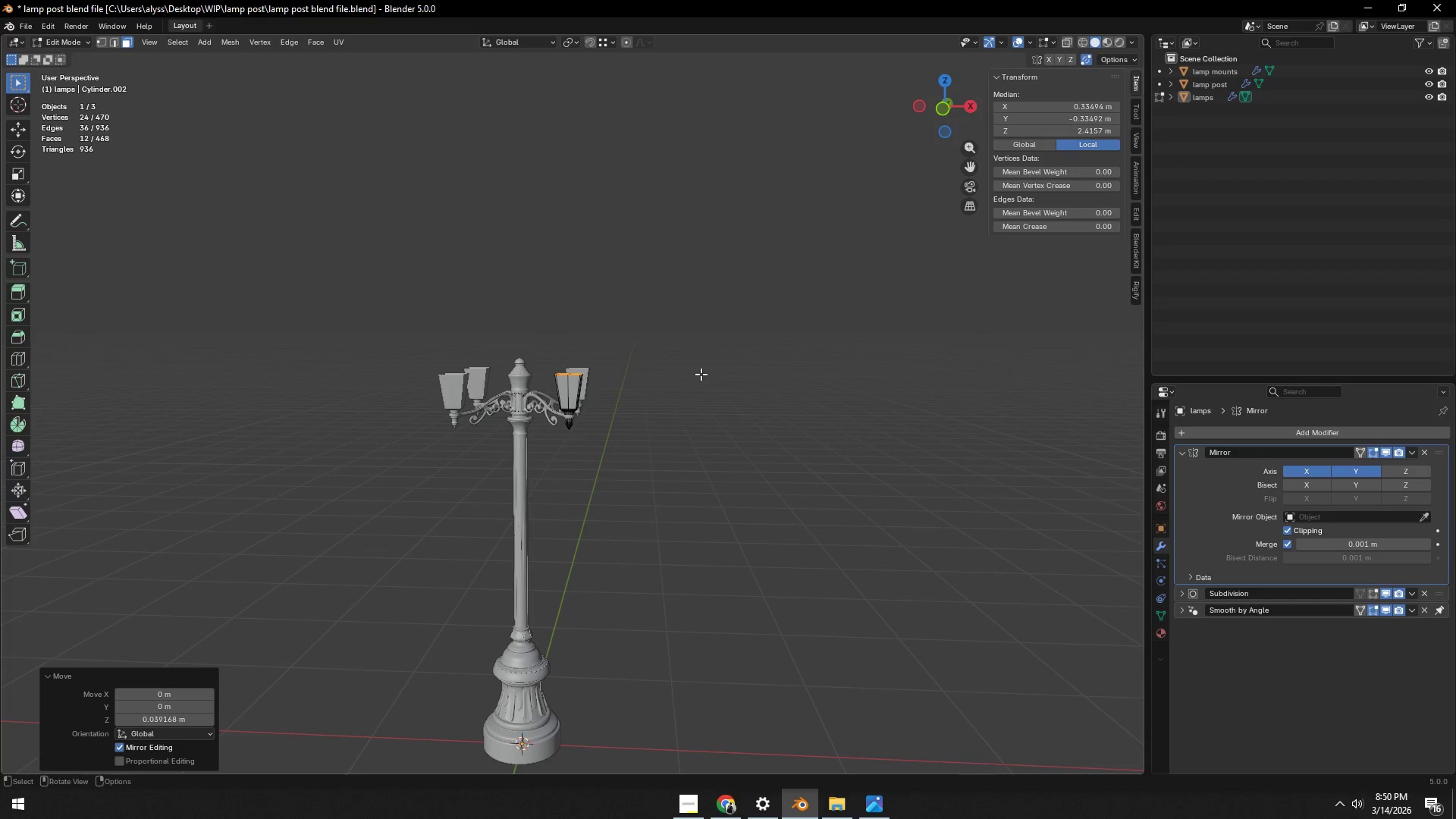 
key(S)
 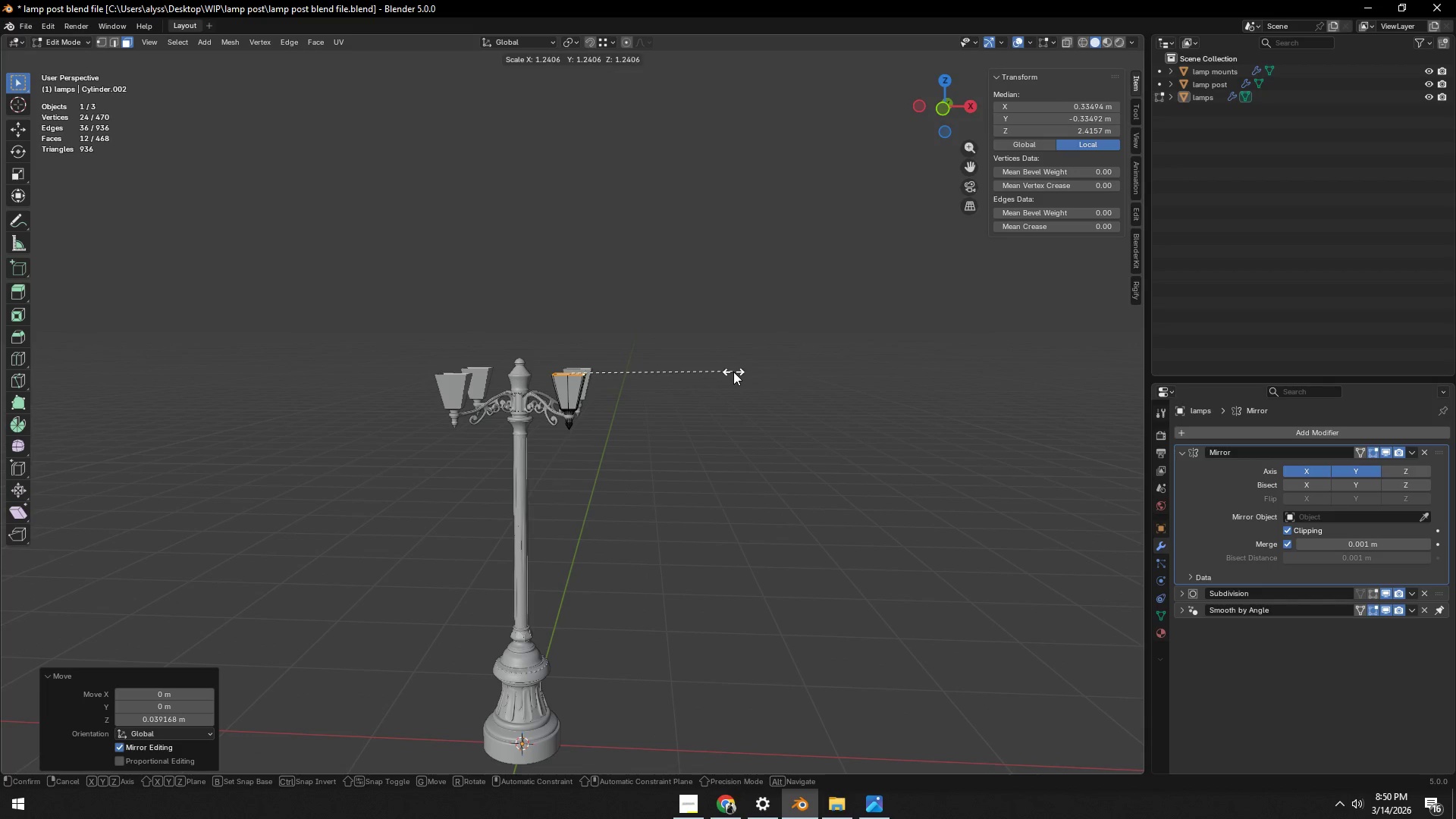 
left_click([733, 372])
 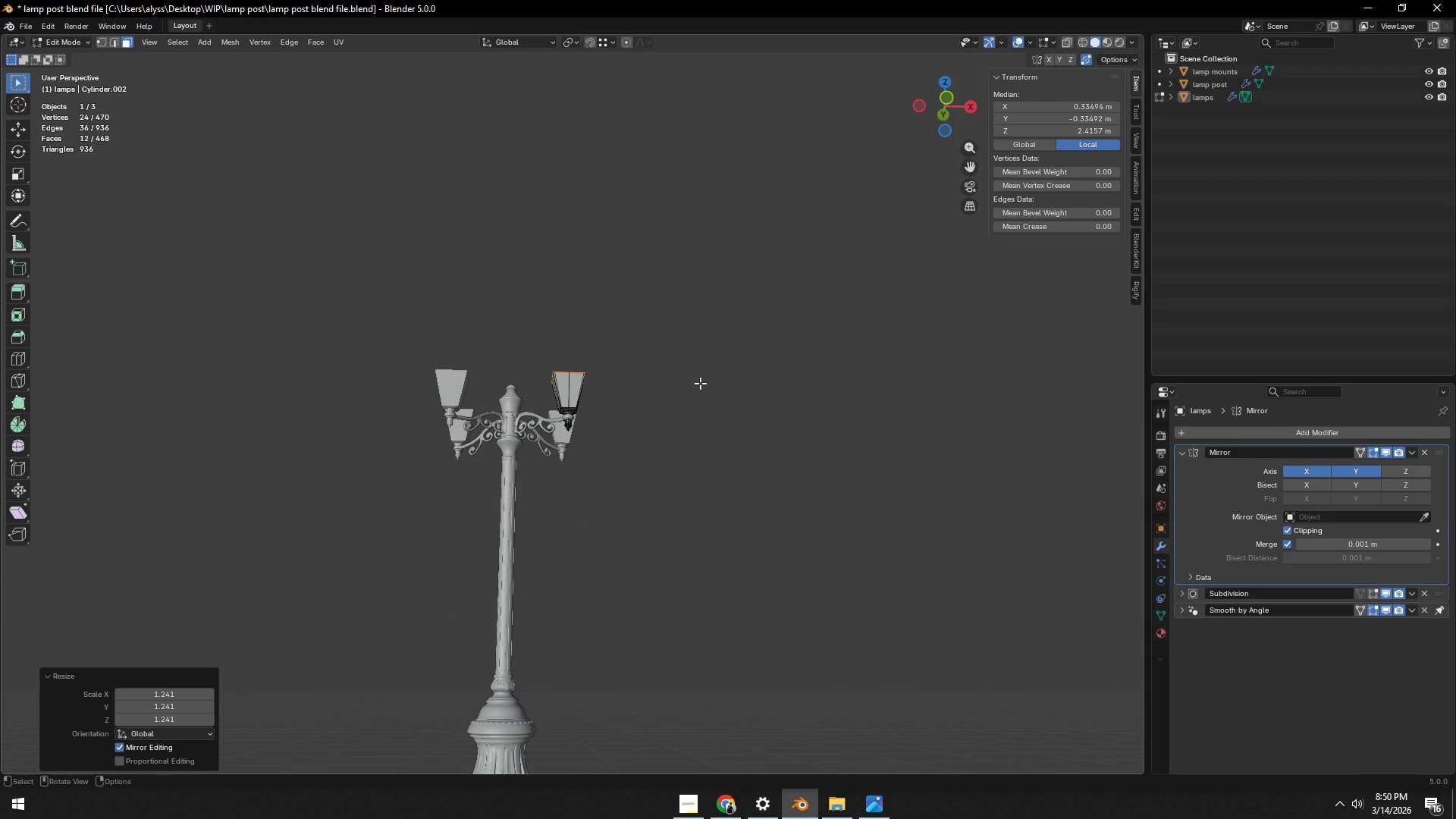 
key(Alt+Tab)
 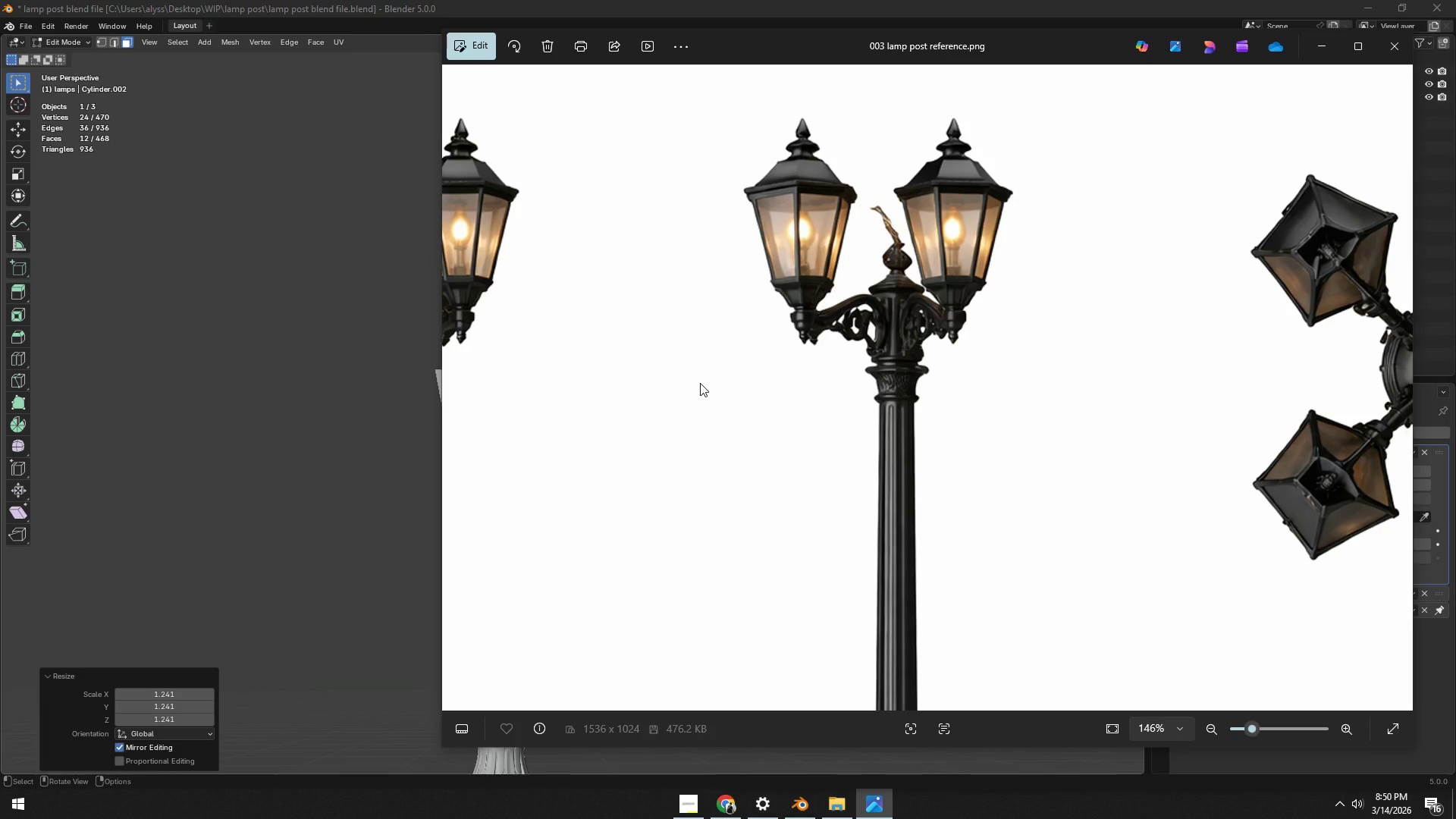 
key(Alt+AltLeft)
 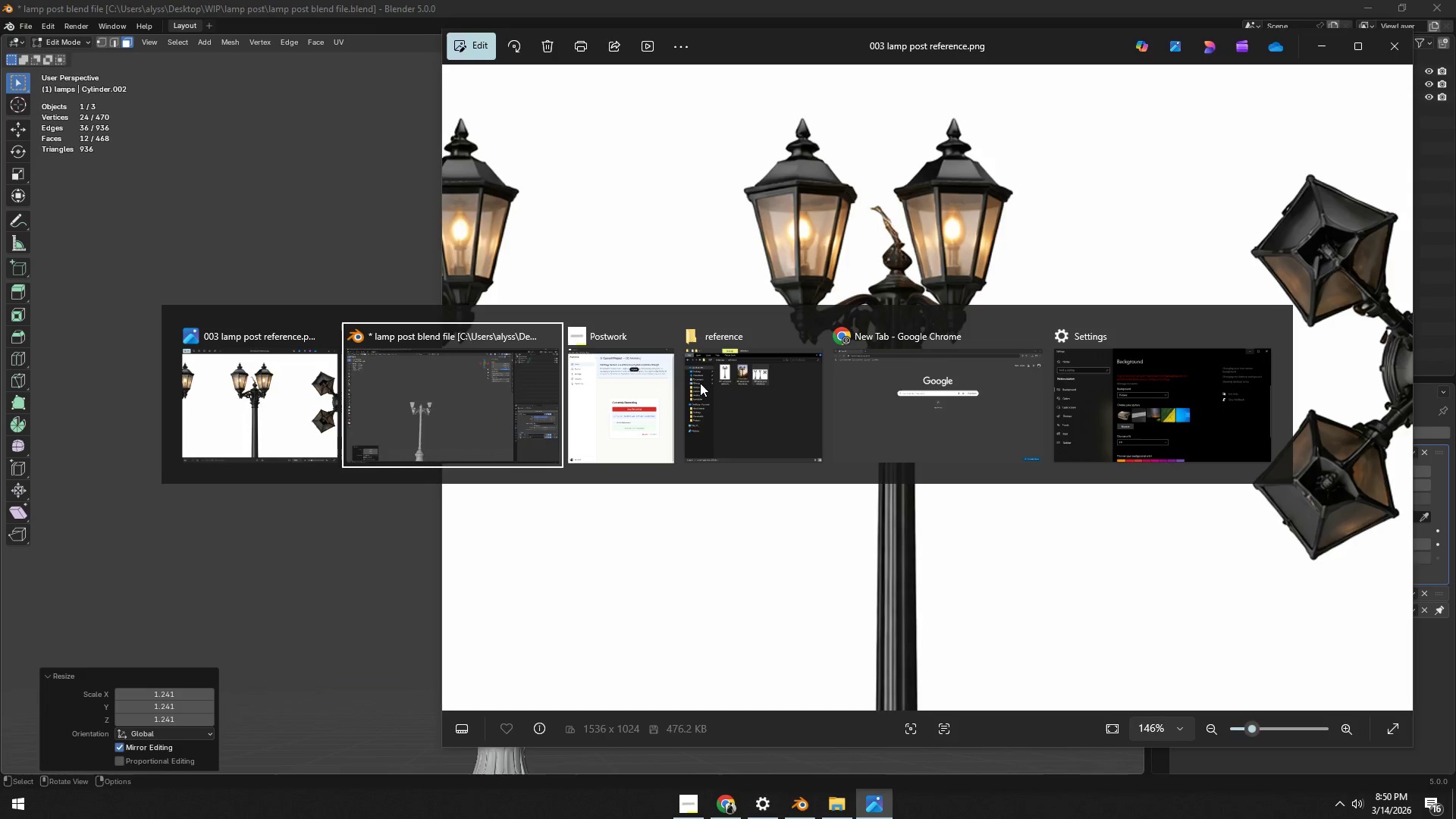 
key(Alt+Tab)
 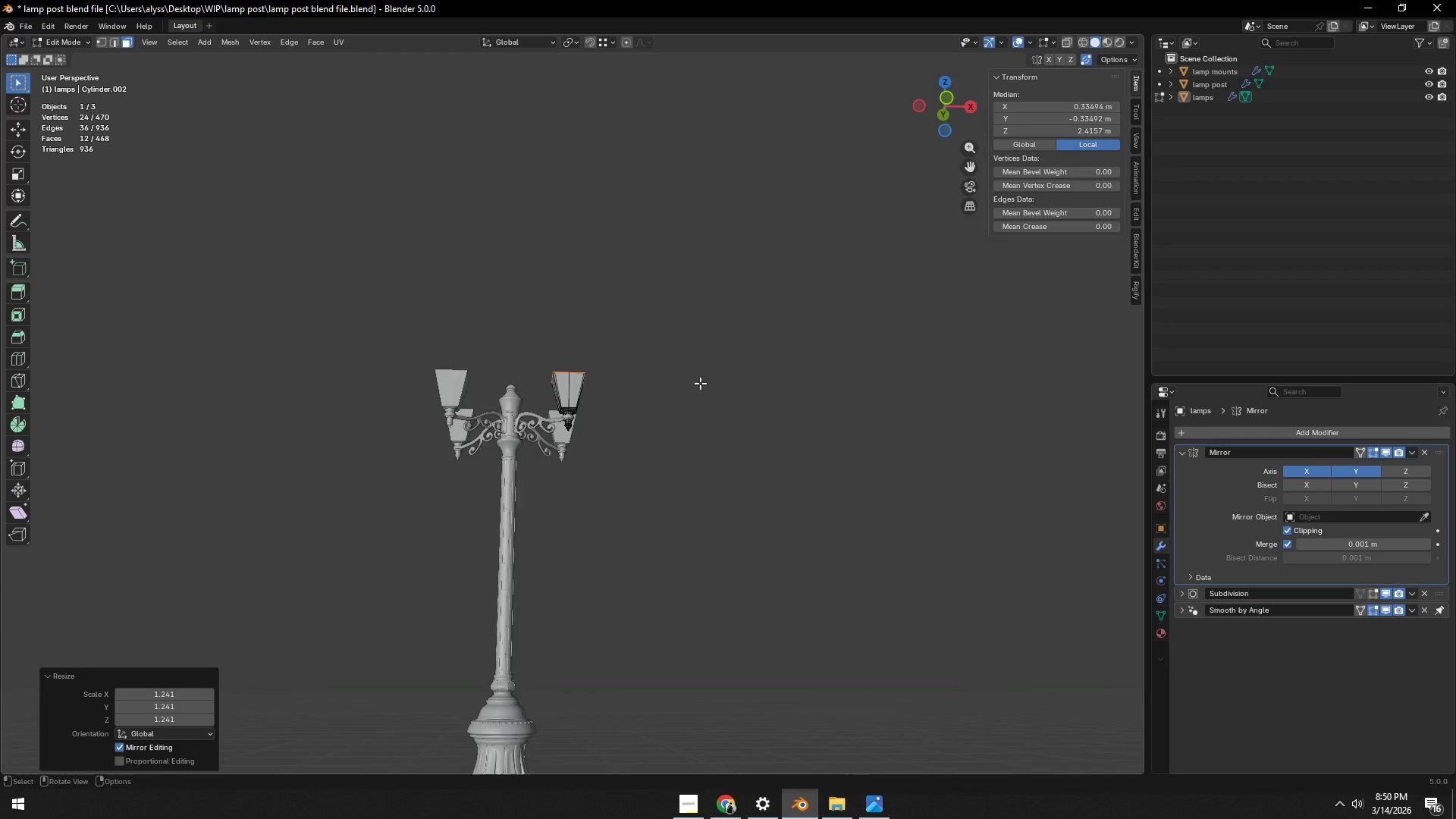 
scroll: coordinate [700, 383], scroll_direction: down, amount: 2.0
 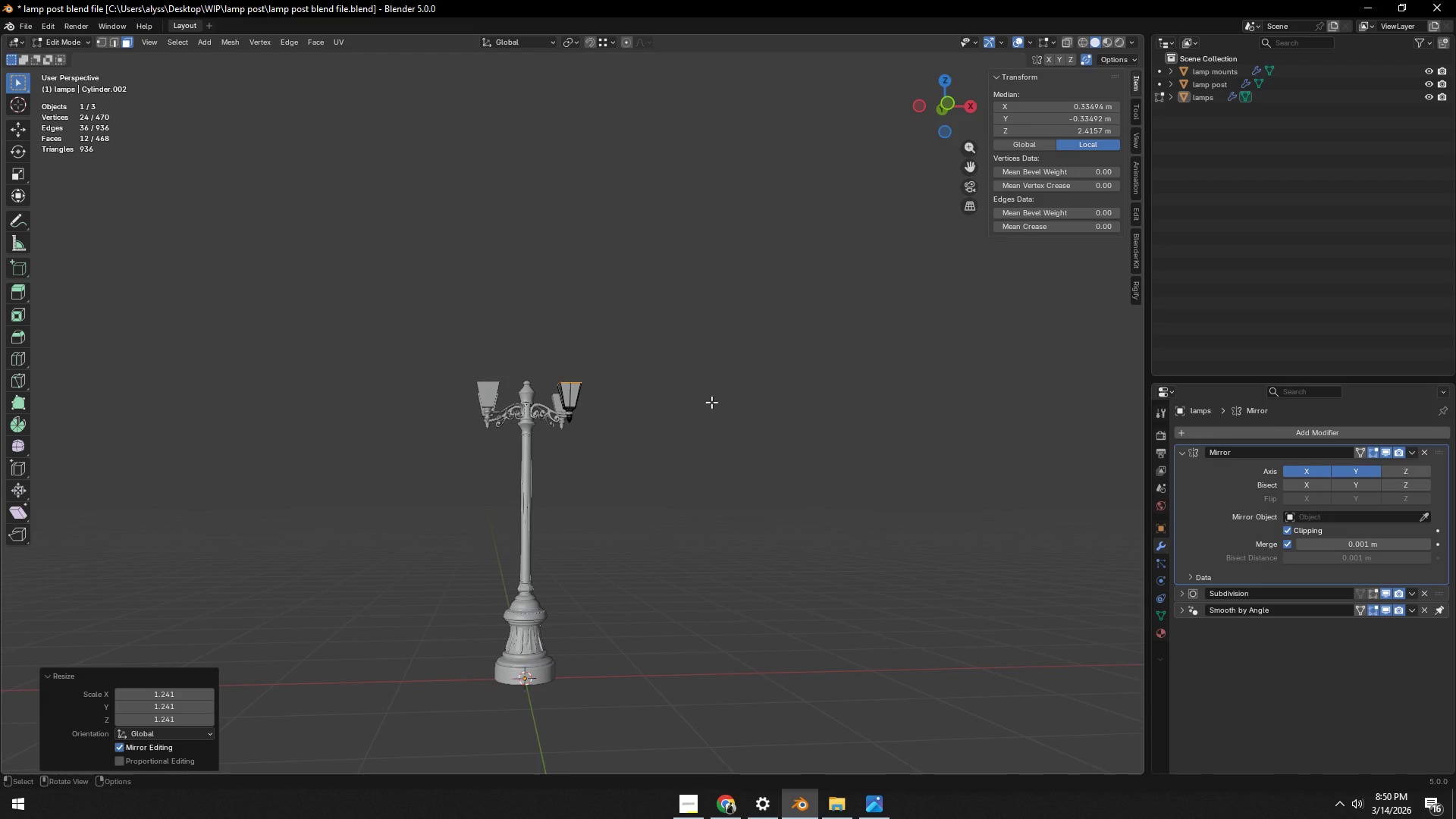 
type(gz)
 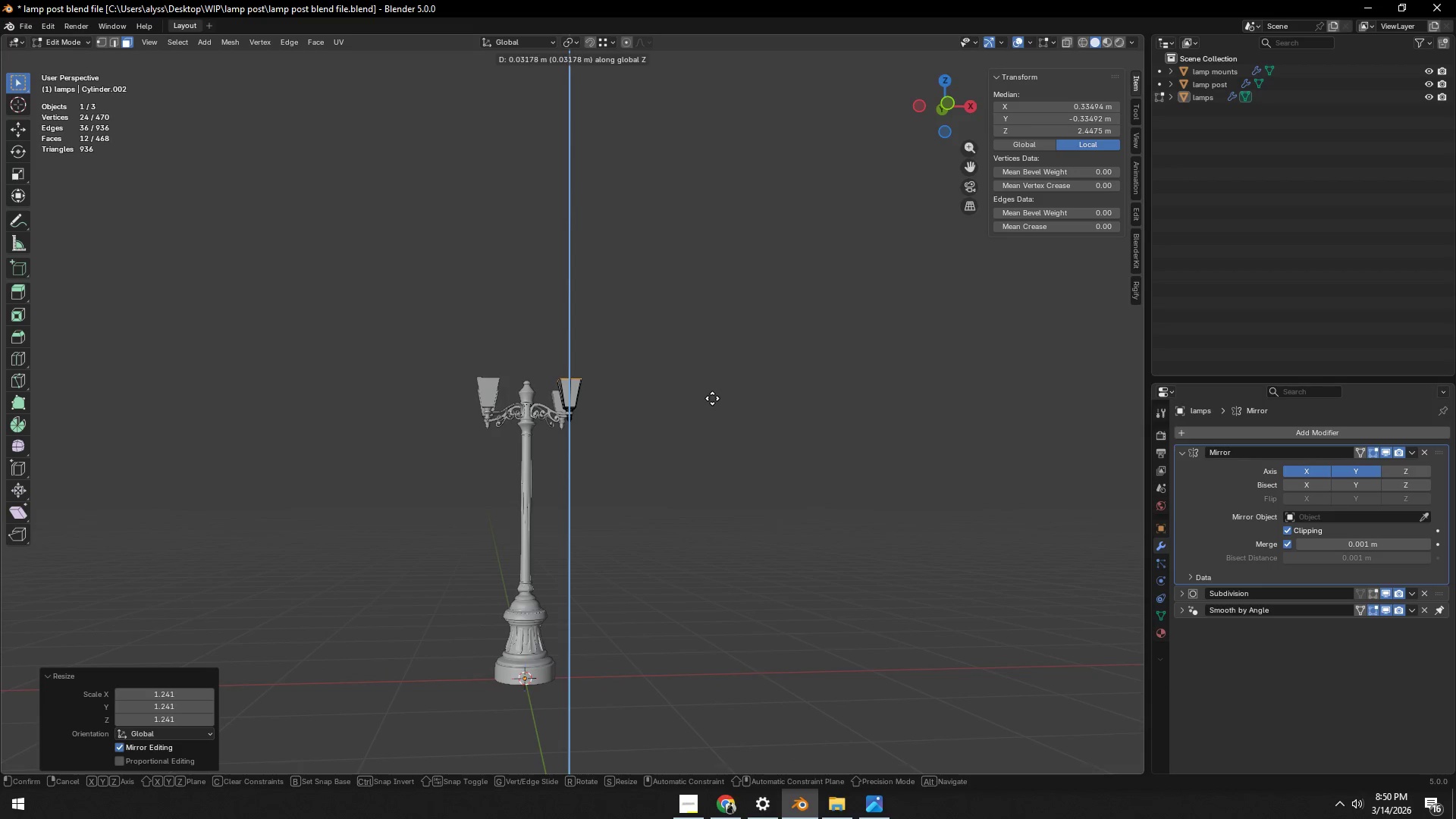 
left_click([712, 398])
 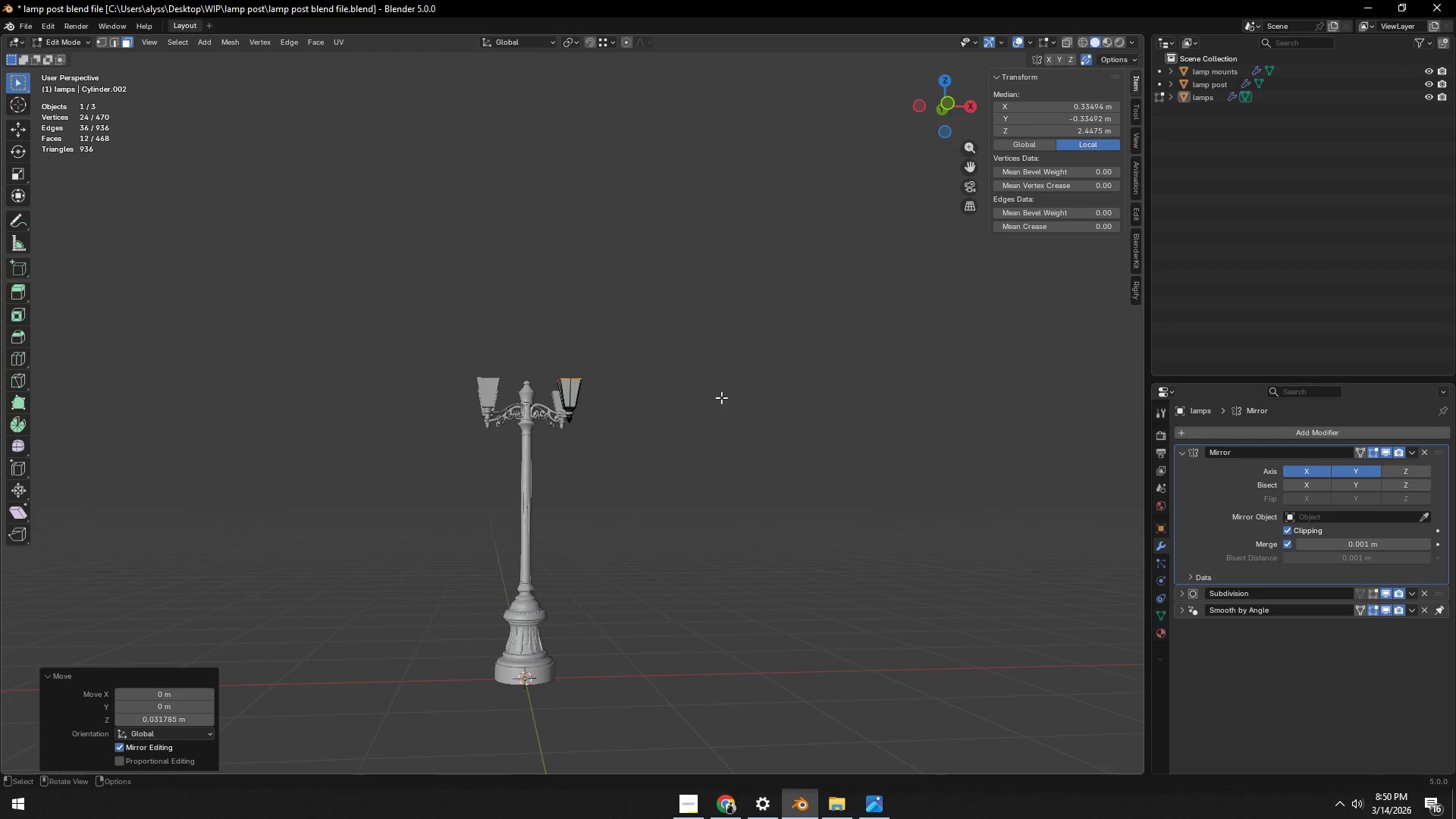 
key(S)
 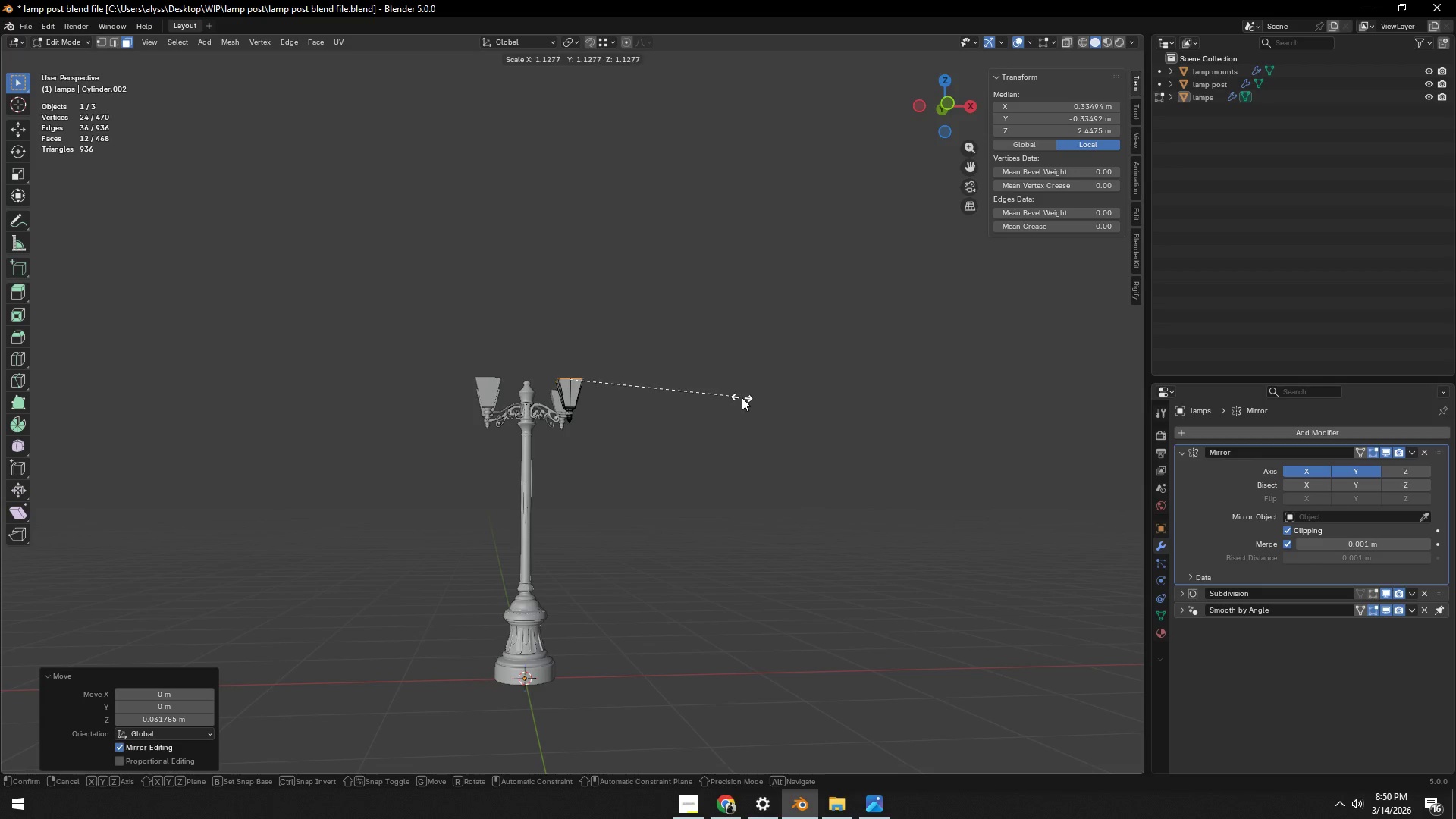 
left_click([748, 397])
 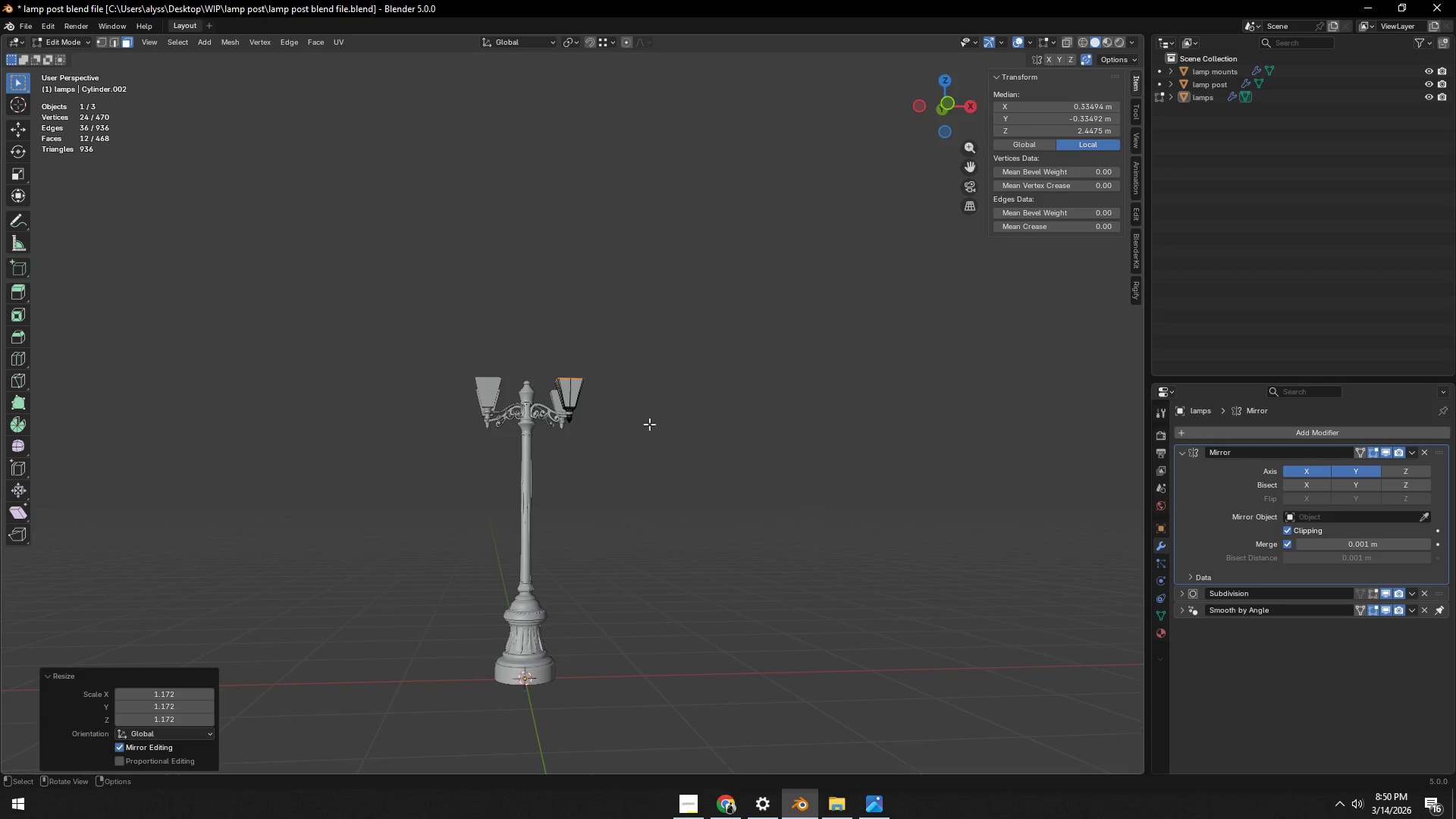 
scroll: coordinate [646, 425], scroll_direction: up, amount: 5.0
 